 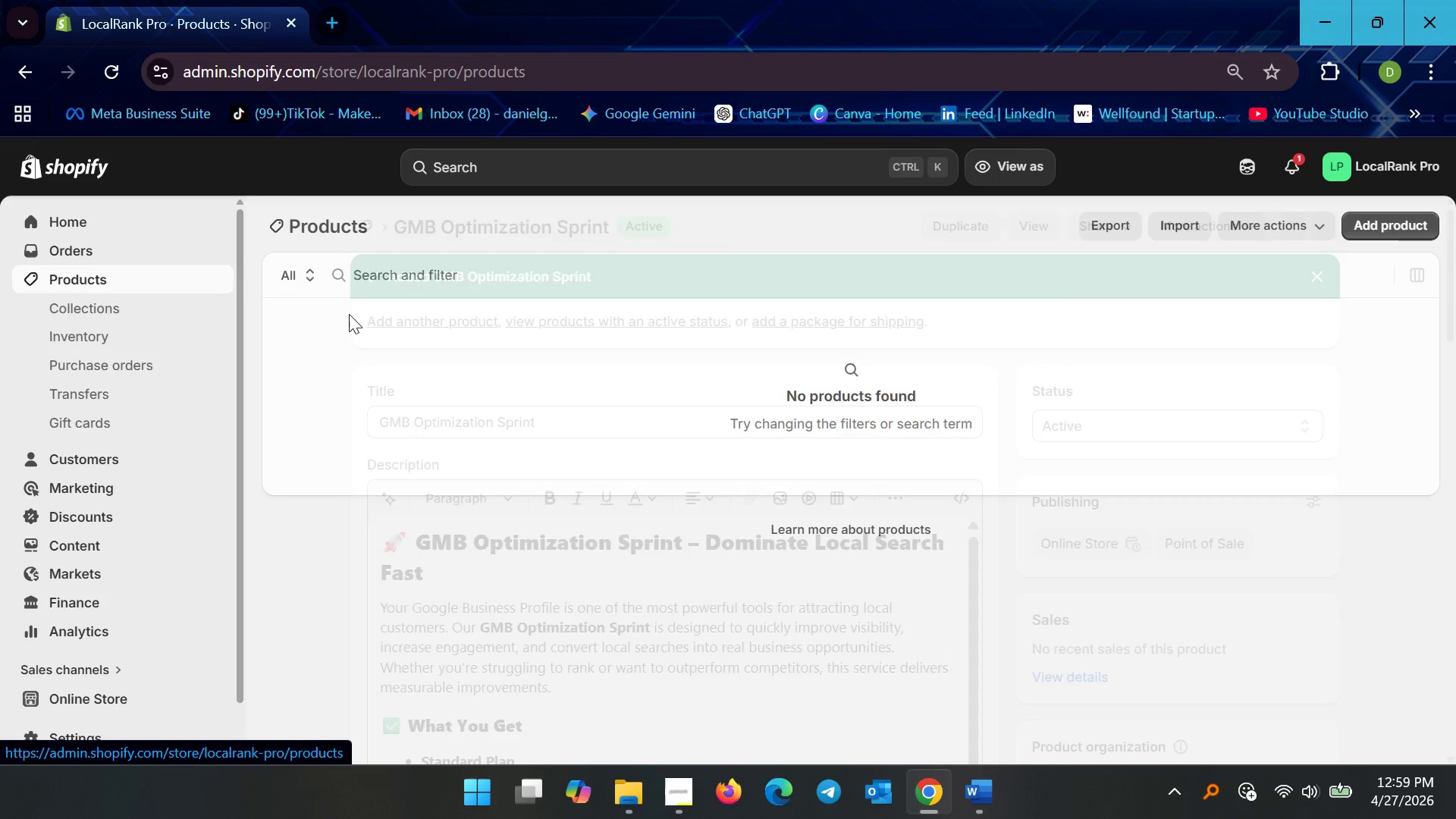 
left_click([1370, 231])
 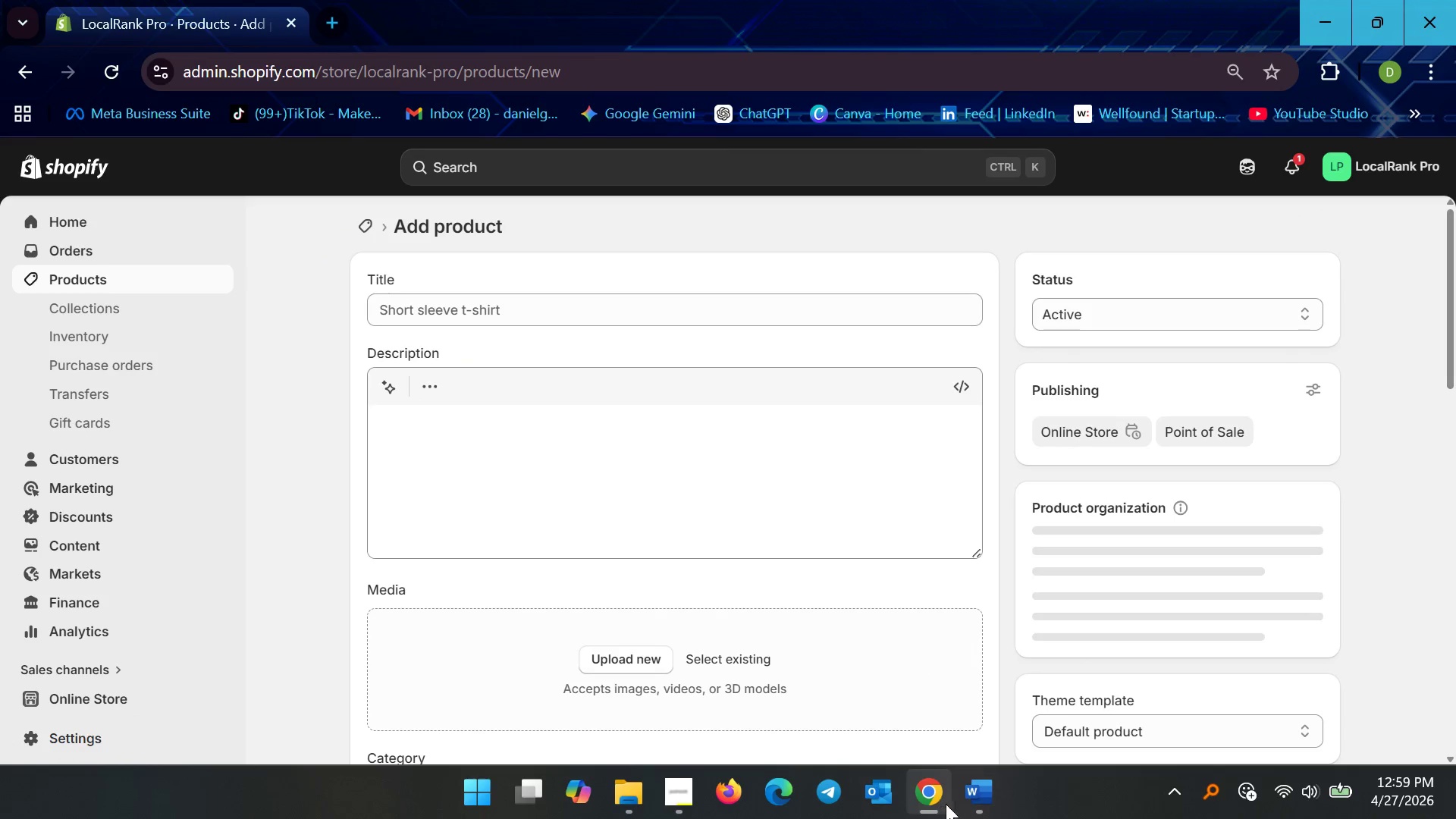 
left_click([984, 818])
 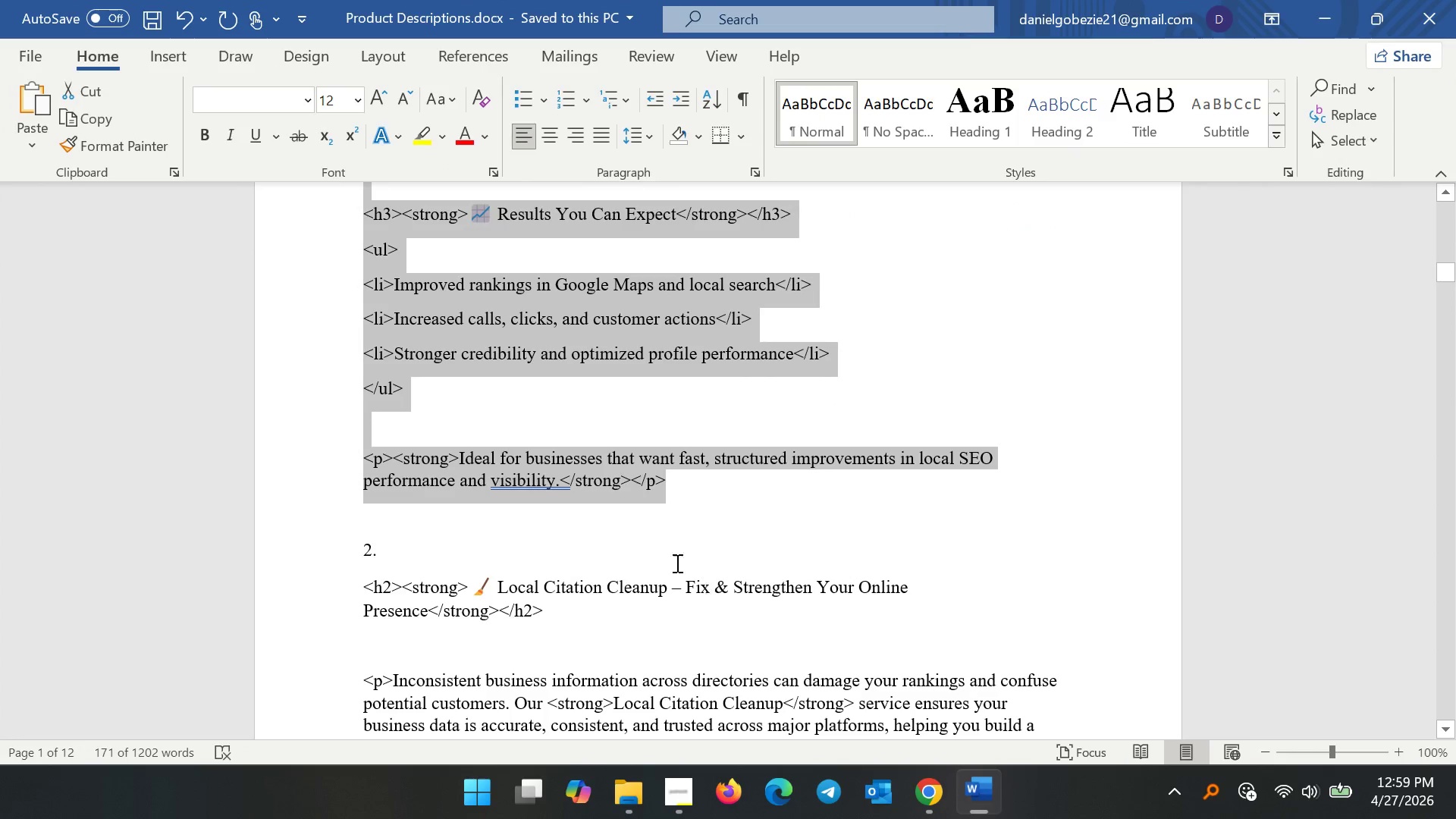 
left_click([644, 535])
 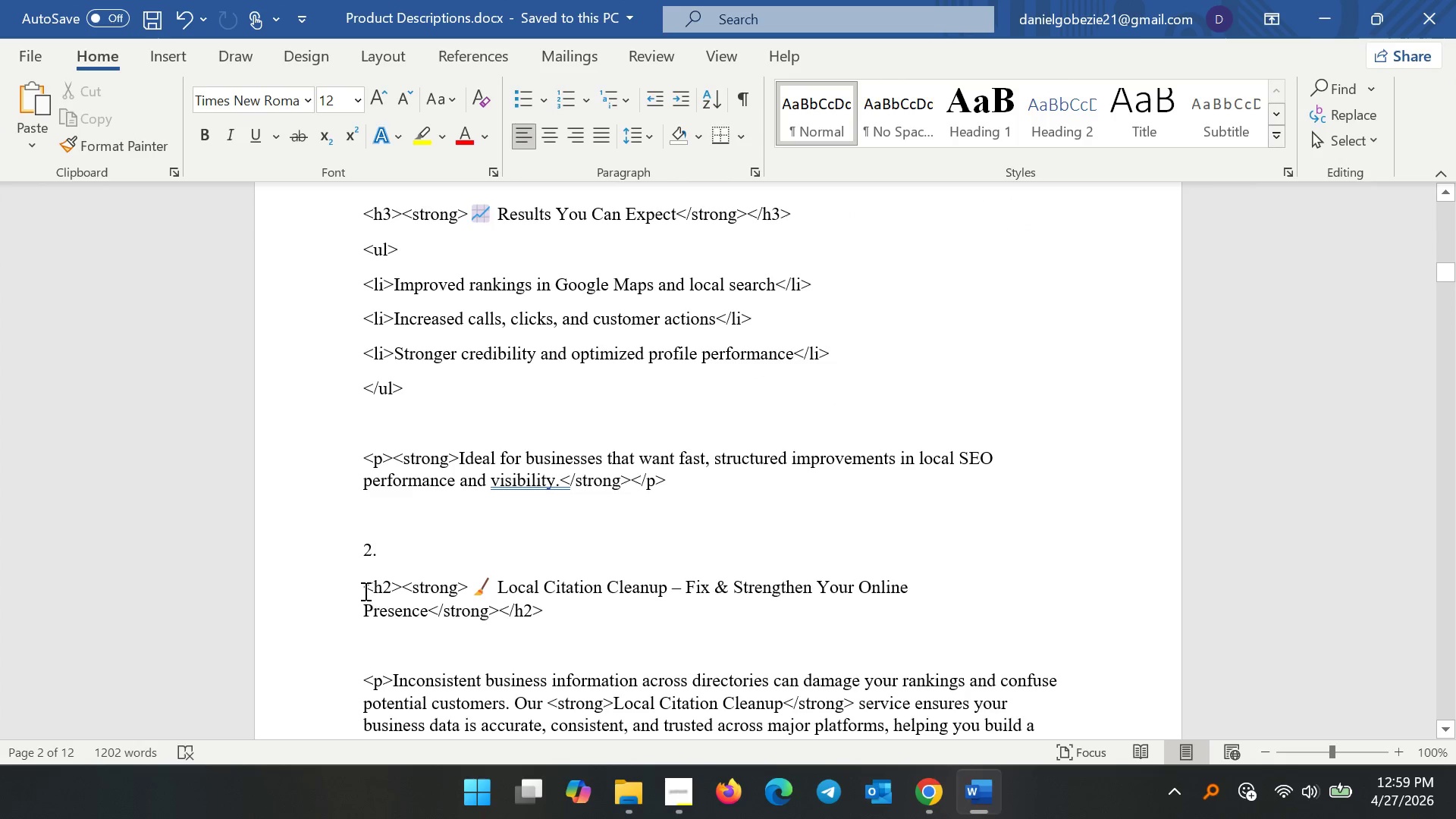 
left_click_drag(start_coordinate=[357, 588], to_coordinate=[767, 315])
 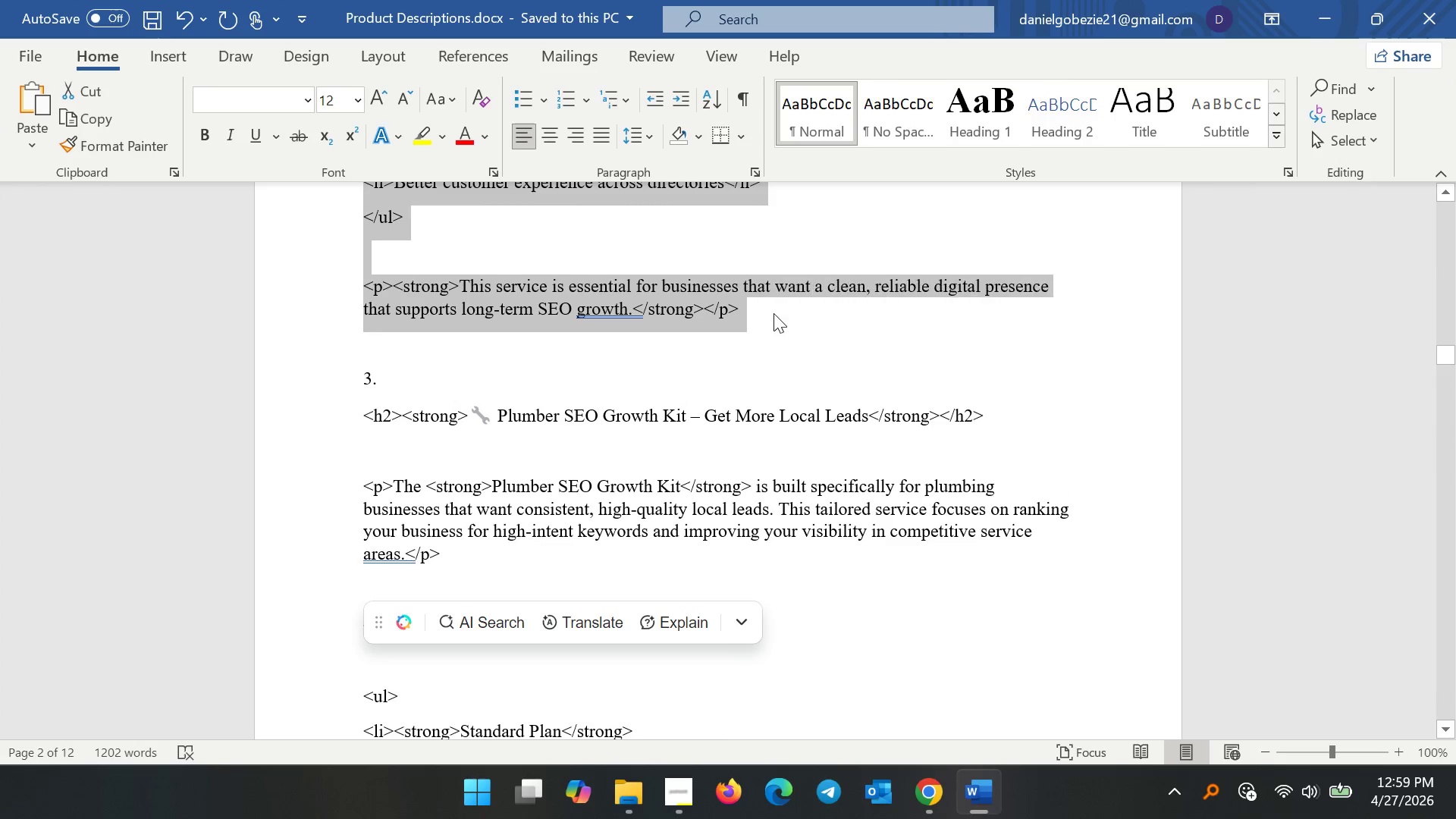 
key(Control+C)
 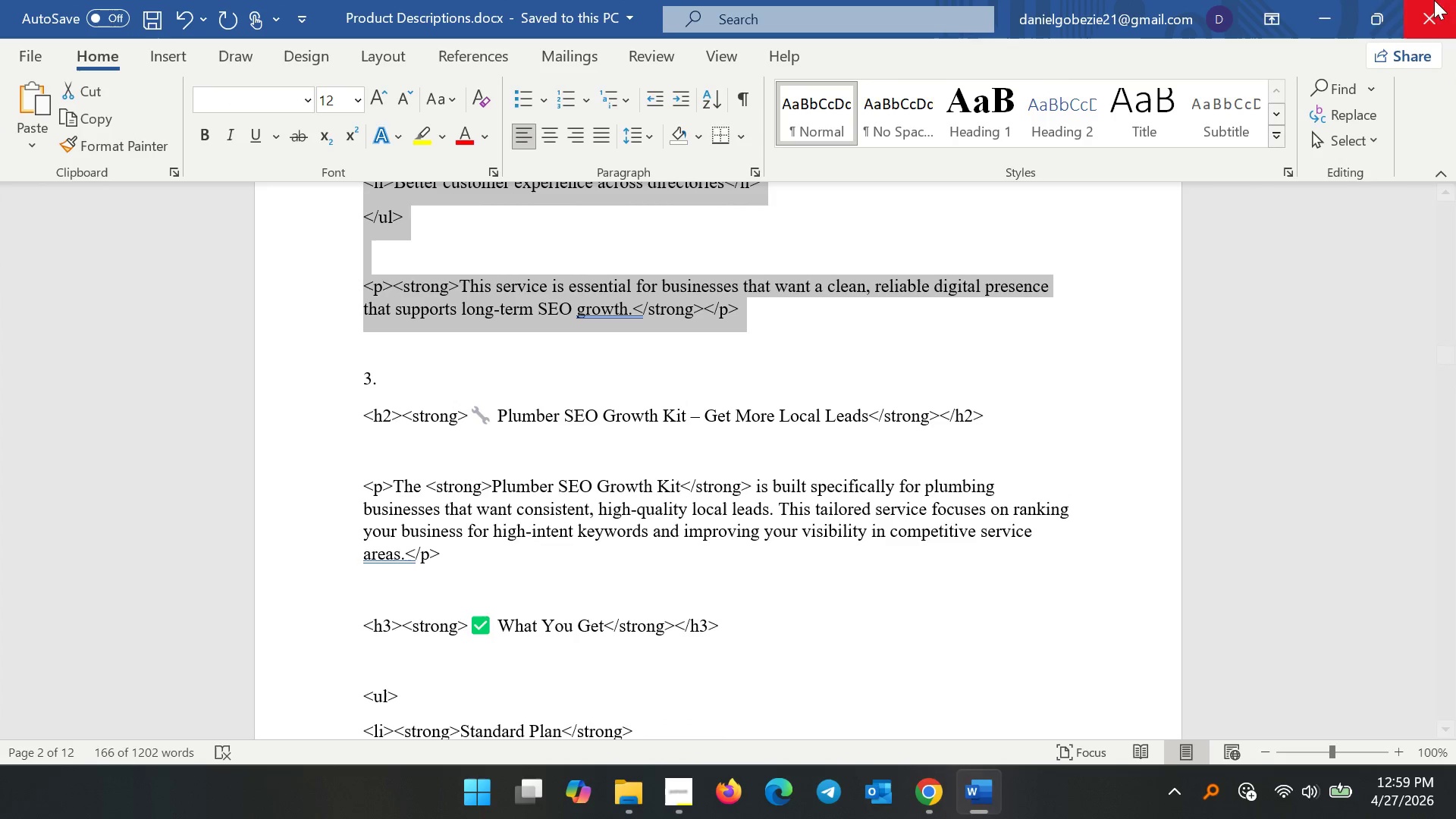 
key(Control+C)
 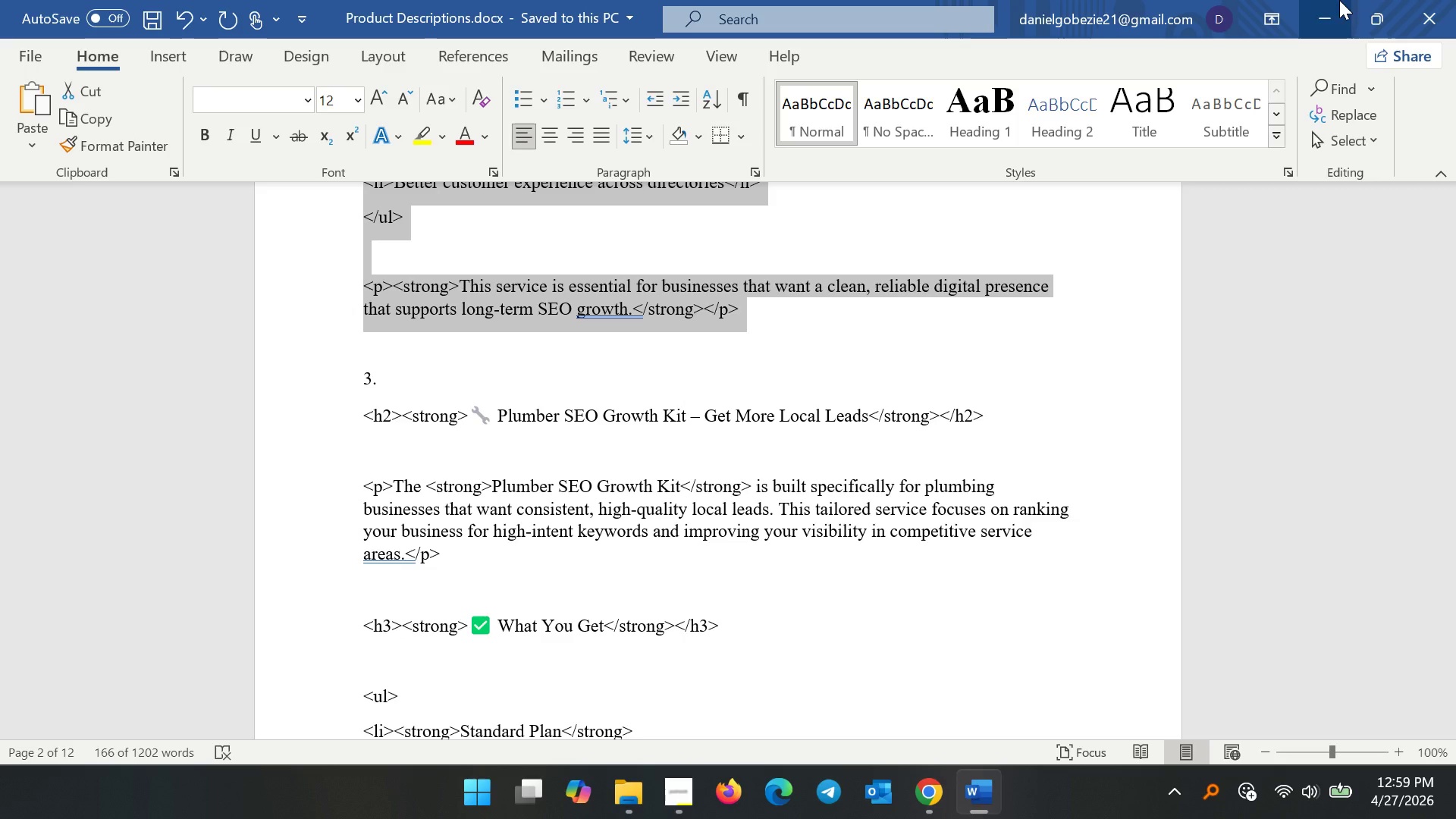 
left_click([1339, 0])
 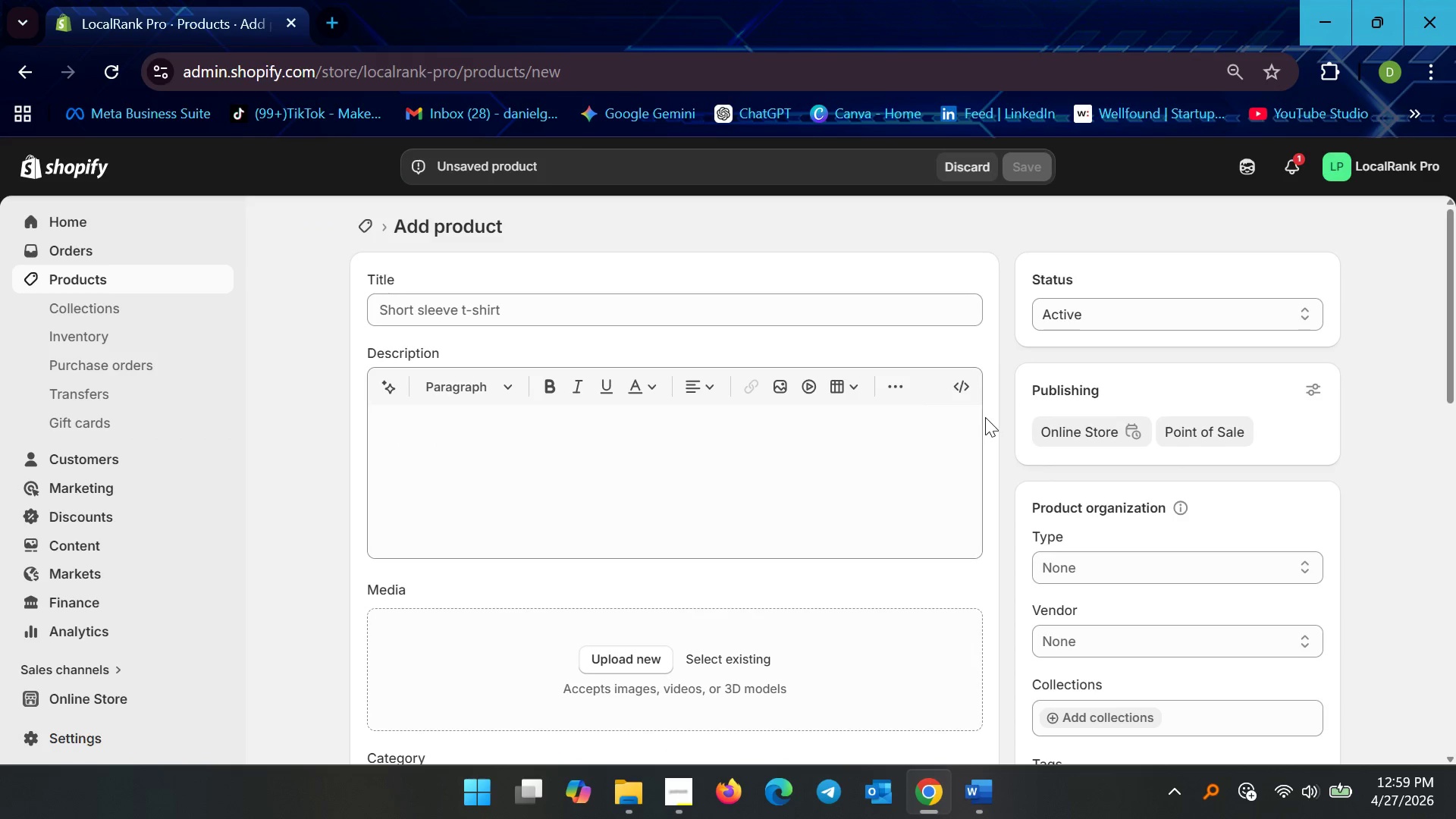 
left_click([956, 385])
 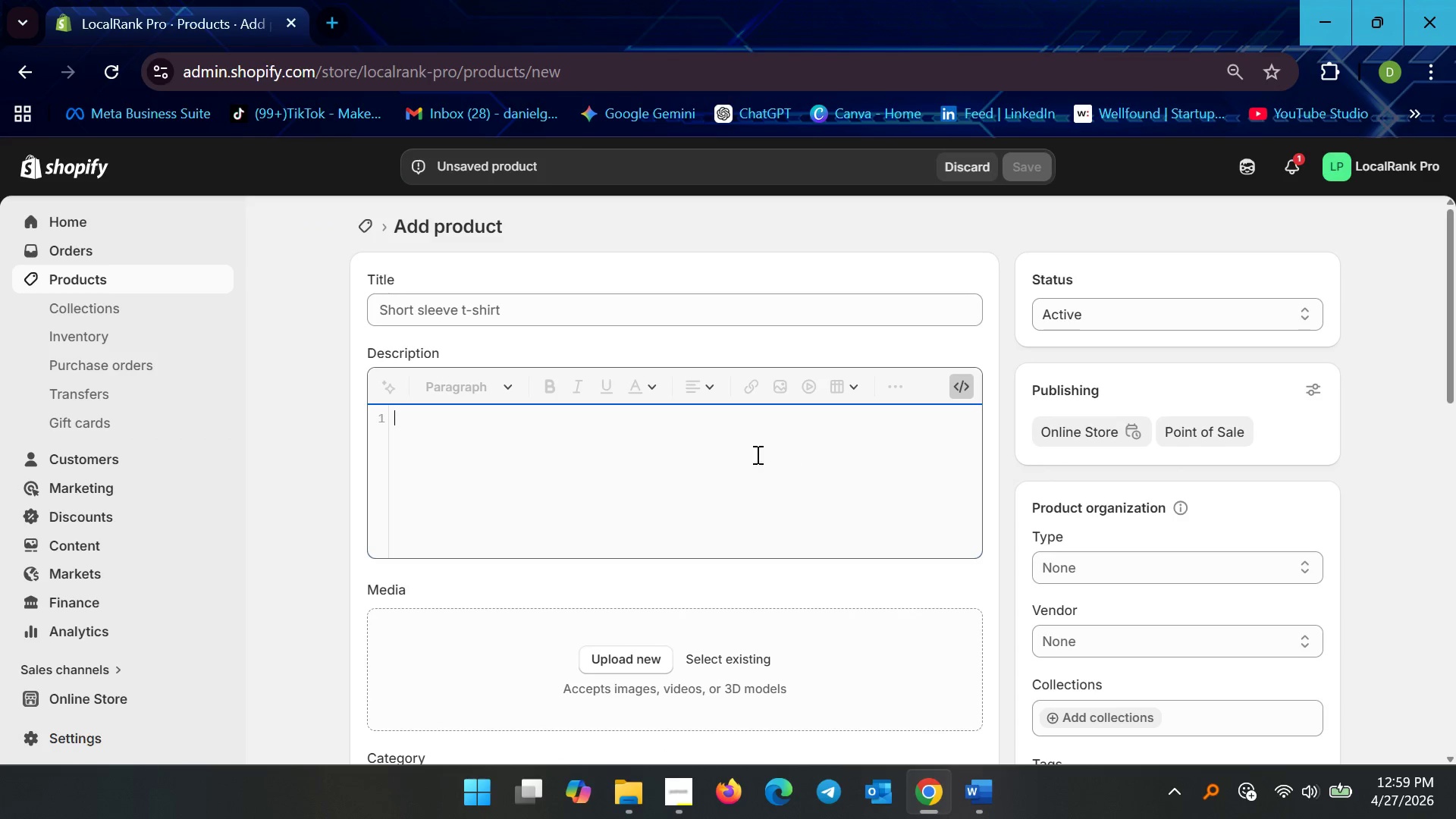 
left_click([755, 454])
 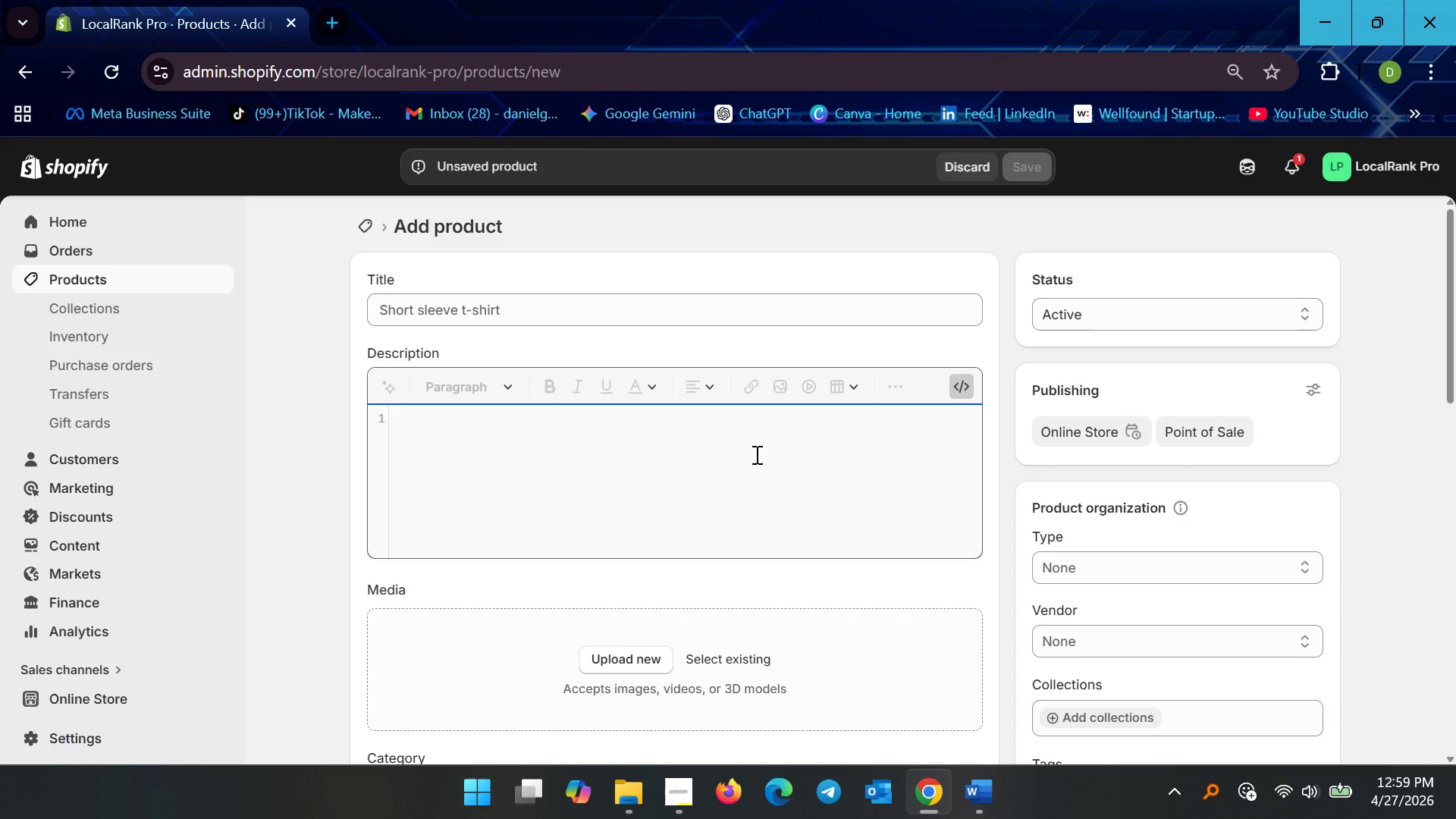 
key(Control+V)
 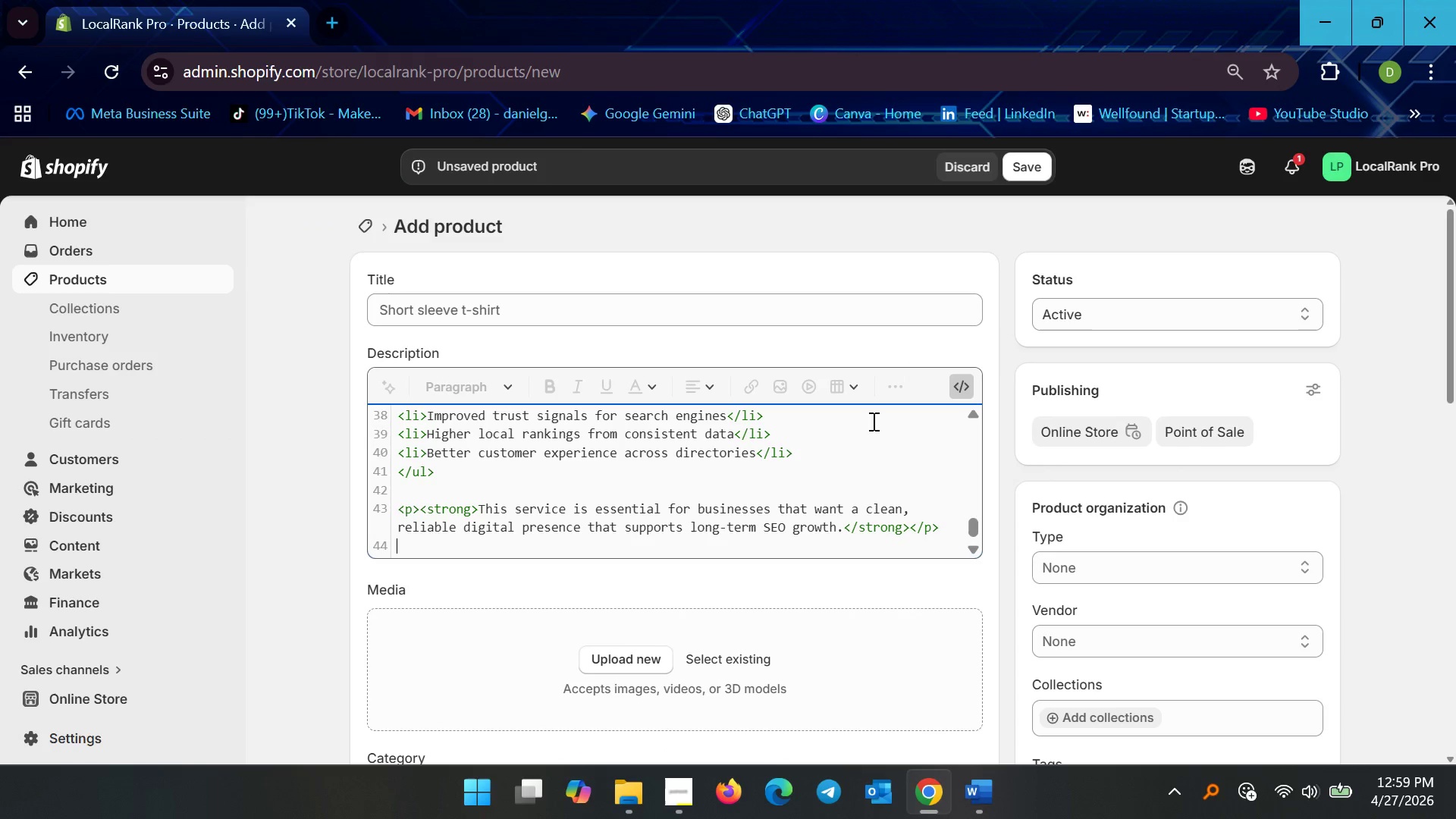 
key(Backspace)
 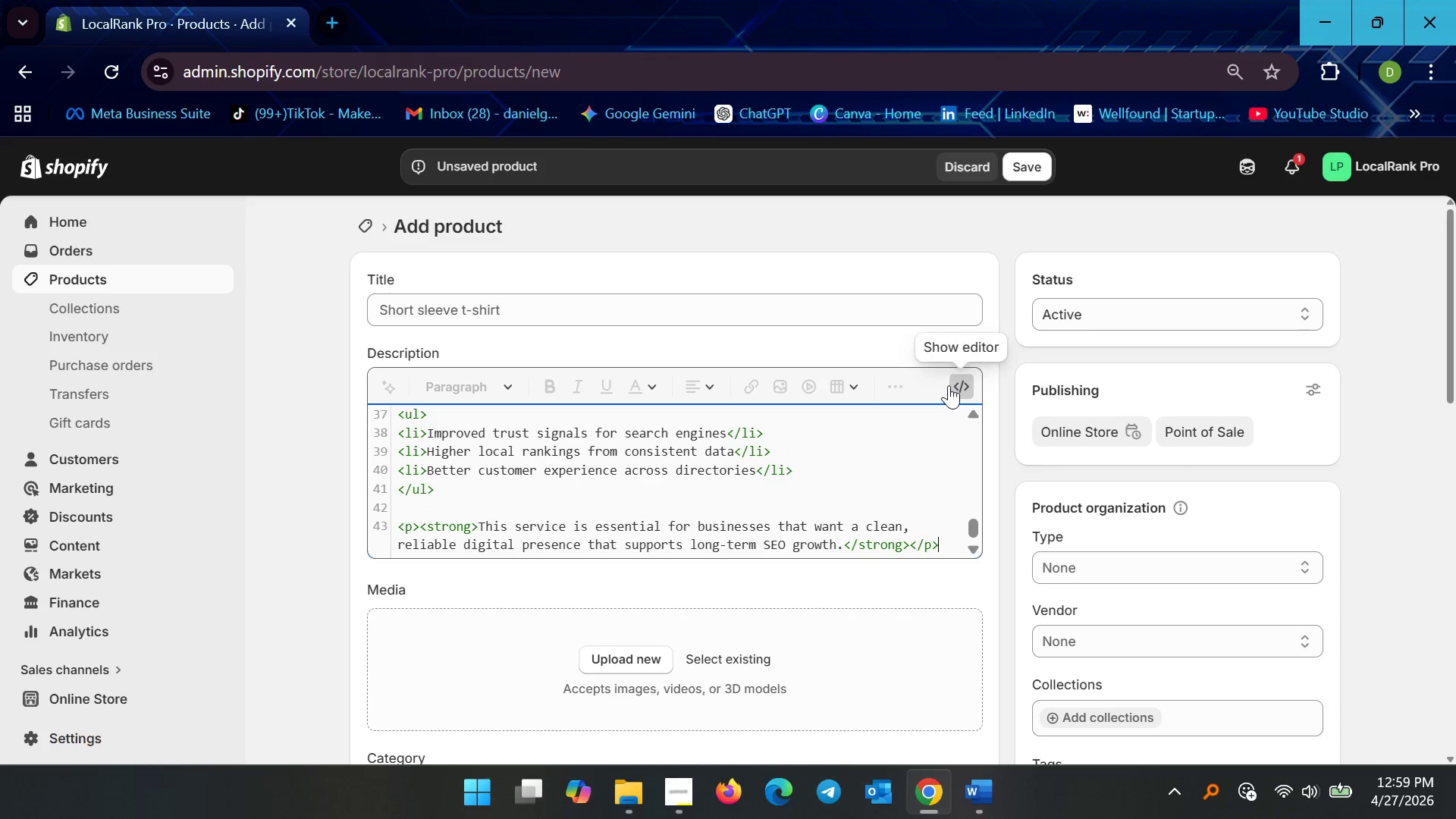 
left_click([957, 381])
 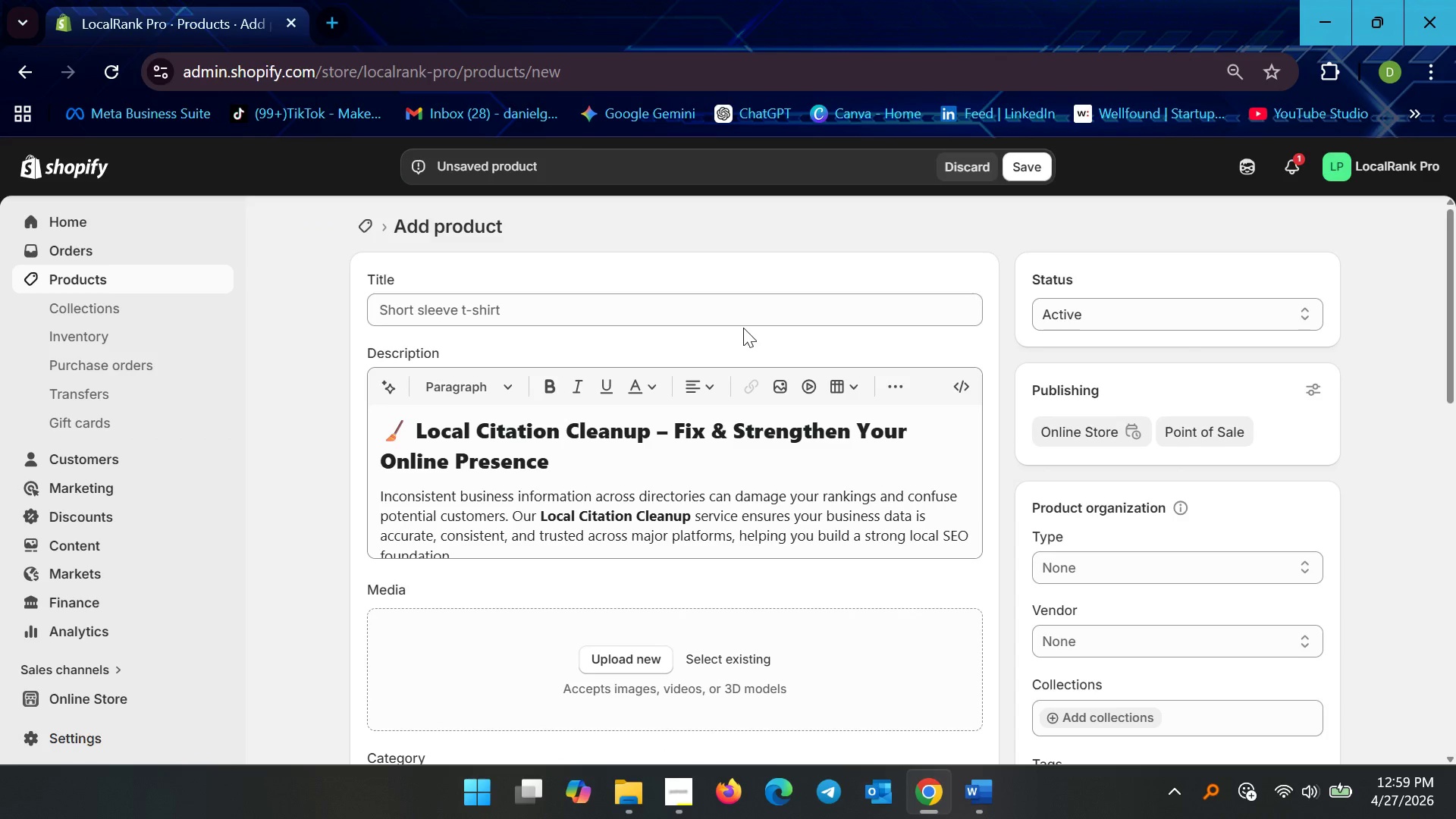 
left_click([739, 322])
 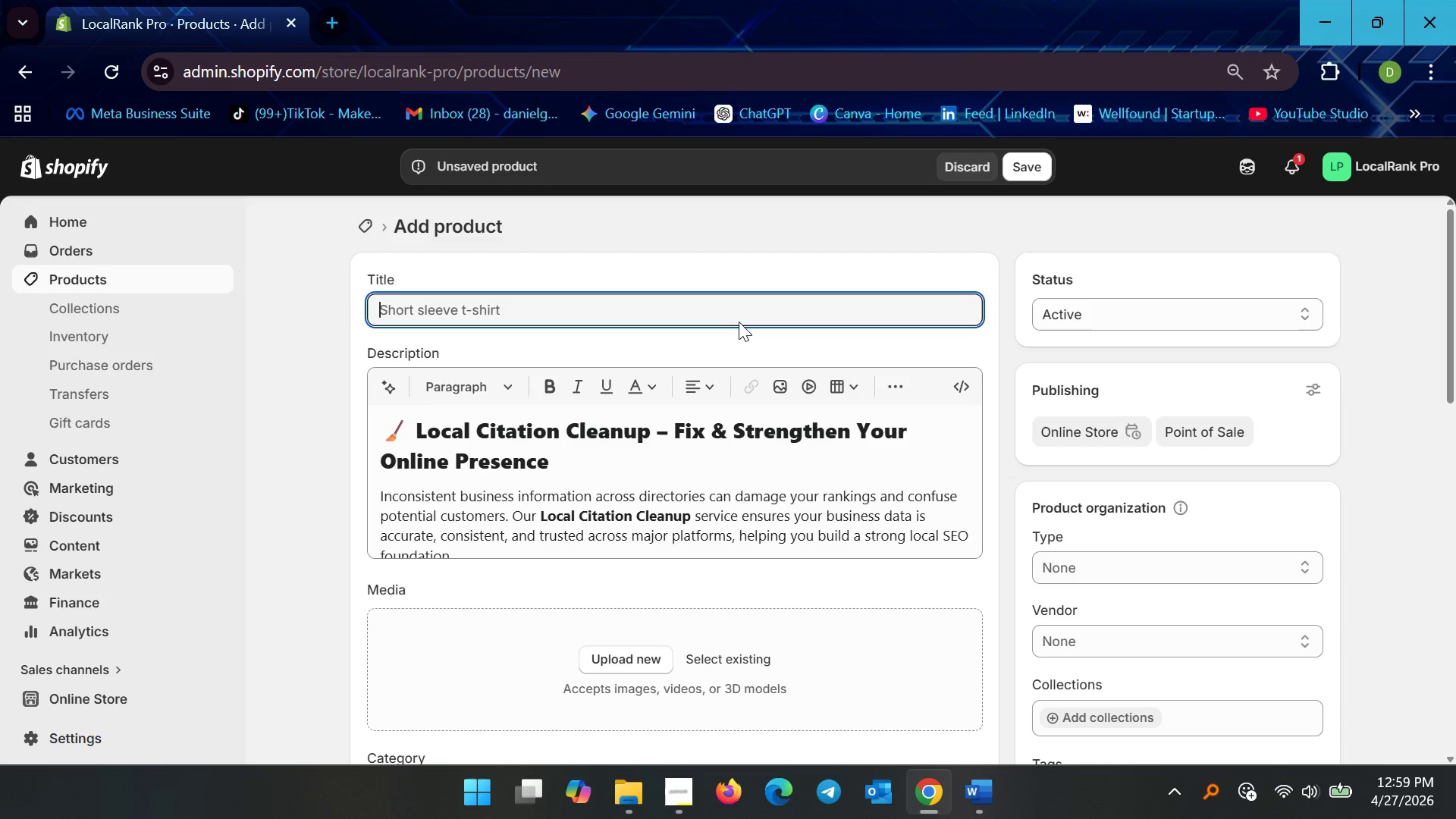 
wait(7.08)
 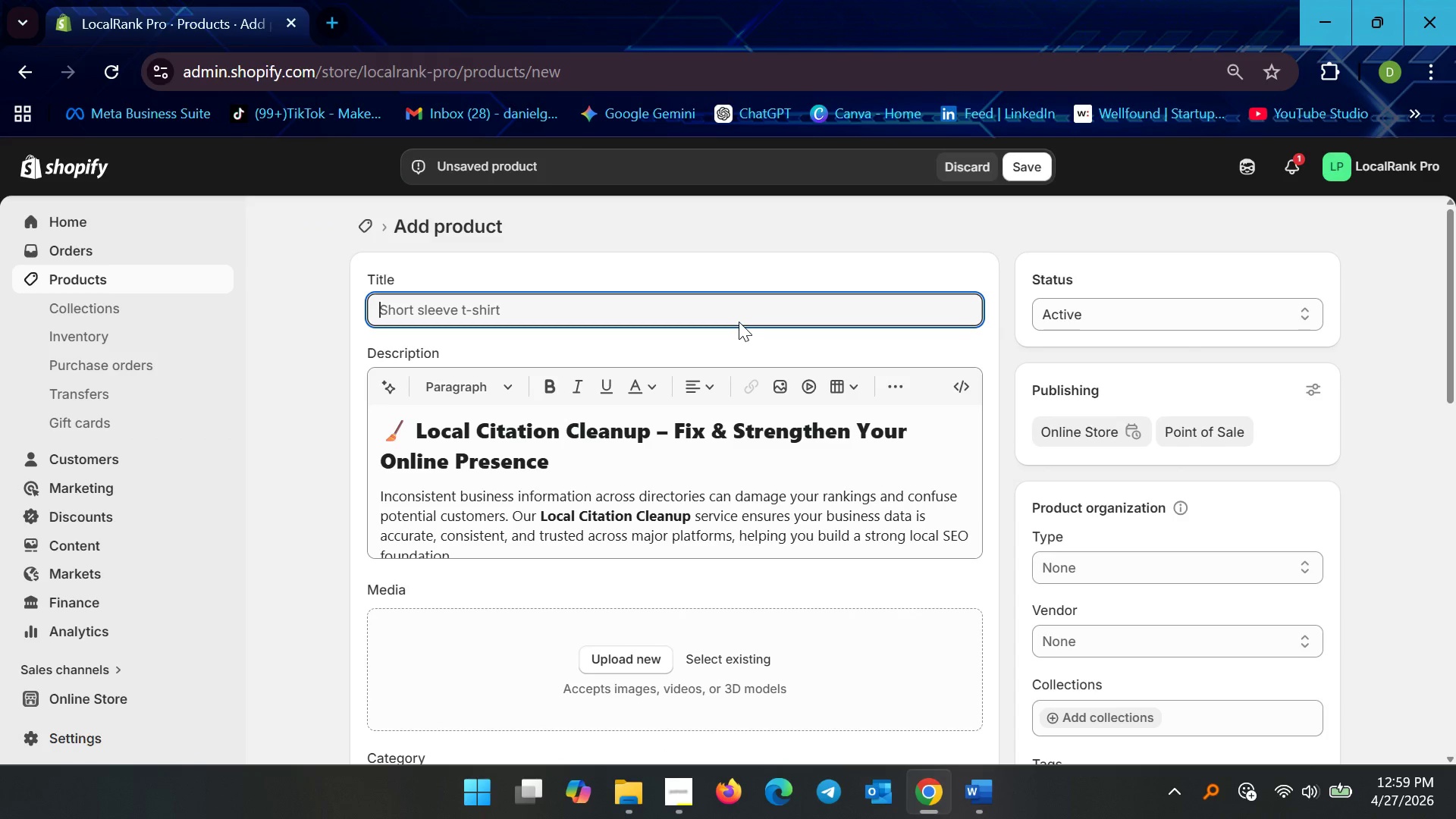 
type(Local Citation Cleanup)
 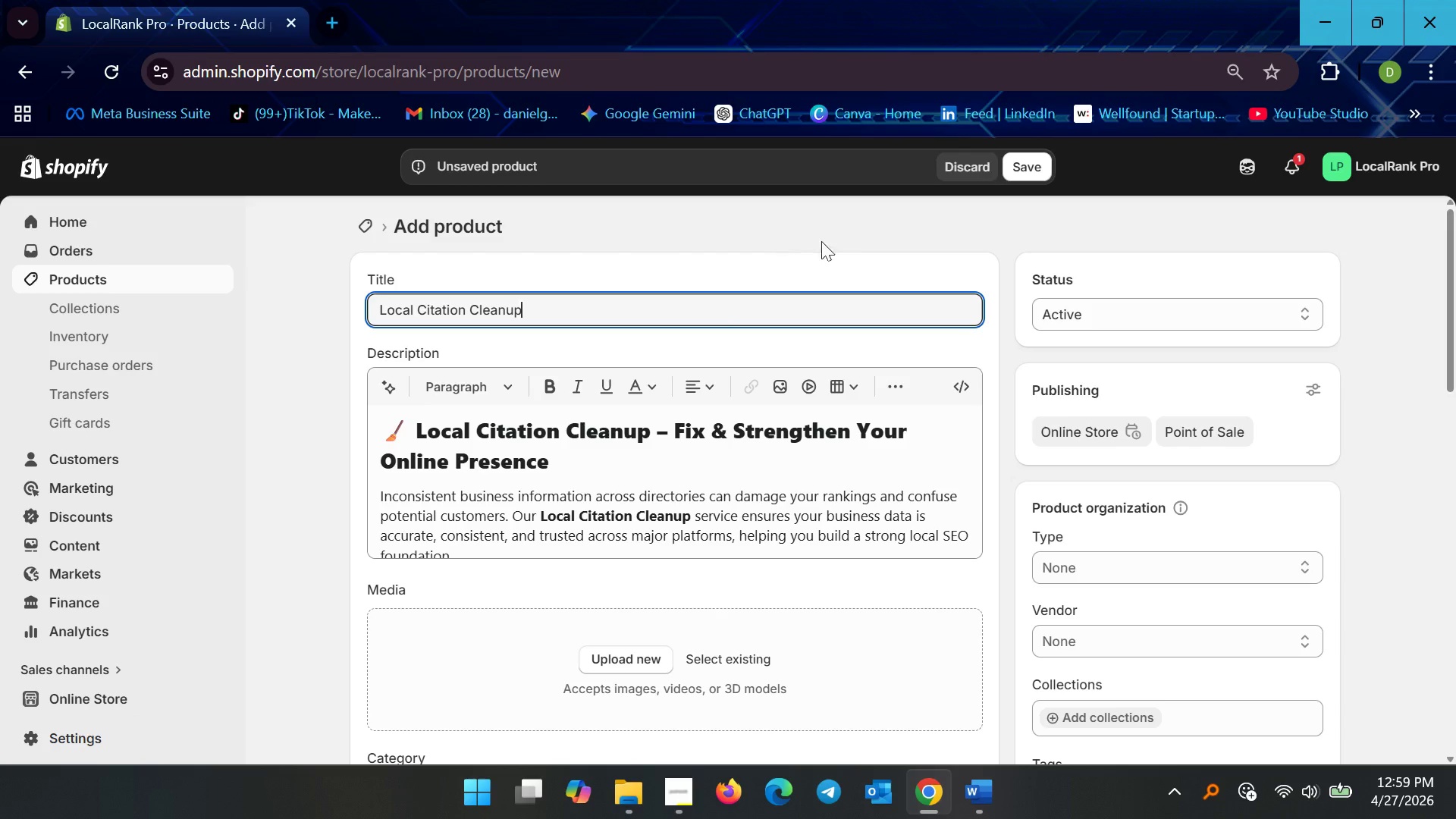 
scroll: coordinate [730, 505], scroll_direction: down, amount: 3.0
 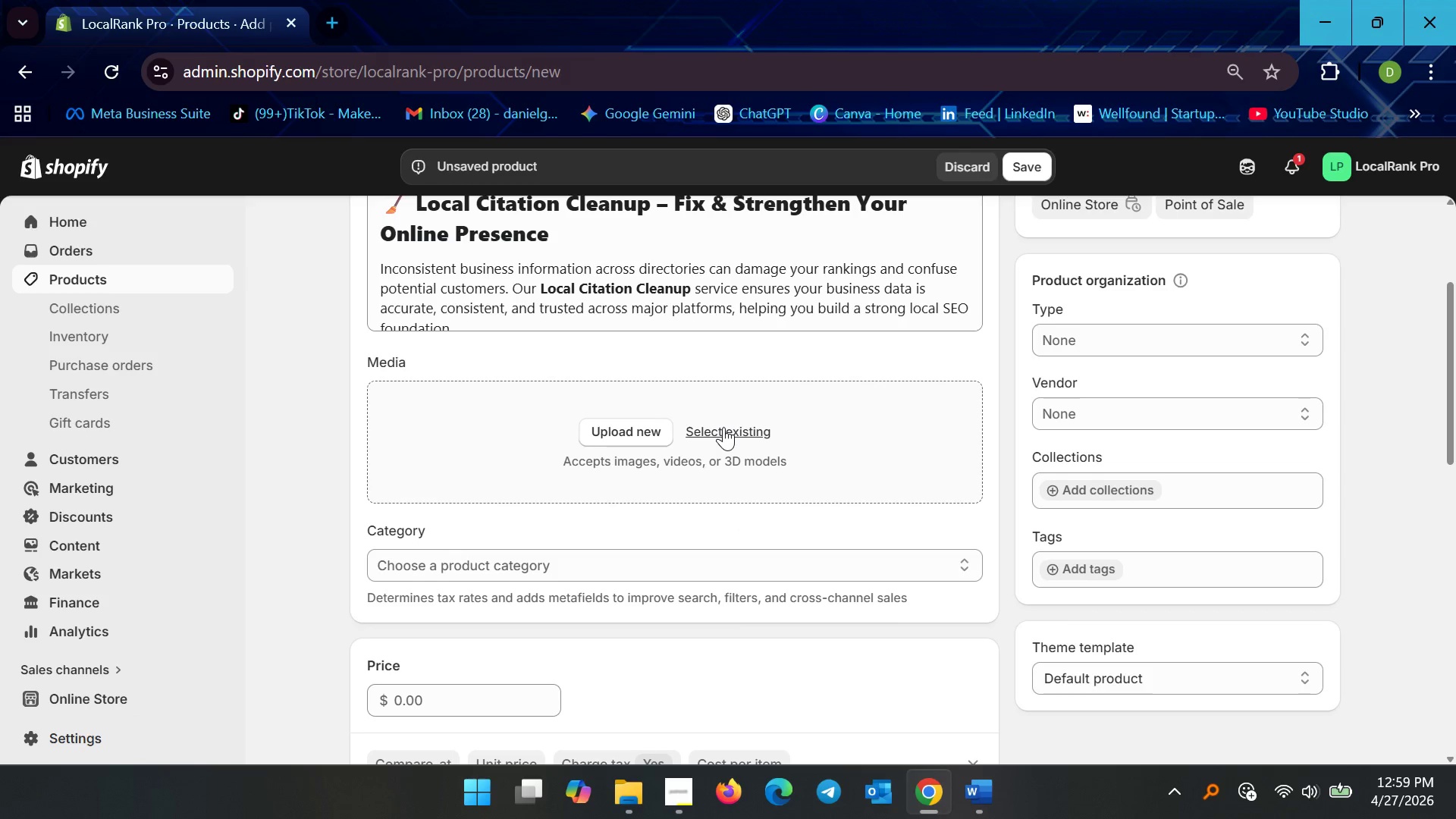 
left_click([723, 427])
 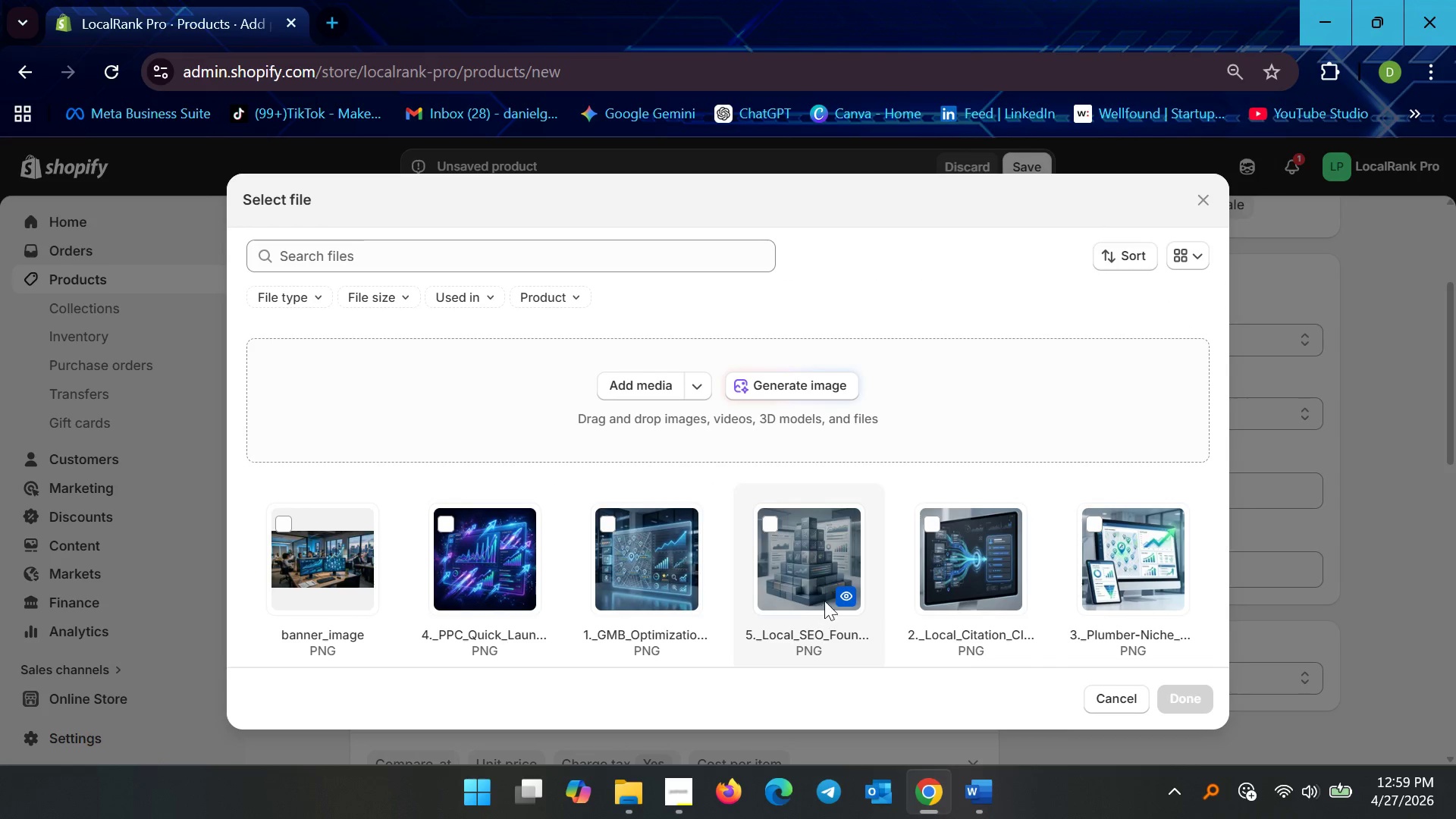 
left_click([968, 584])
 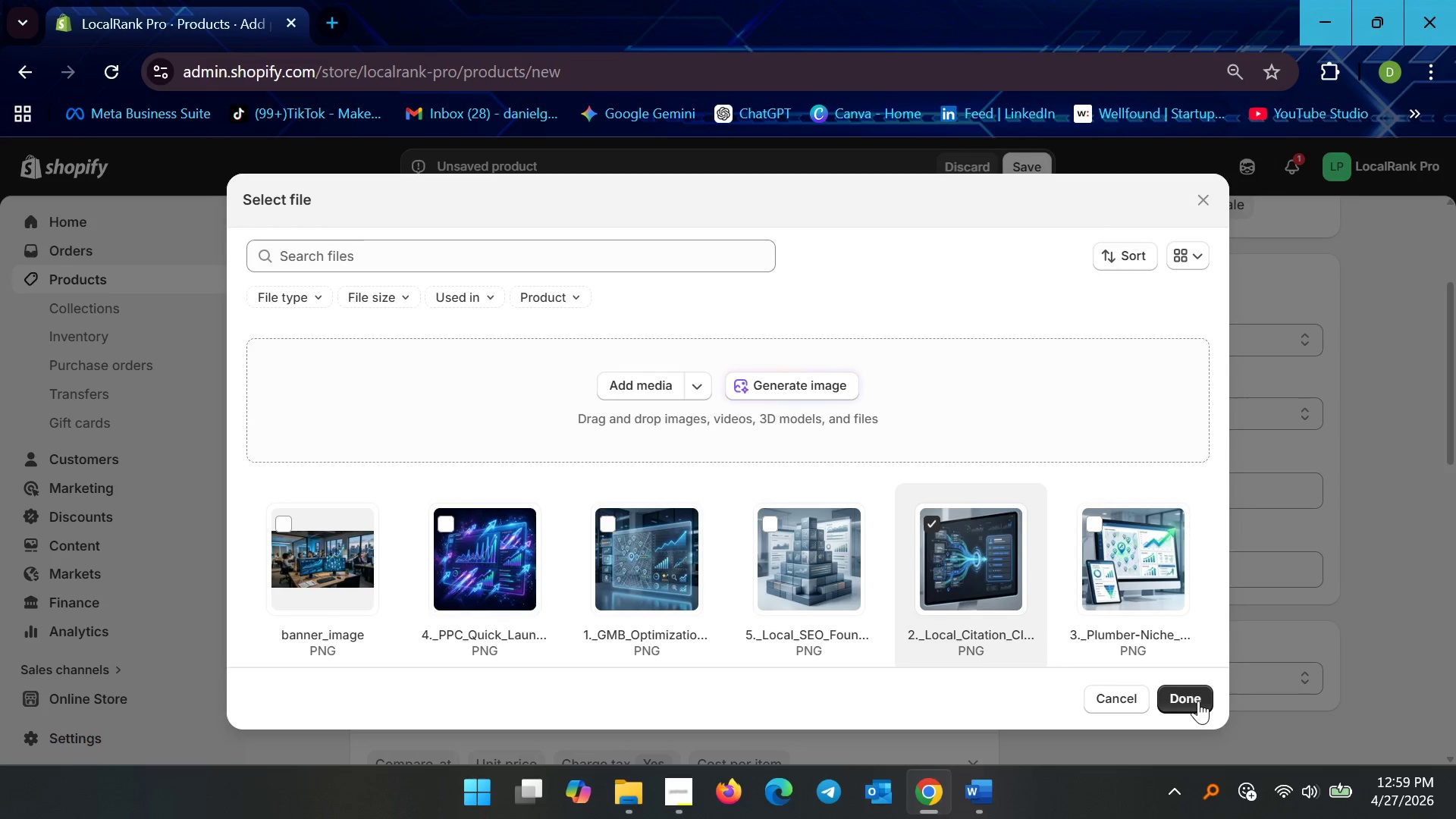 
left_click([1198, 701])
 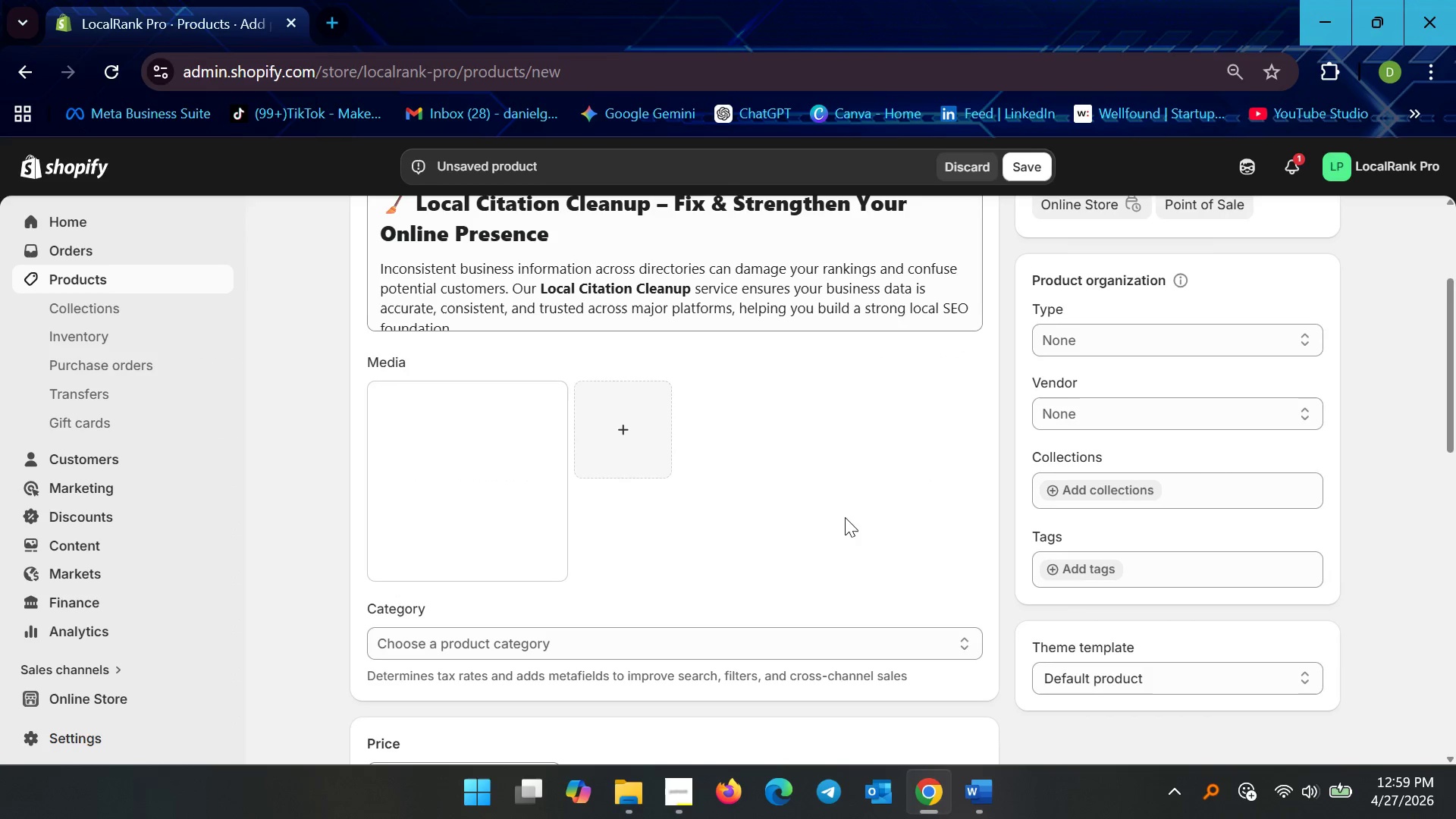 
scroll: coordinate [826, 513], scroll_direction: down, amount: 2.0
 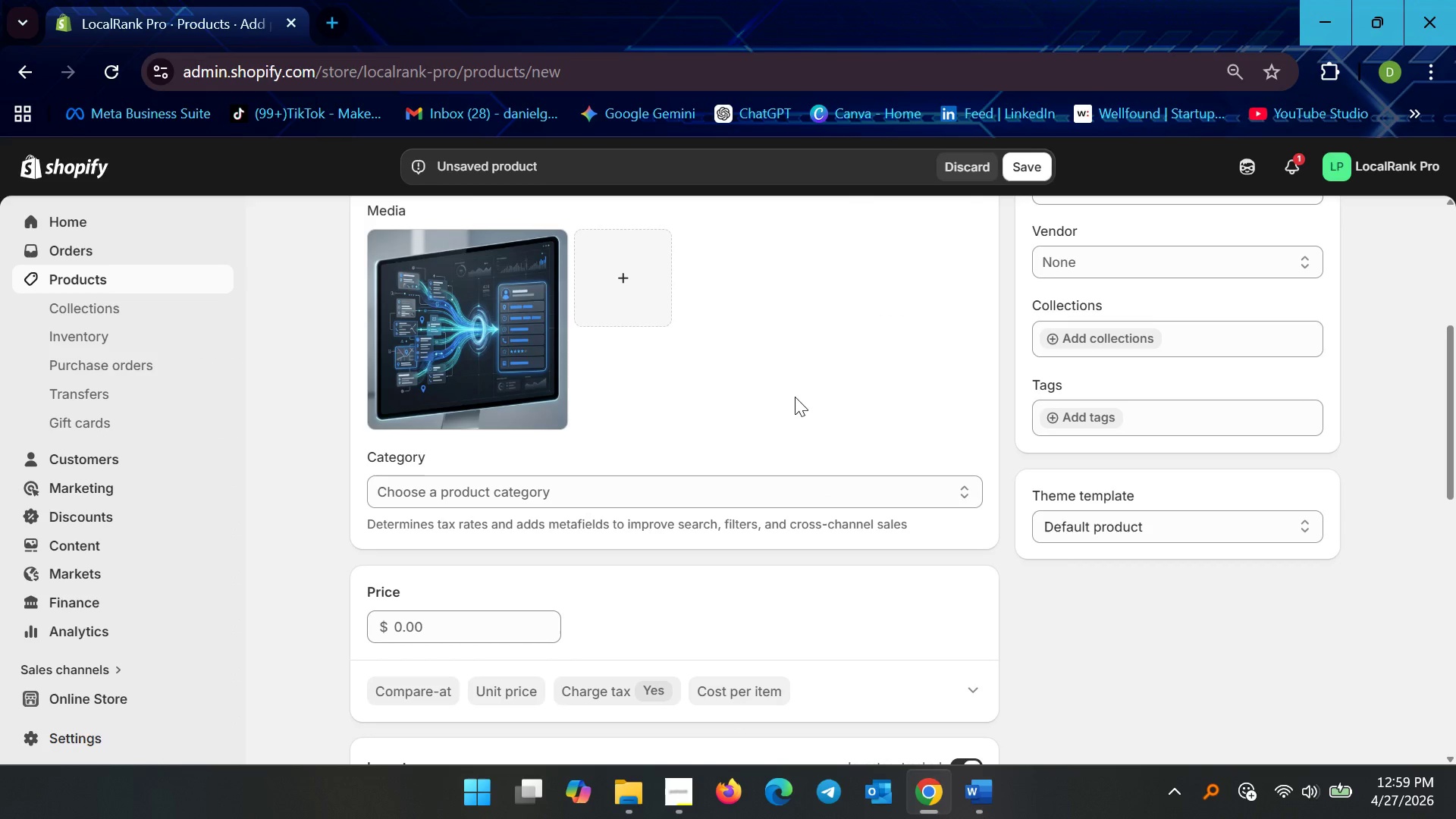 
scroll: coordinate [817, 398], scroll_direction: up, amount: 3.0
 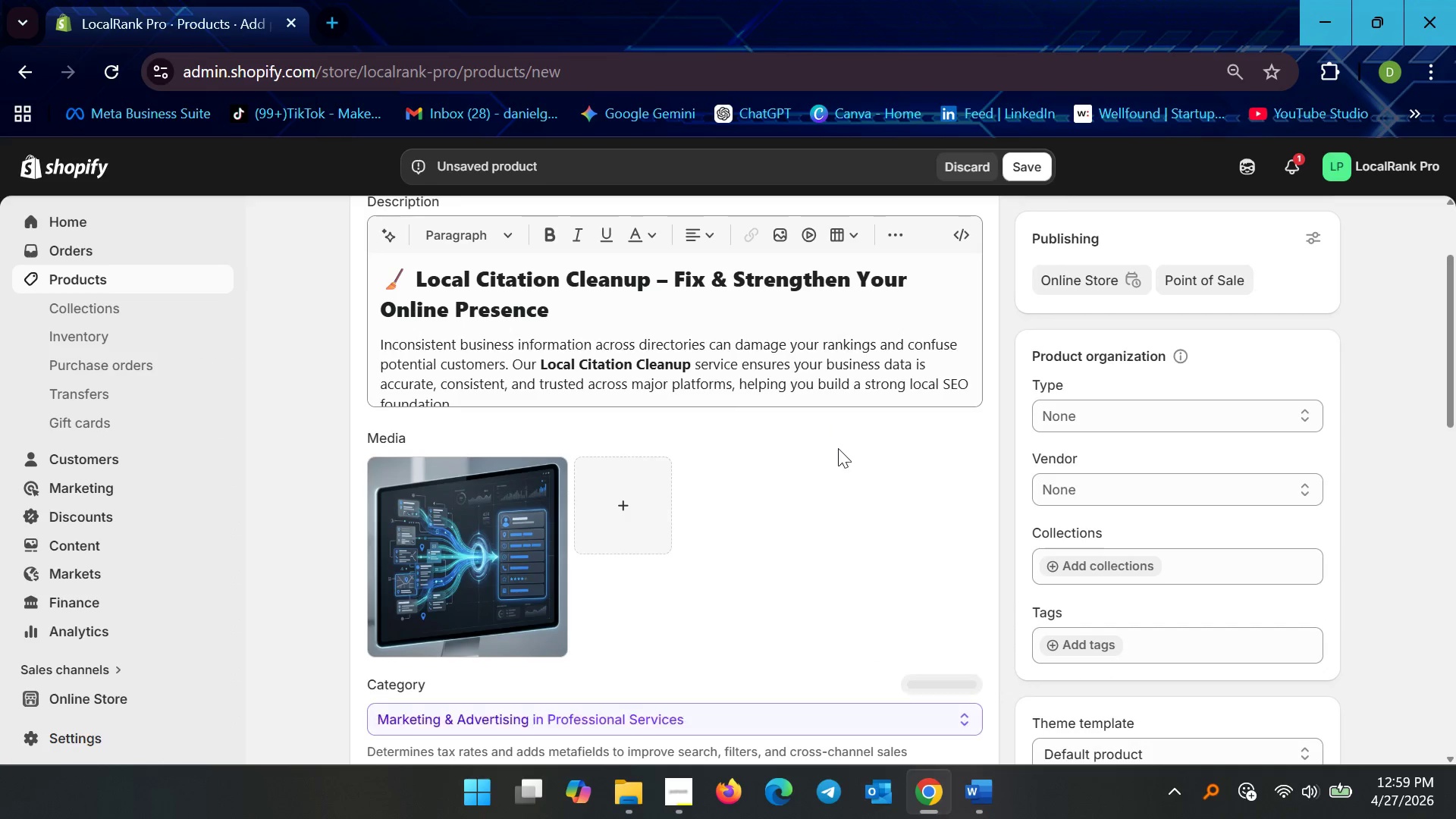 
scroll: coordinate [823, 469], scroll_direction: down, amount: 3.0
 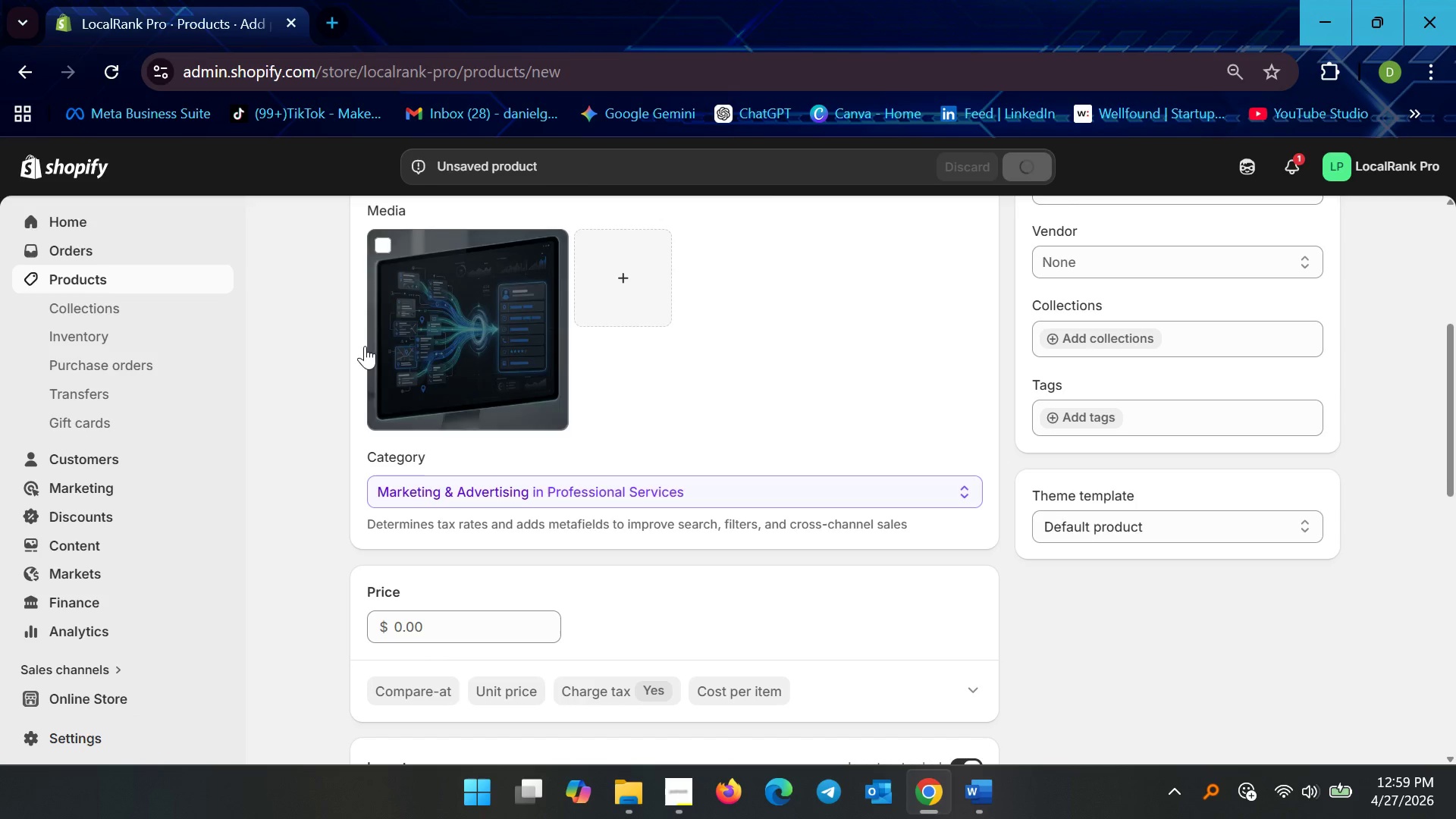 
scroll: coordinate [322, 378], scroll_direction: up, amount: 6.0
 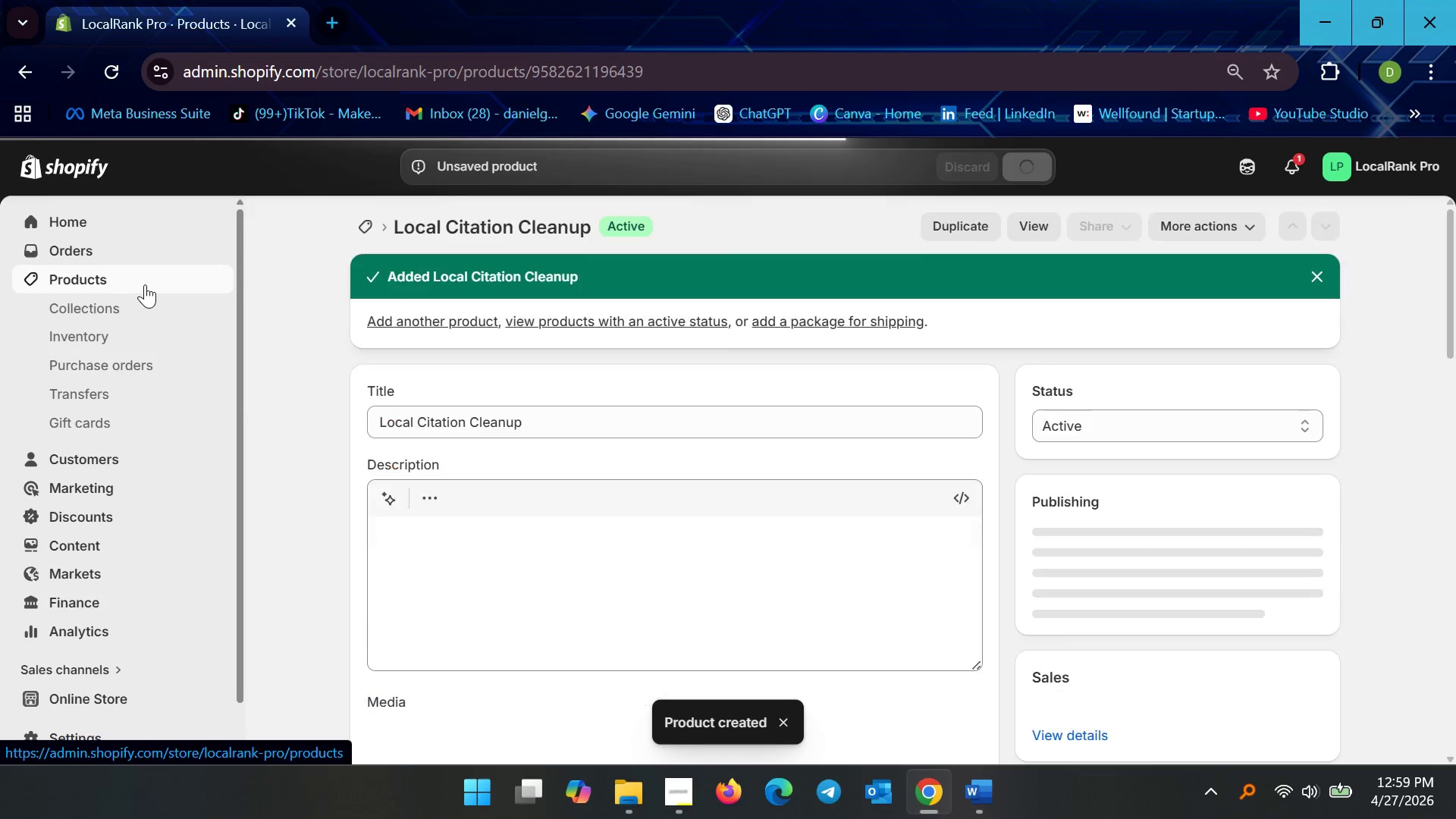 
left_click([145, 284])
 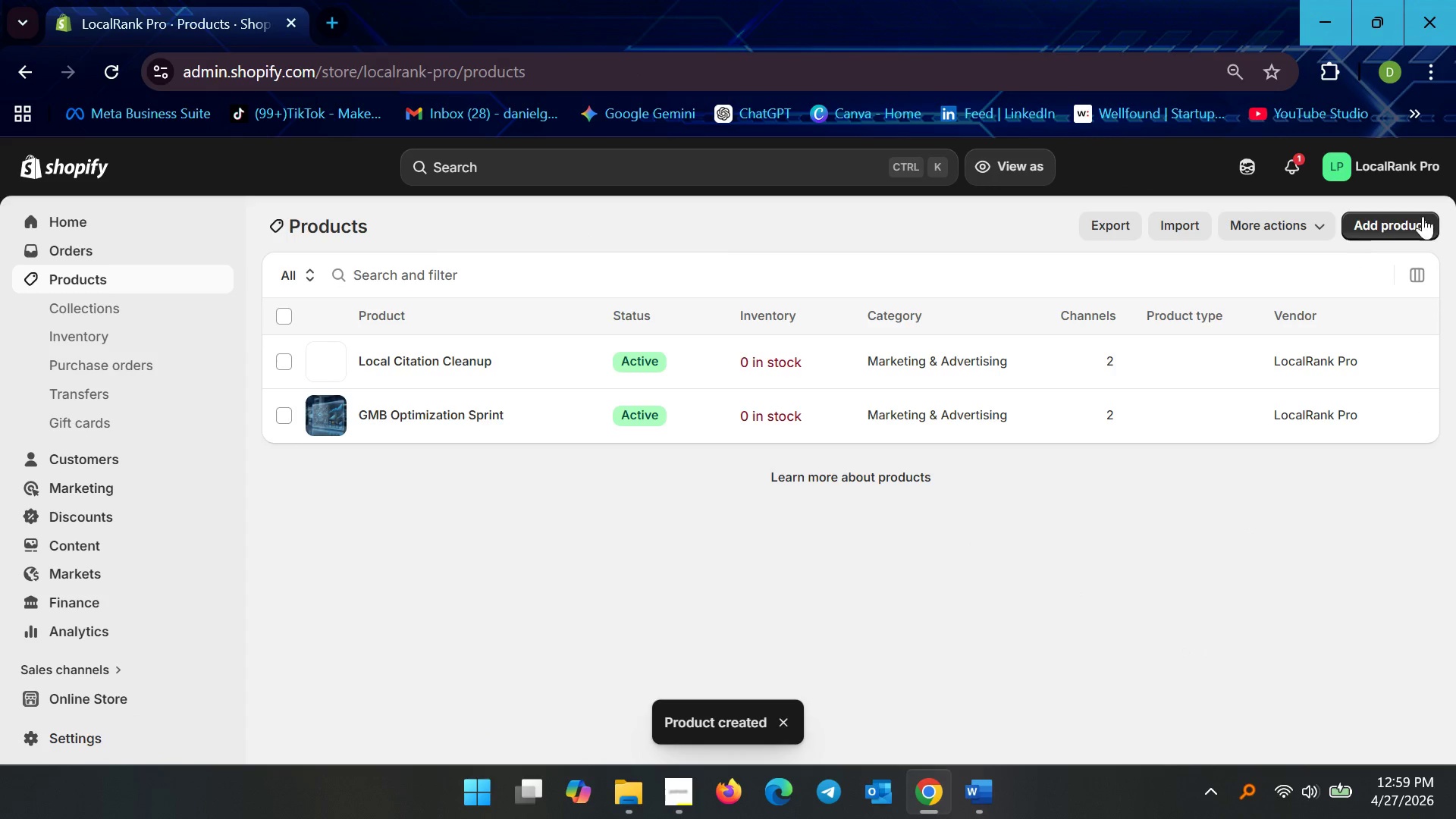 
left_click([1401, 227])
 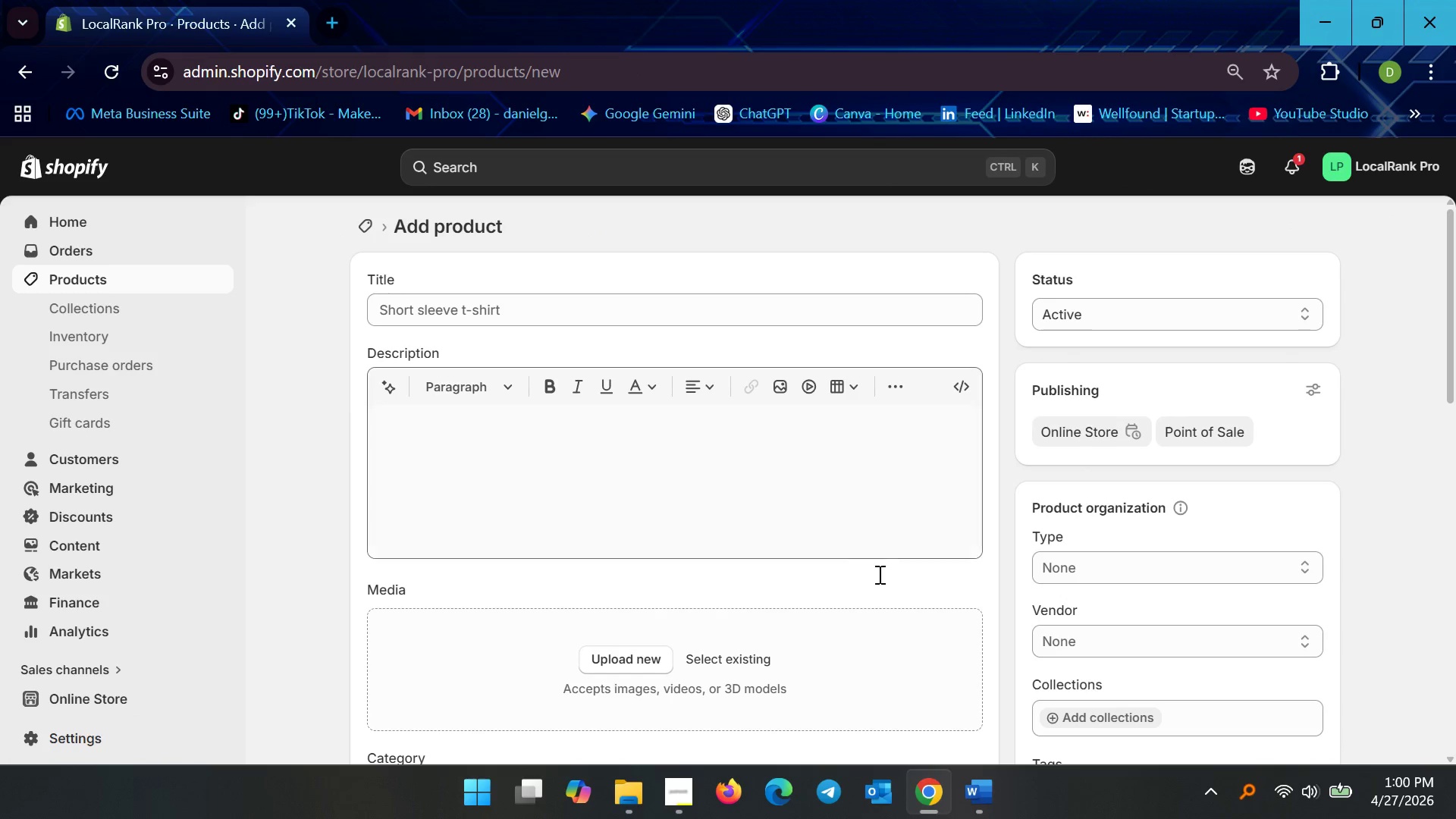 
left_click_drag(start_coordinate=[981, 784], to_coordinate=[981, 788])
 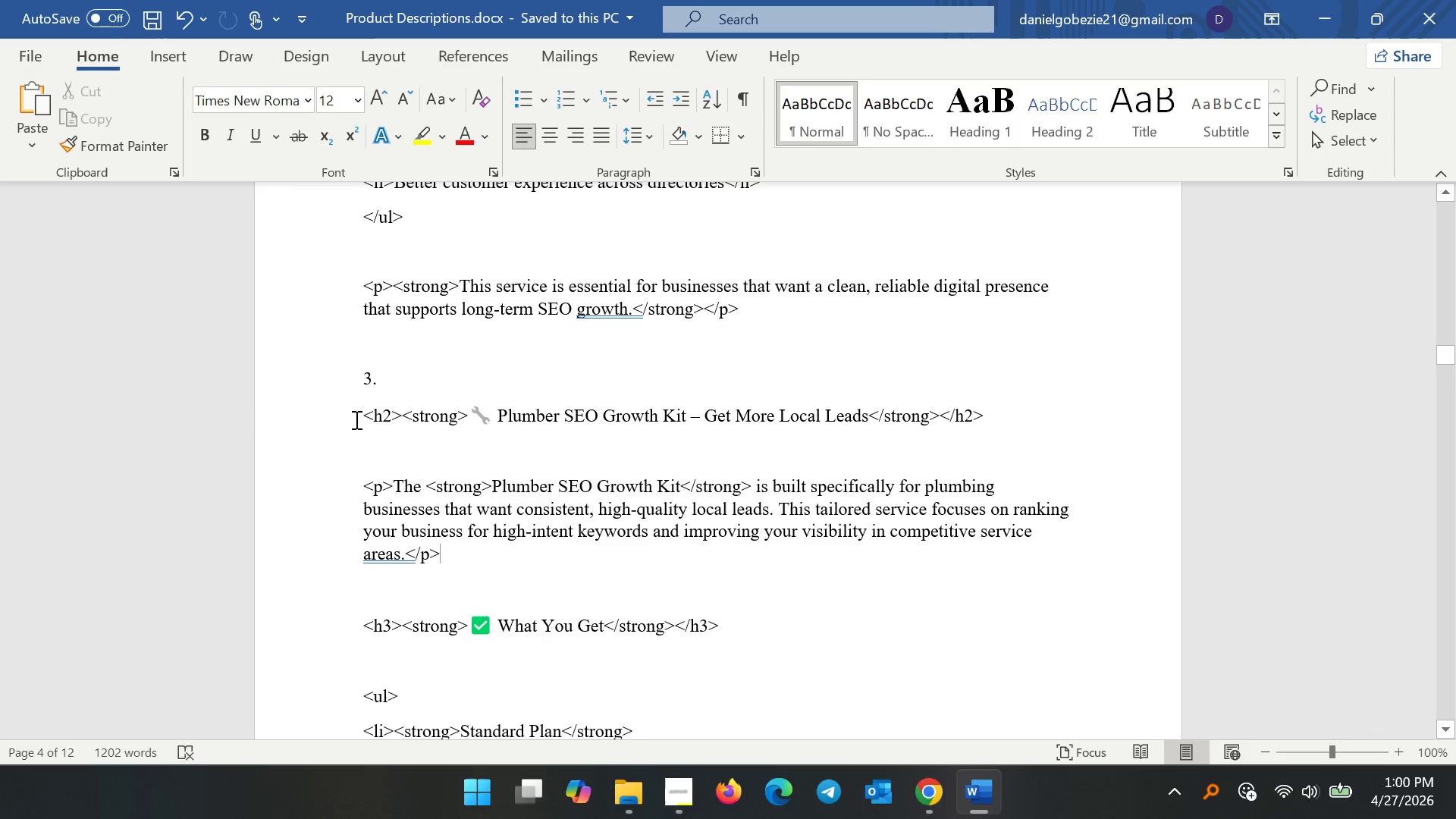 
left_click_drag(start_coordinate=[366, 419], to_coordinate=[584, 513])
 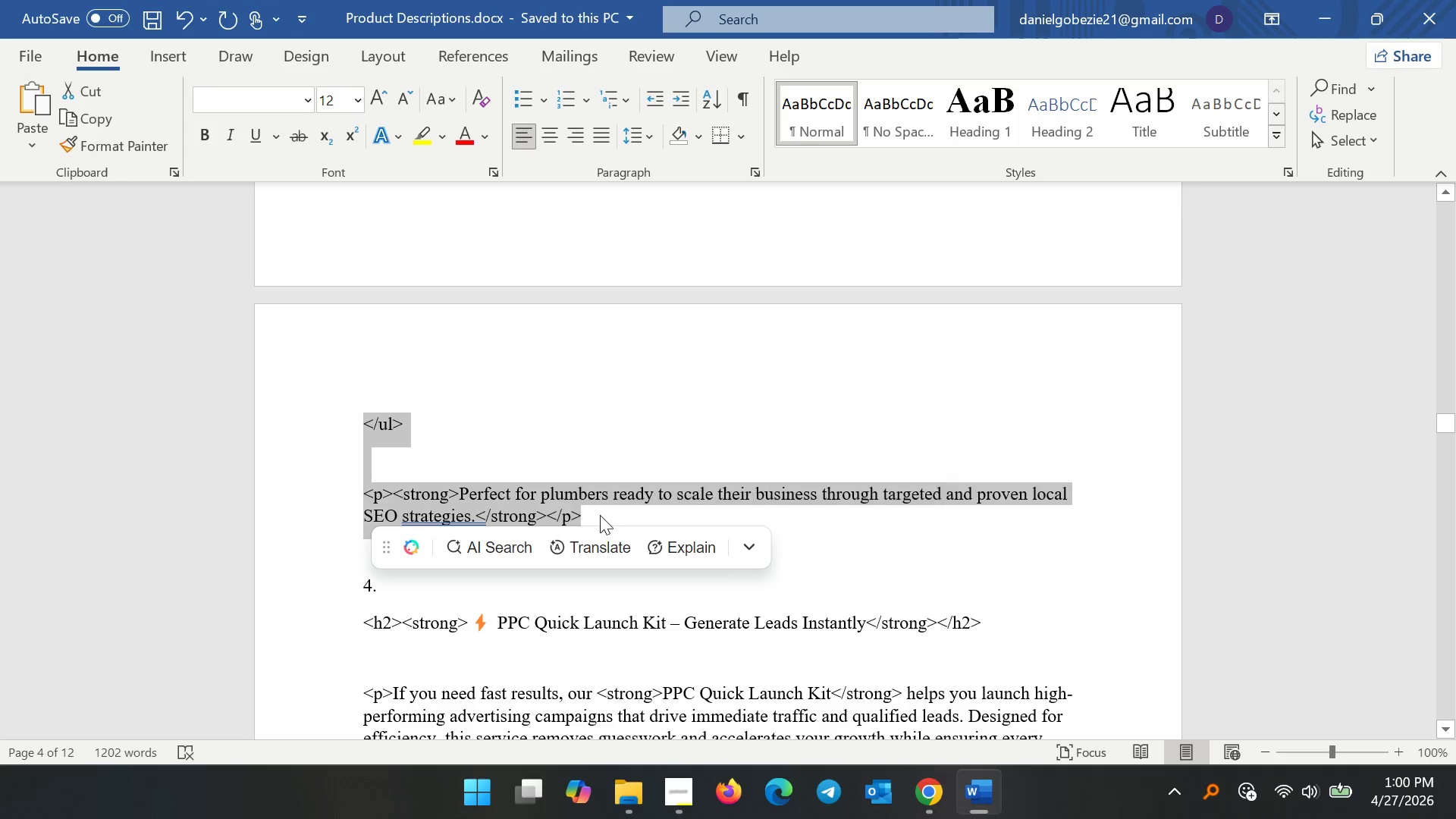 
key(Control+C)
 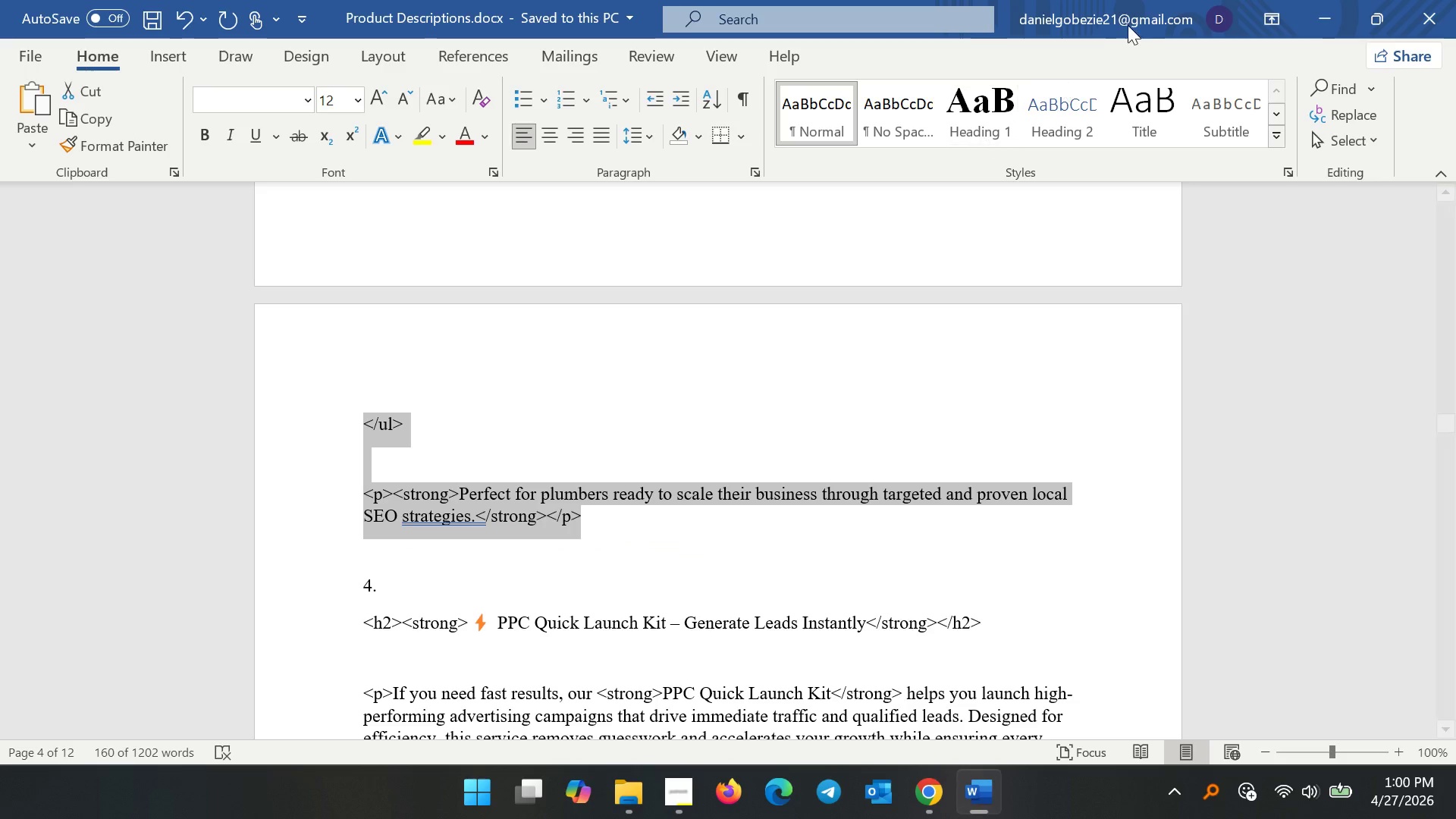 
key(Control+C)
 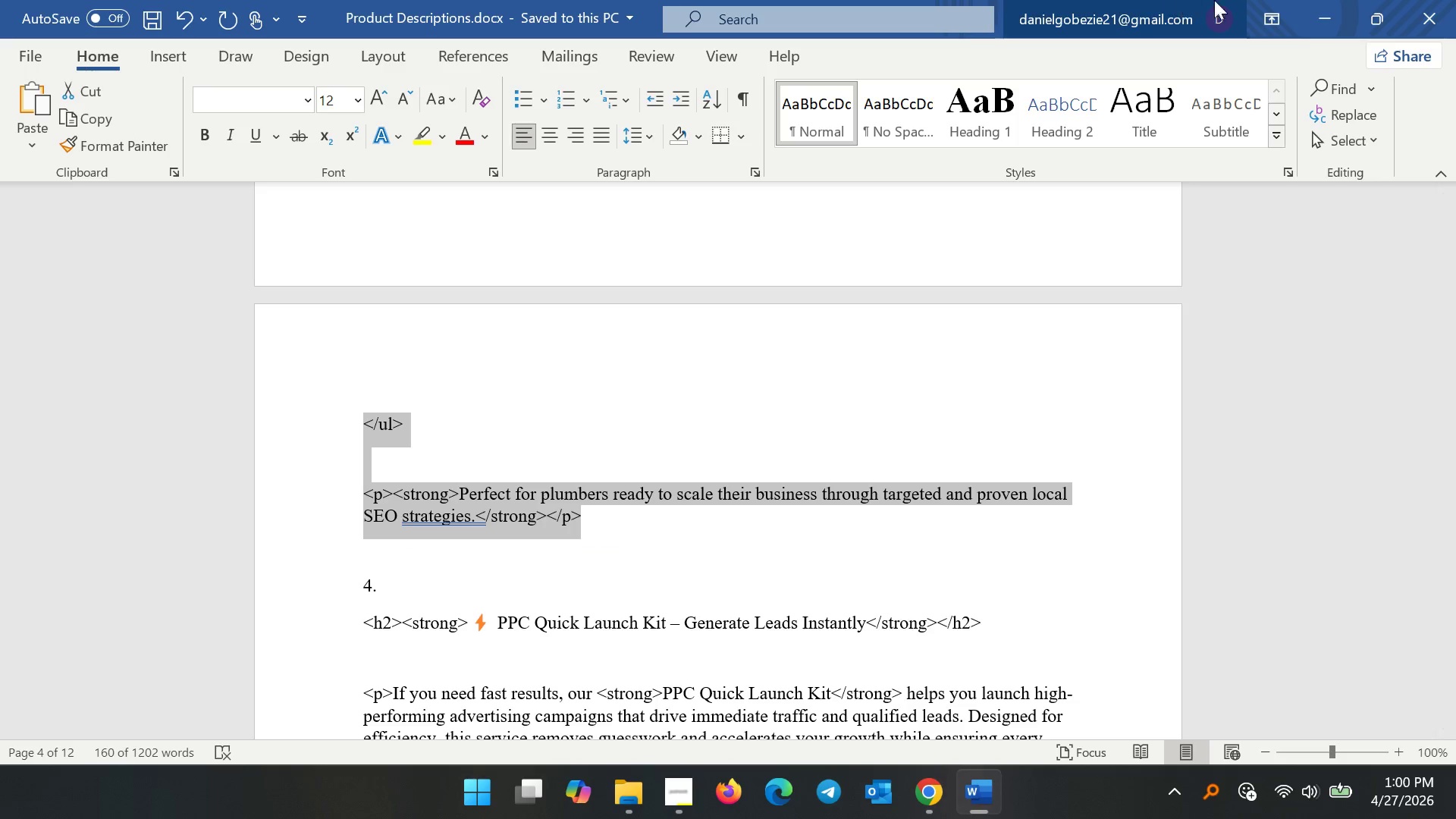 
key(Control+C)
 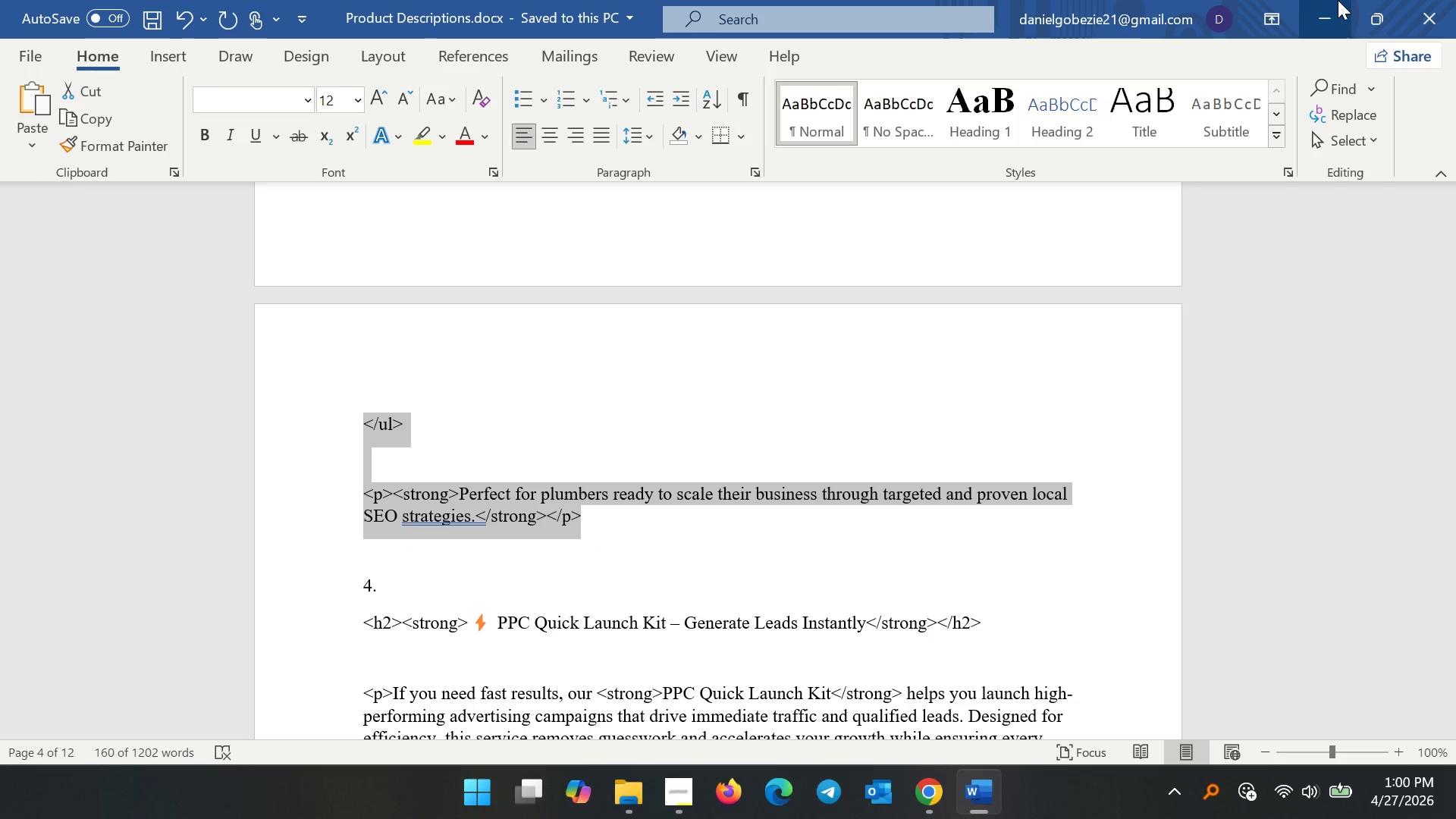 
left_click_drag(start_coordinate=[1338, 0], to_coordinate=[1331, 5])
 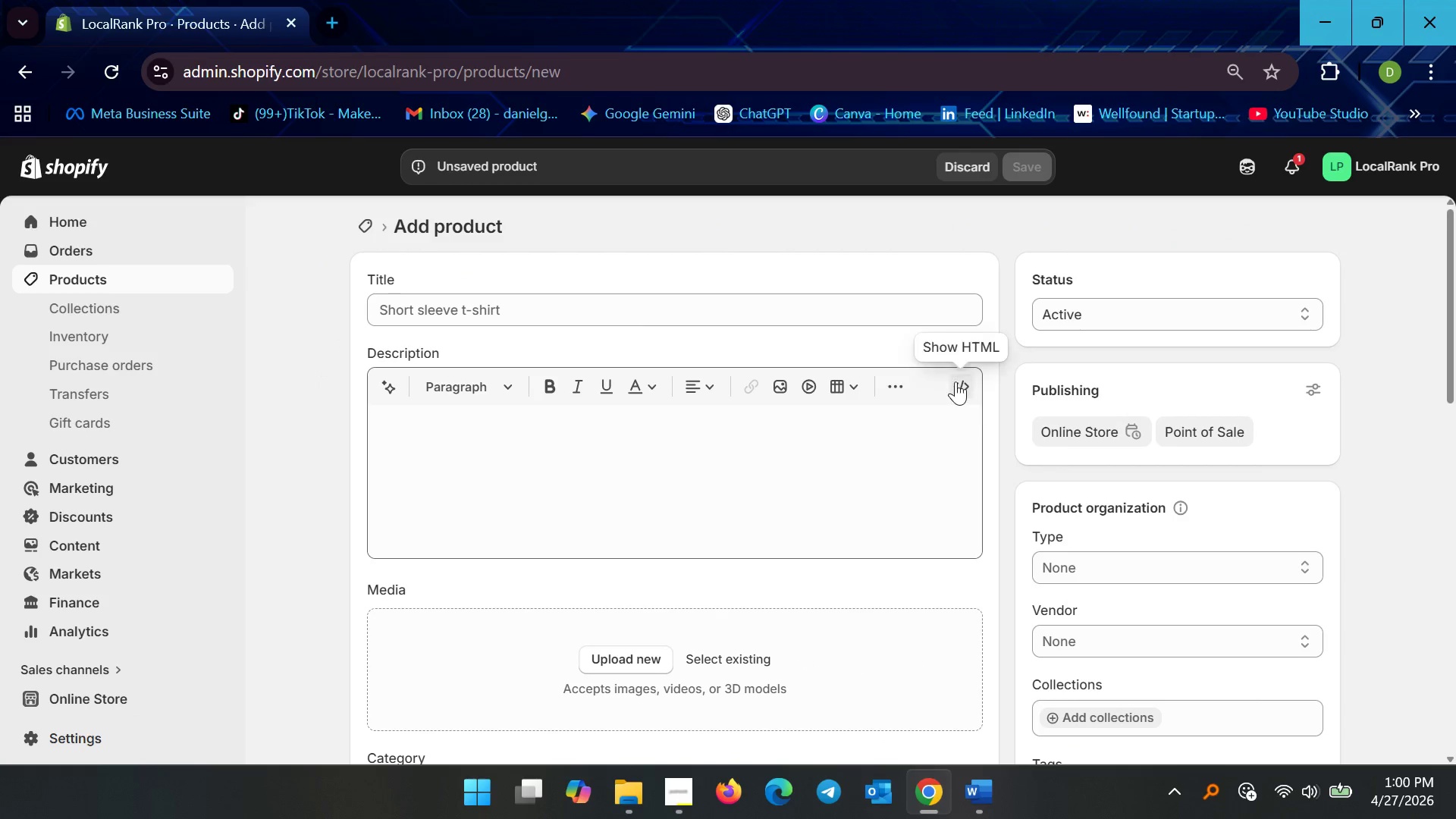 
double_click([857, 477])
 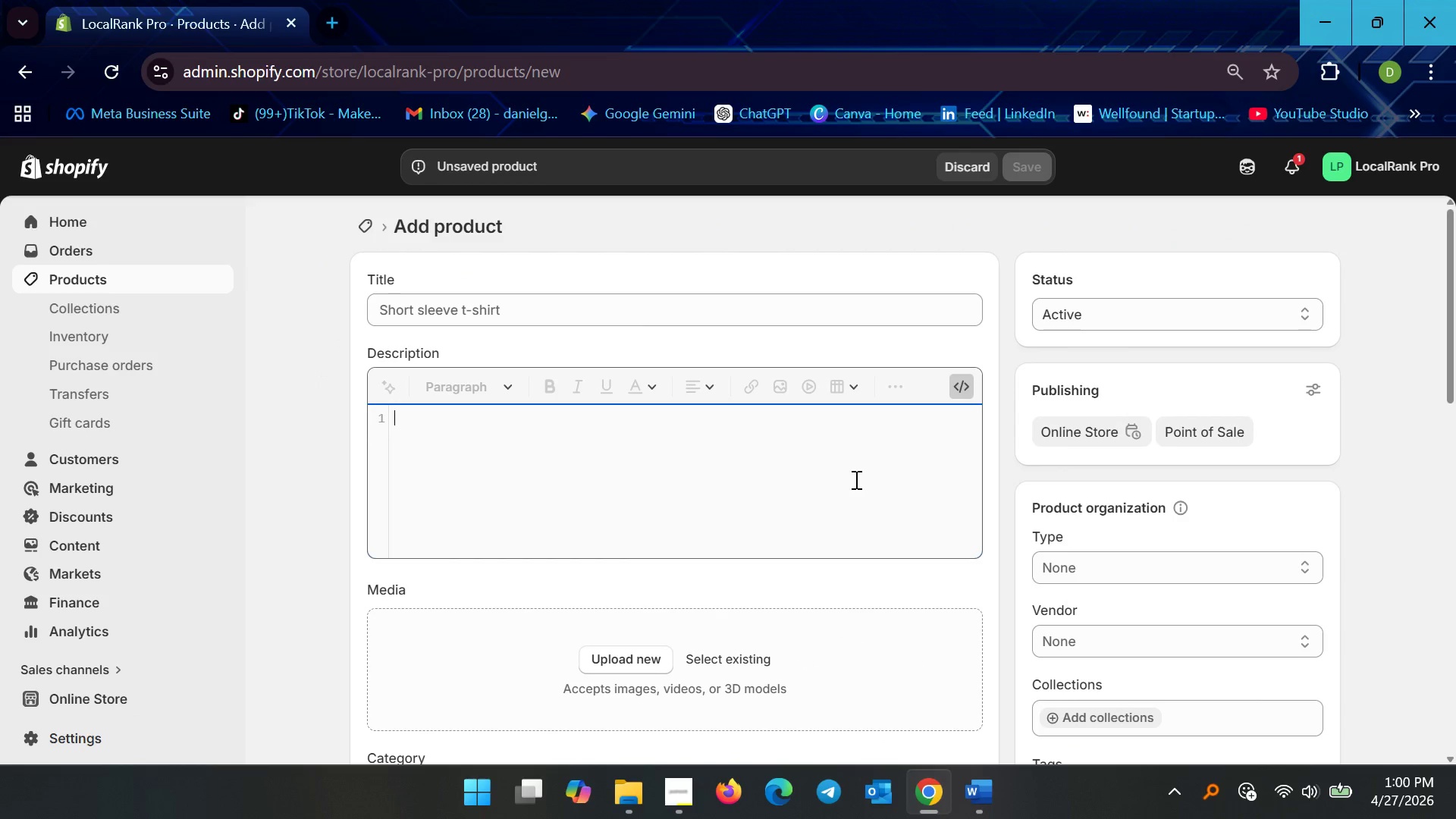 
key(Control+V)
 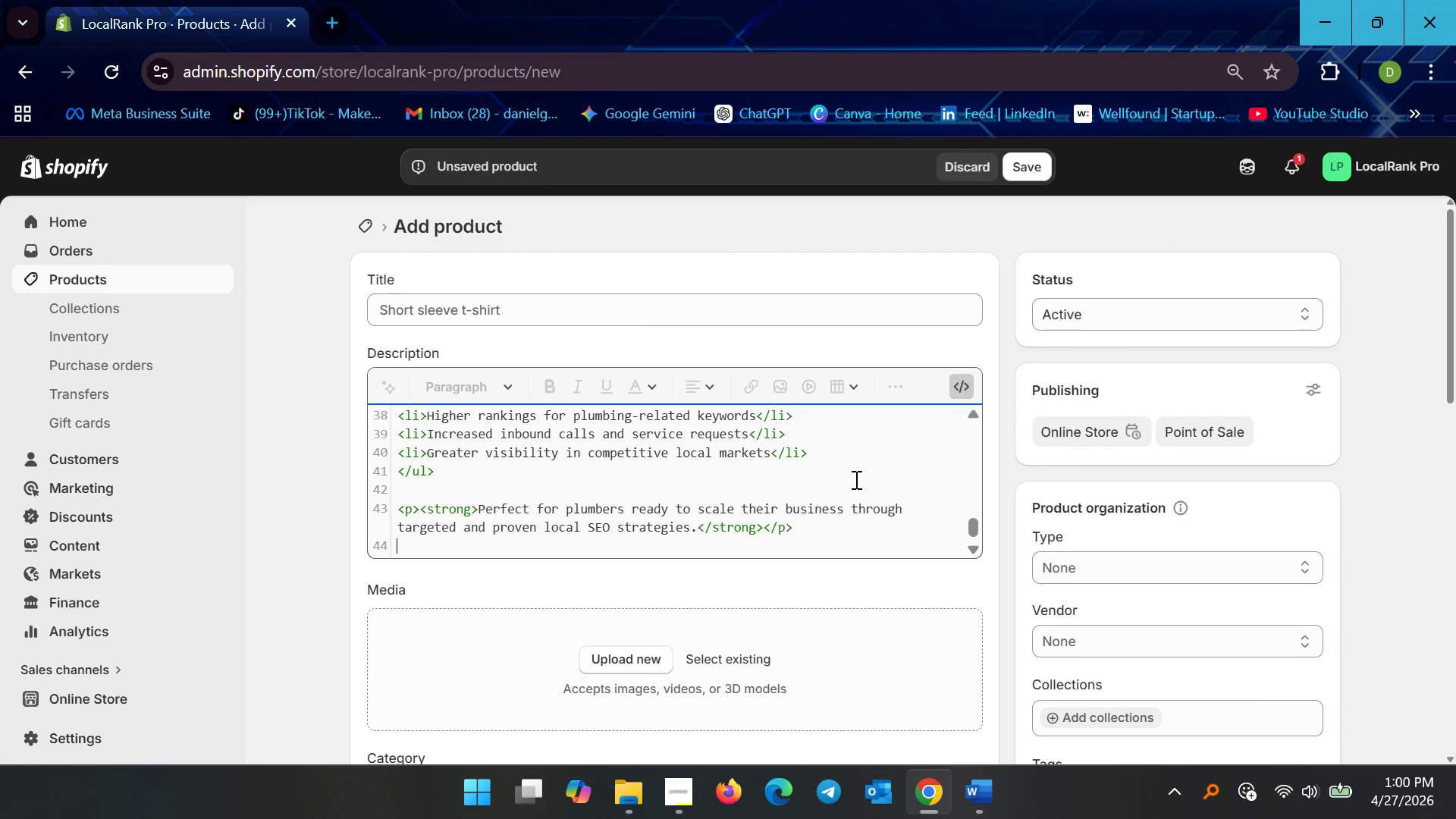 
key(Backspace)
 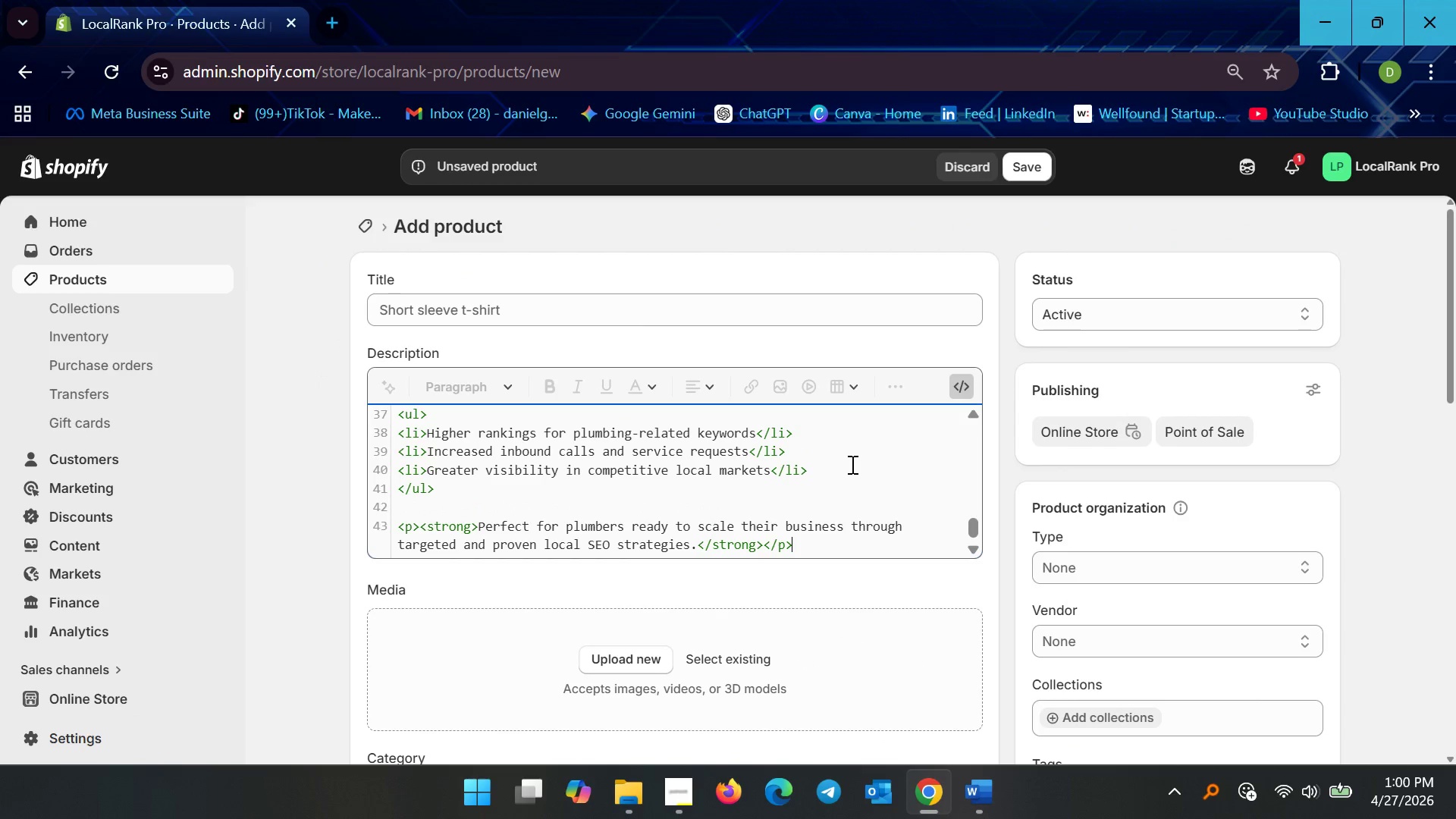 
scroll: coordinate [610, 338], scroll_direction: up, amount: 15.0
 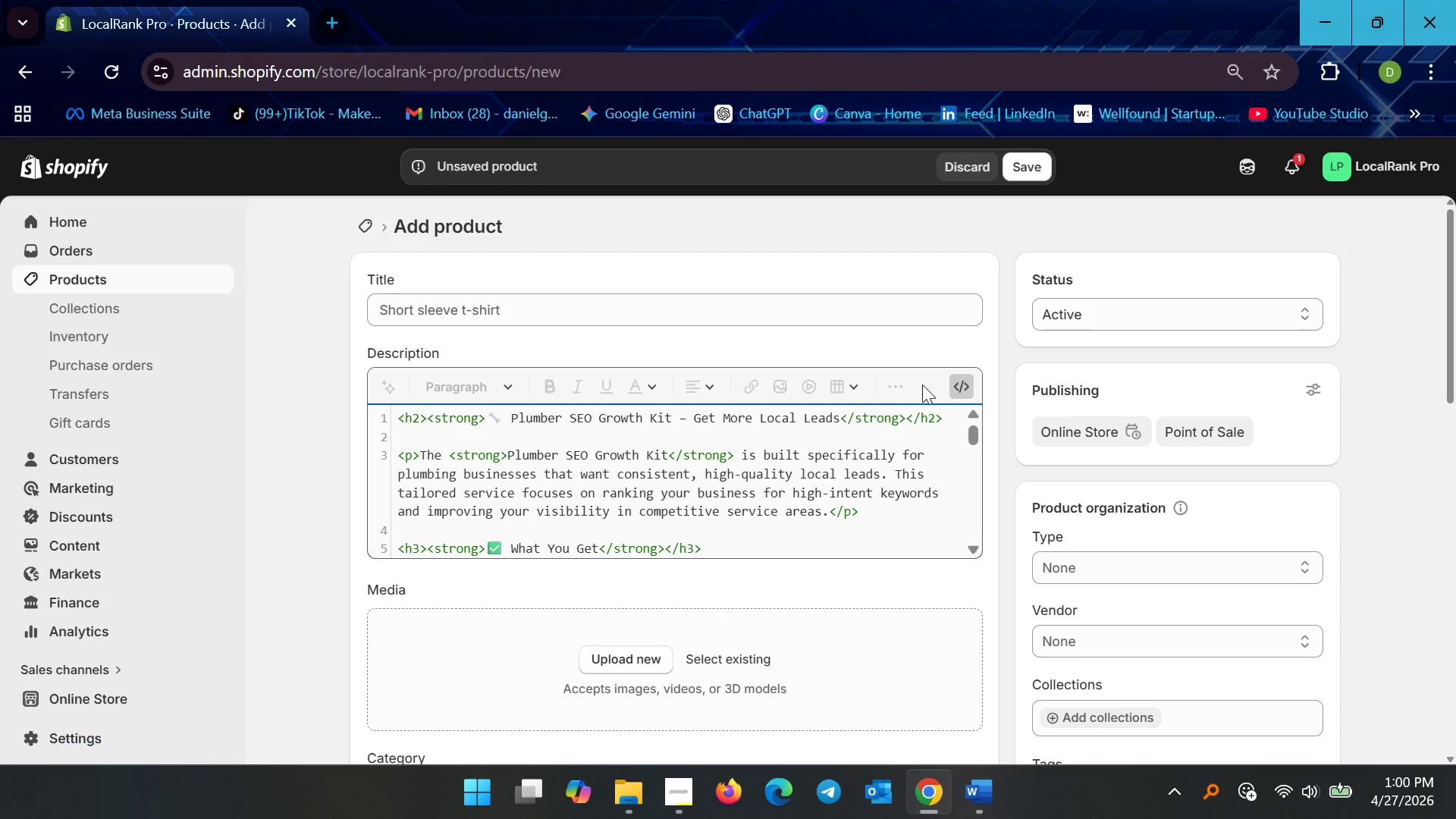 
left_click([959, 381])
 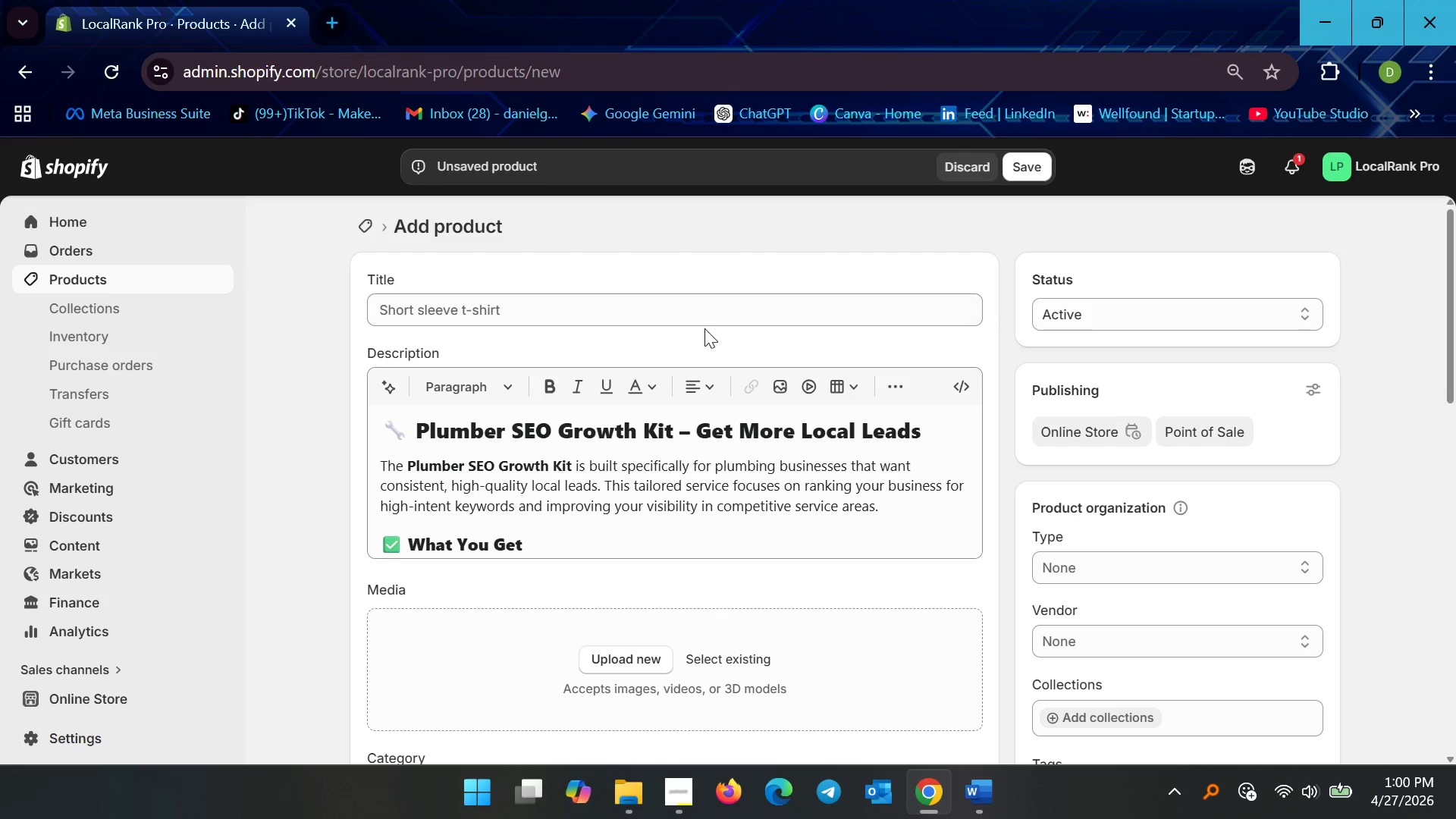 
left_click([700, 330])
 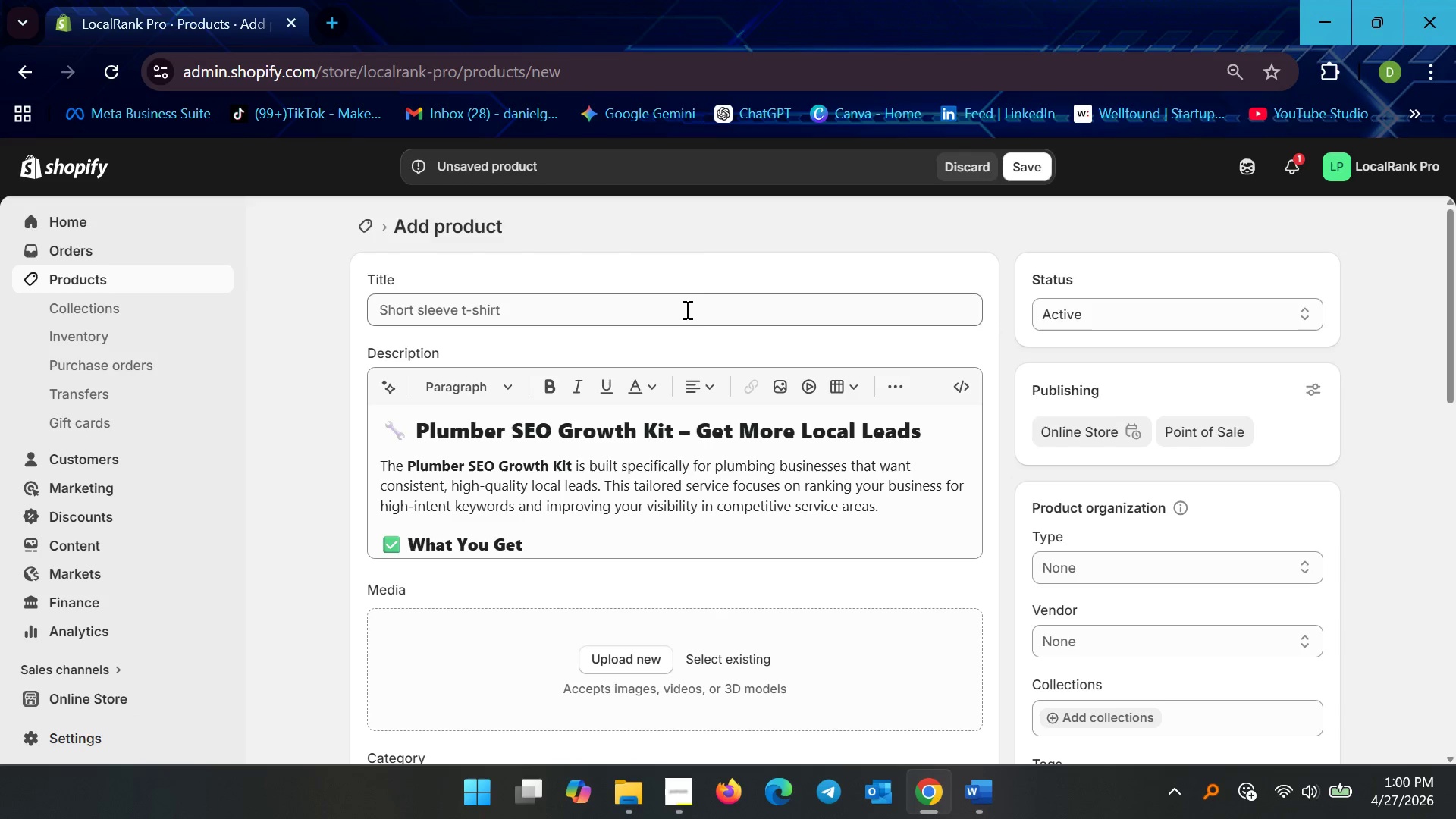 
left_click([685, 309])
 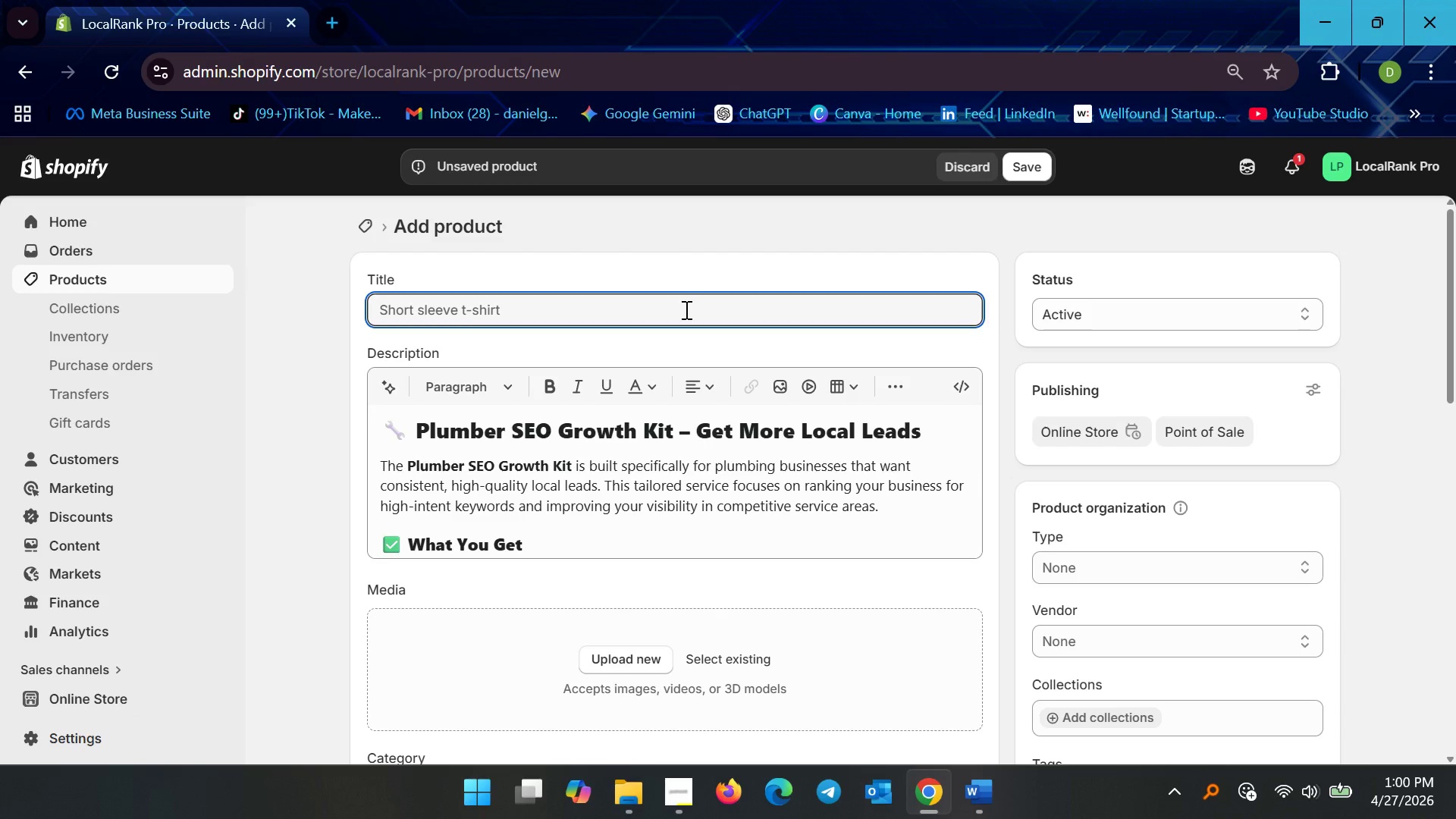 
type(Plumber )
key(Backspace)
type(-Niche SEO Growth Kit)
 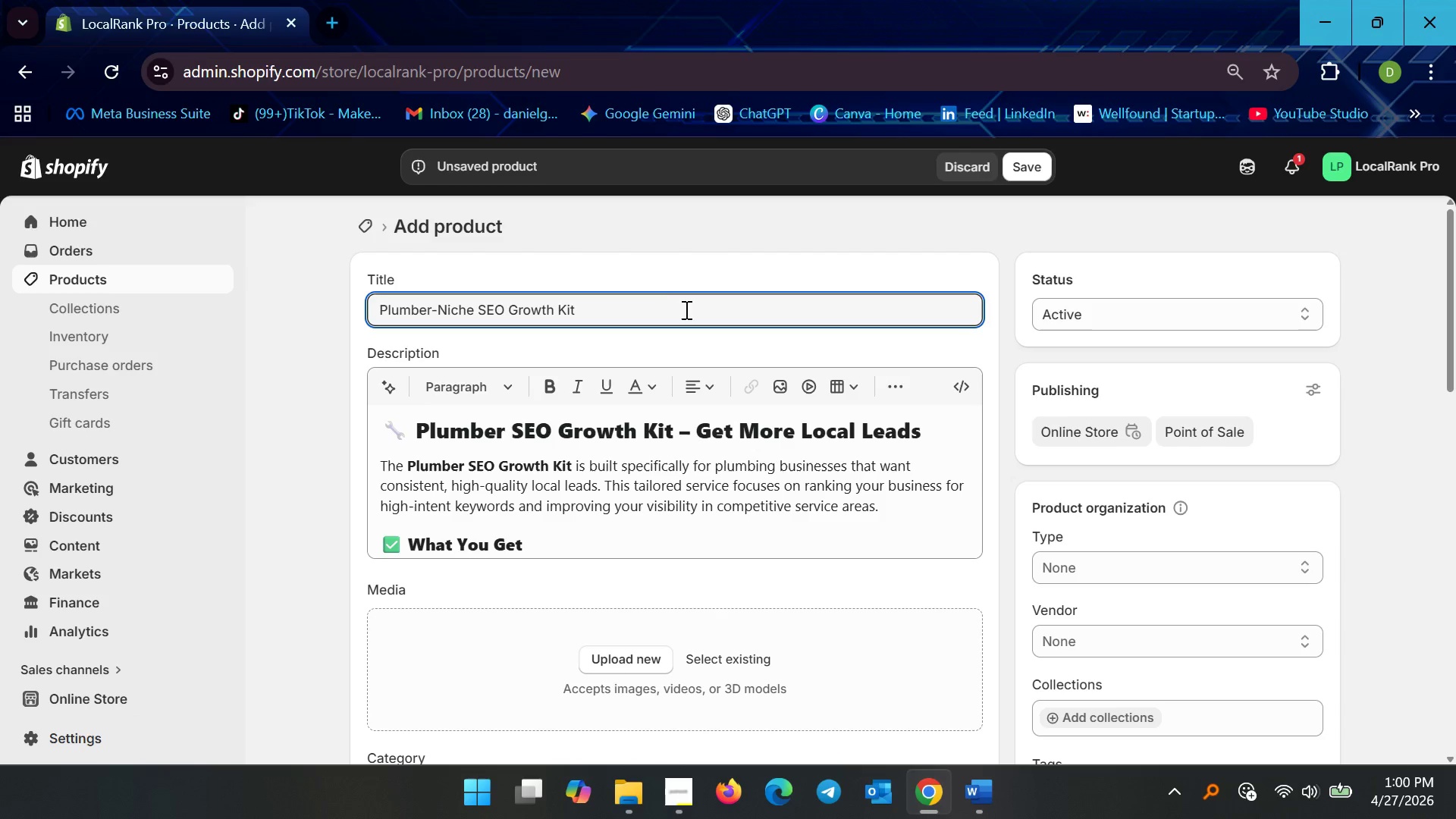 
scroll: coordinate [676, 507], scroll_direction: down, amount: 3.0
 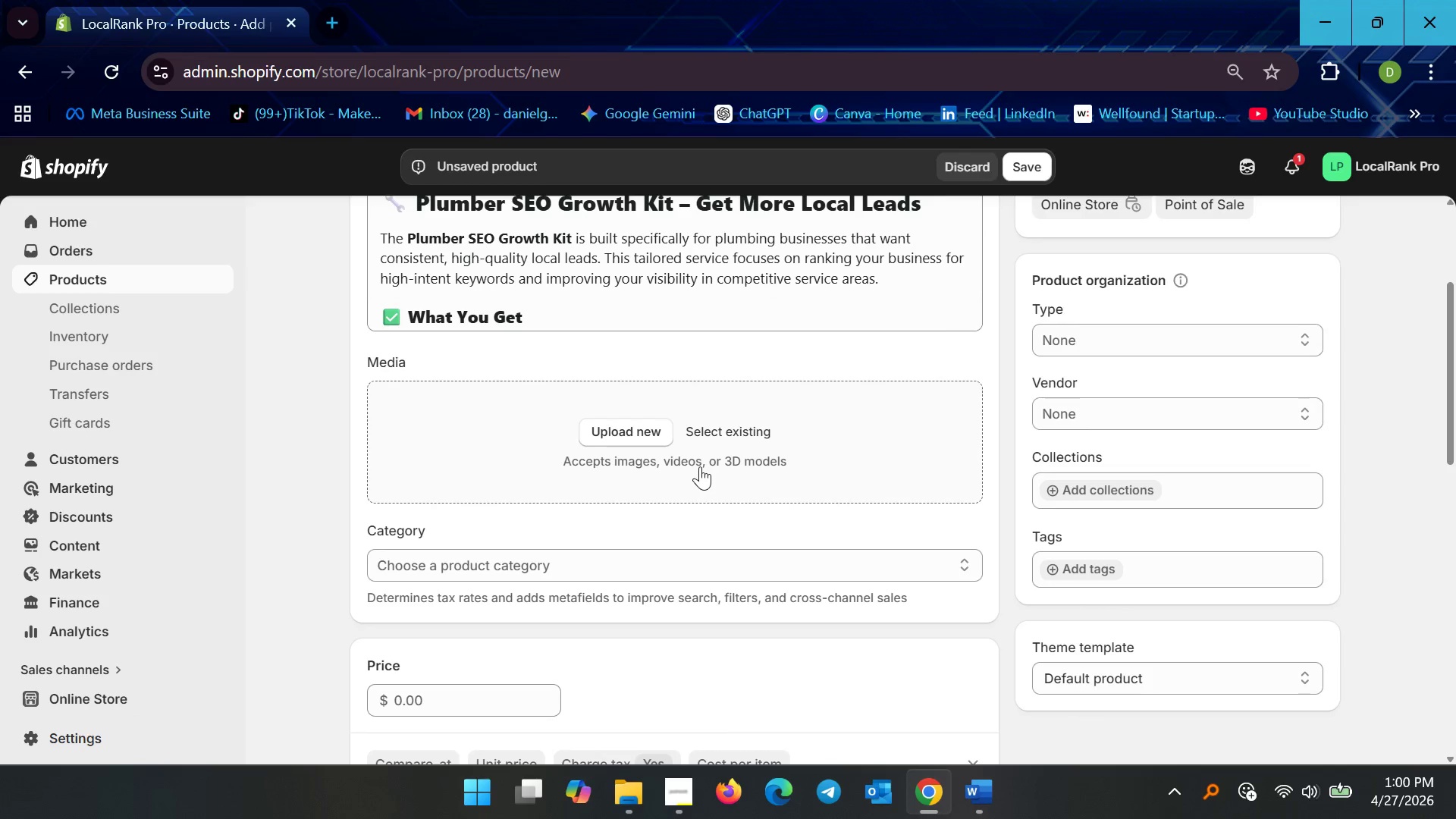 
scroll: coordinate [700, 466], scroll_direction: up, amount: 3.0
 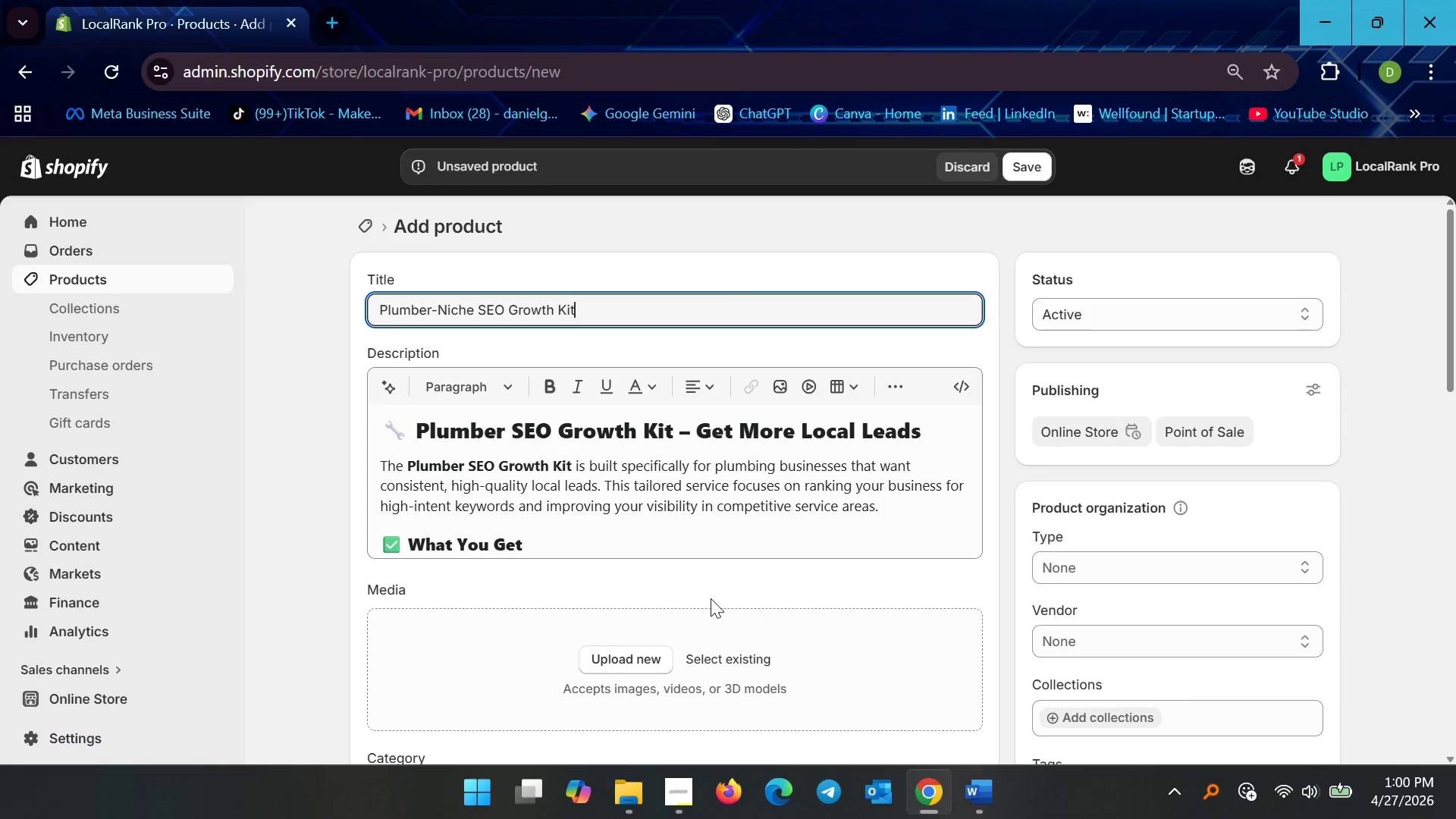 
scroll: coordinate [717, 608], scroll_direction: down, amount: 2.0
 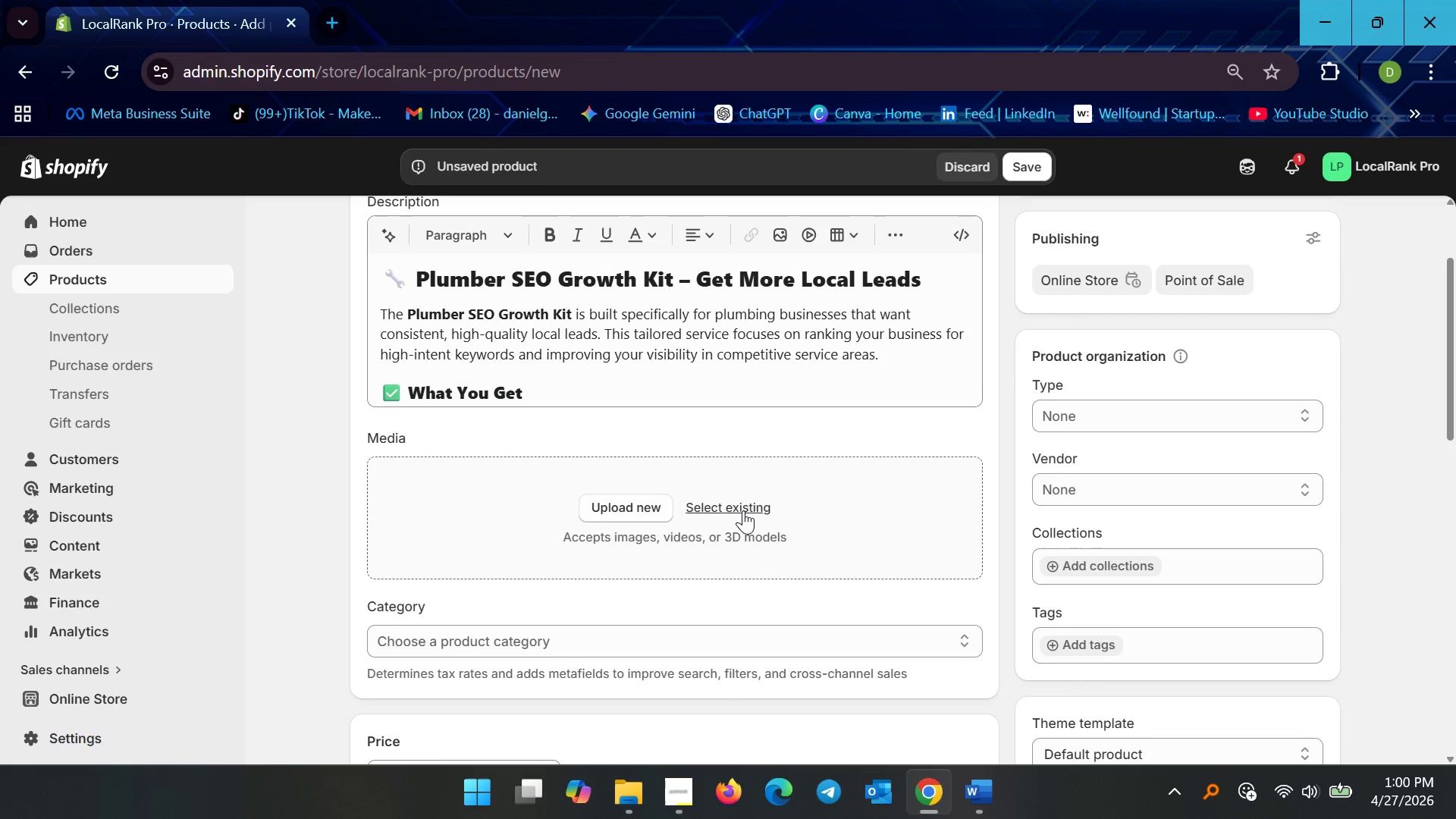 
left_click([743, 510])
 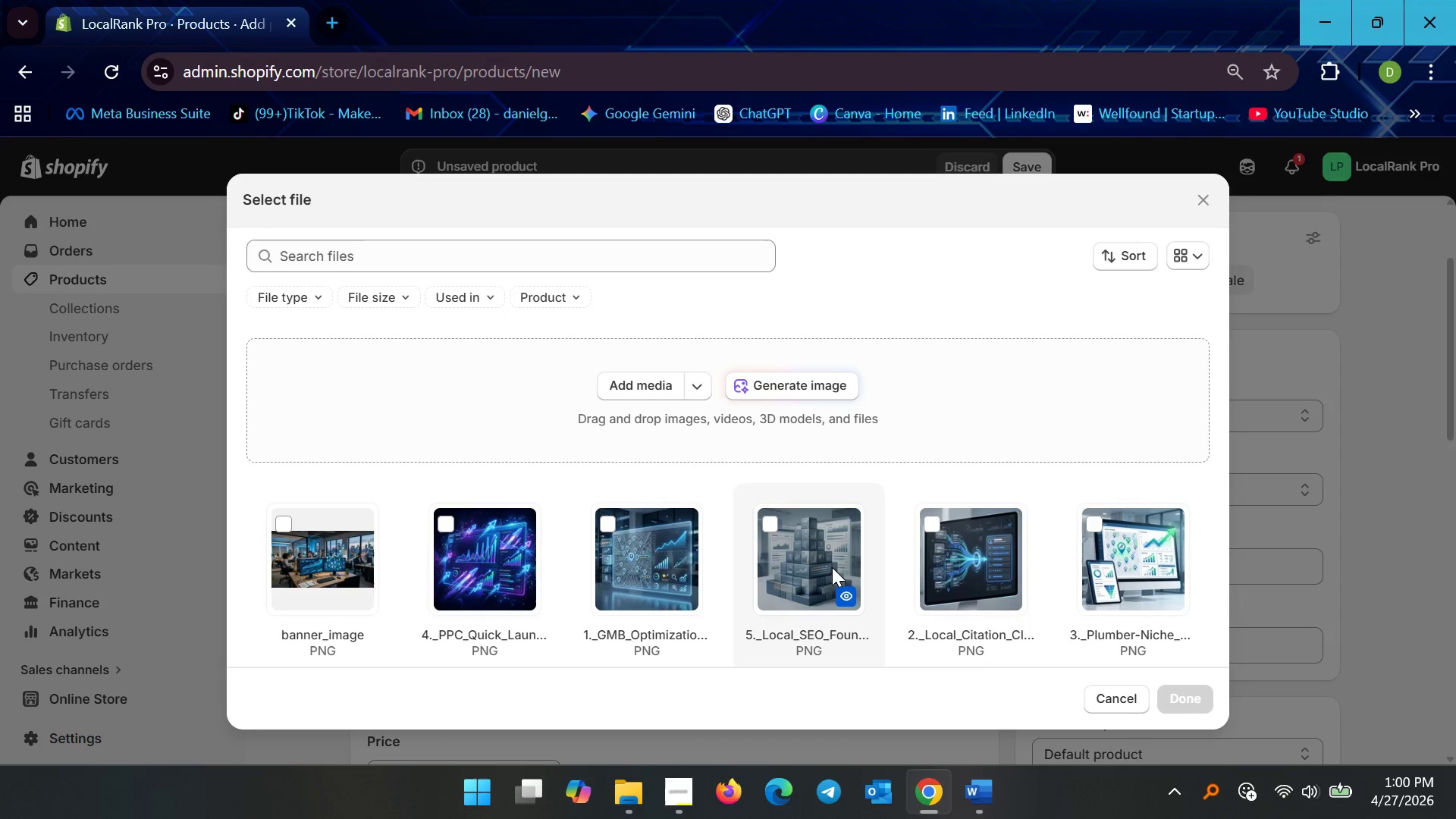 
left_click_drag(start_coordinate=[1102, 579], to_coordinate=[1103, 584])
 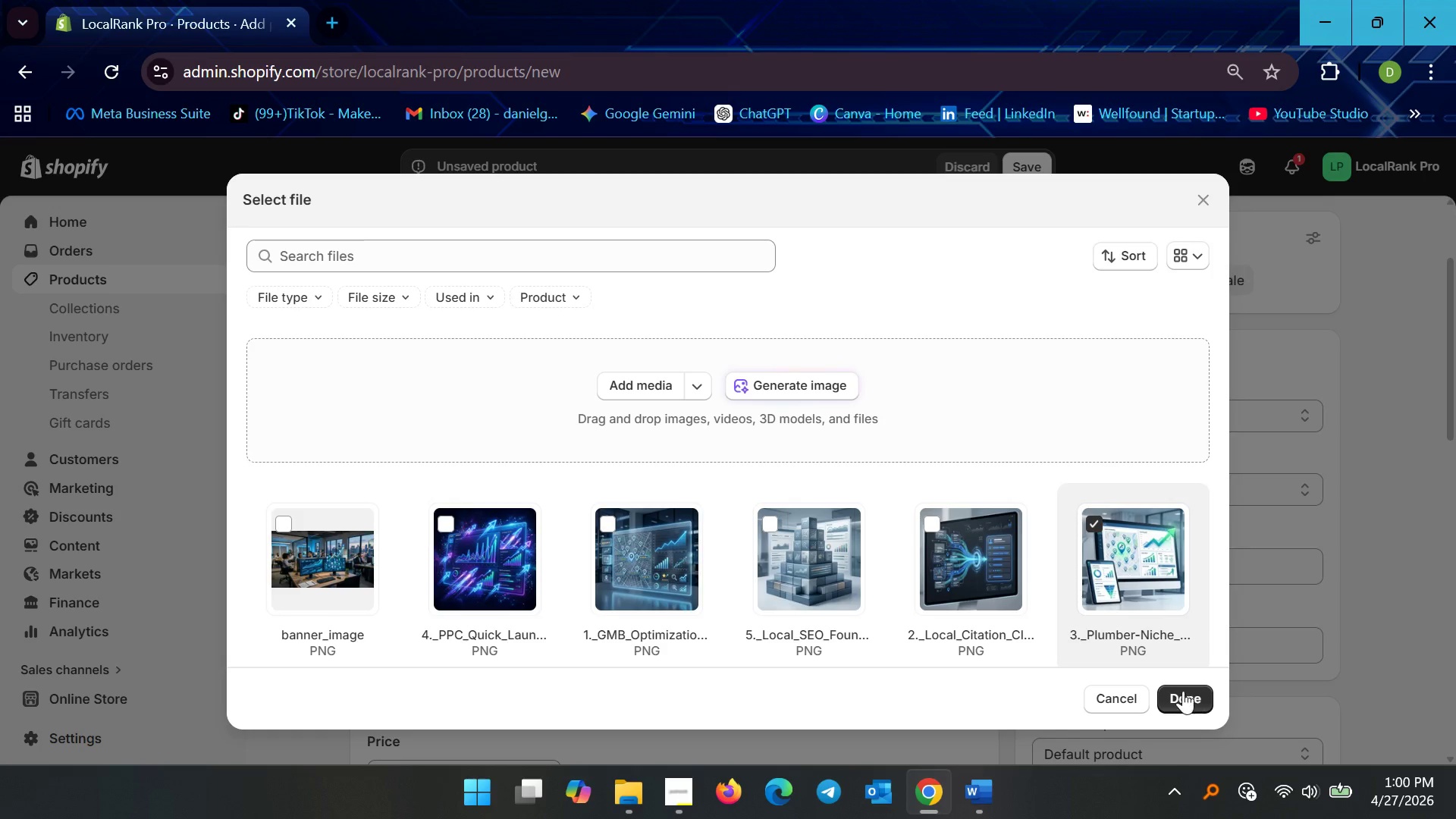 
left_click([1183, 691])
 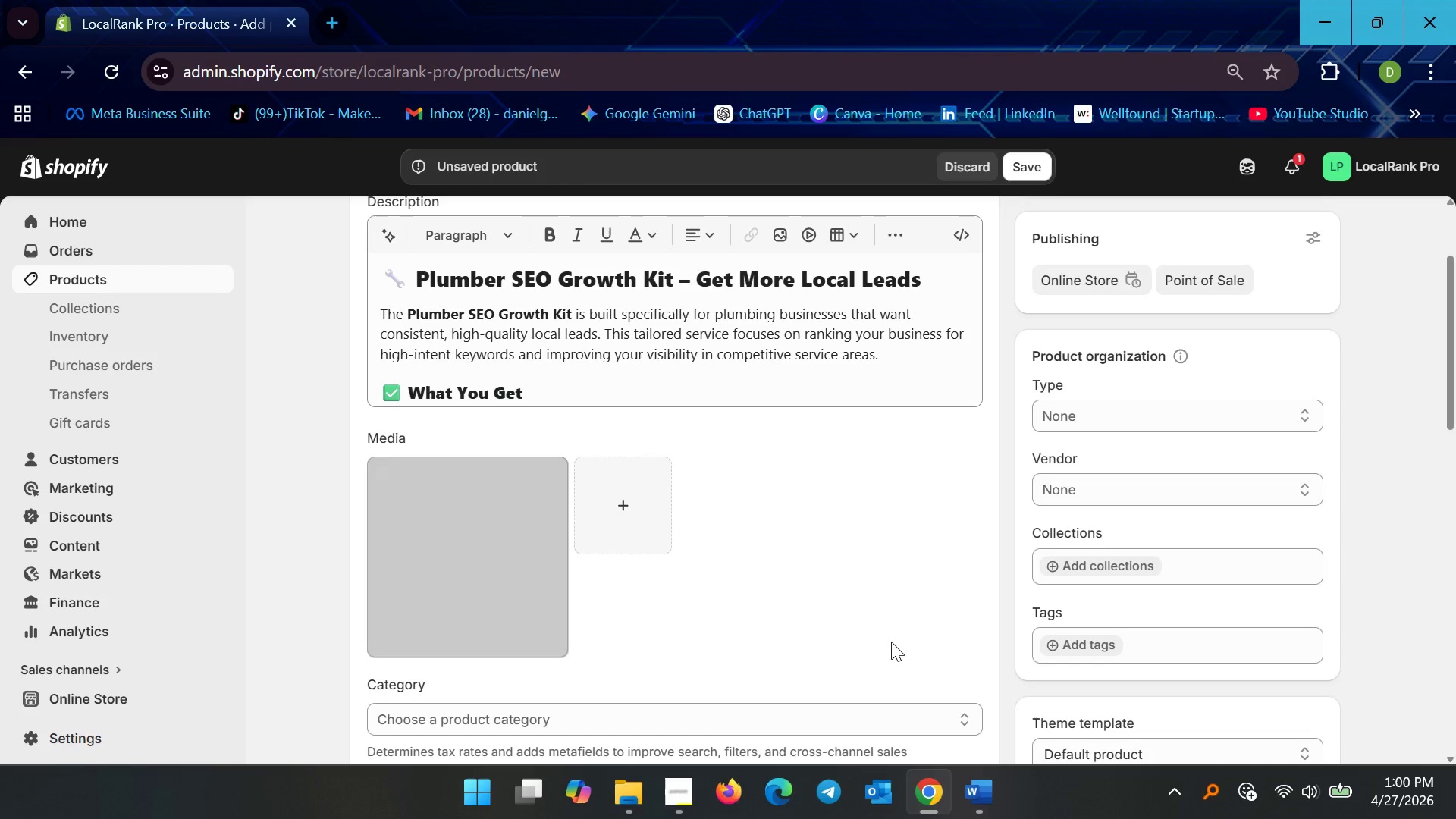 
scroll: coordinate [908, 654], scroll_direction: down, amount: 3.0
 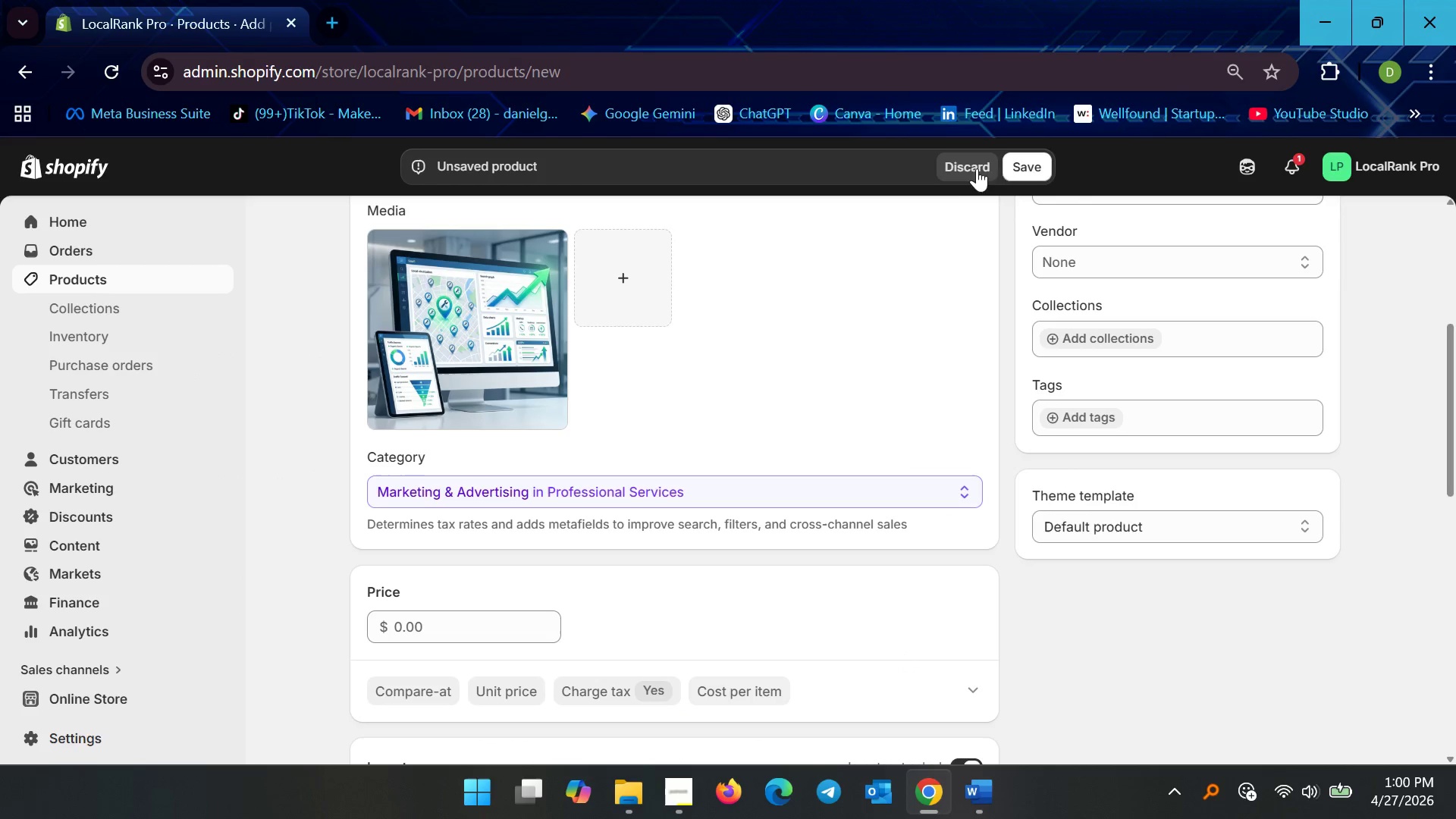 
left_click([1030, 165])
 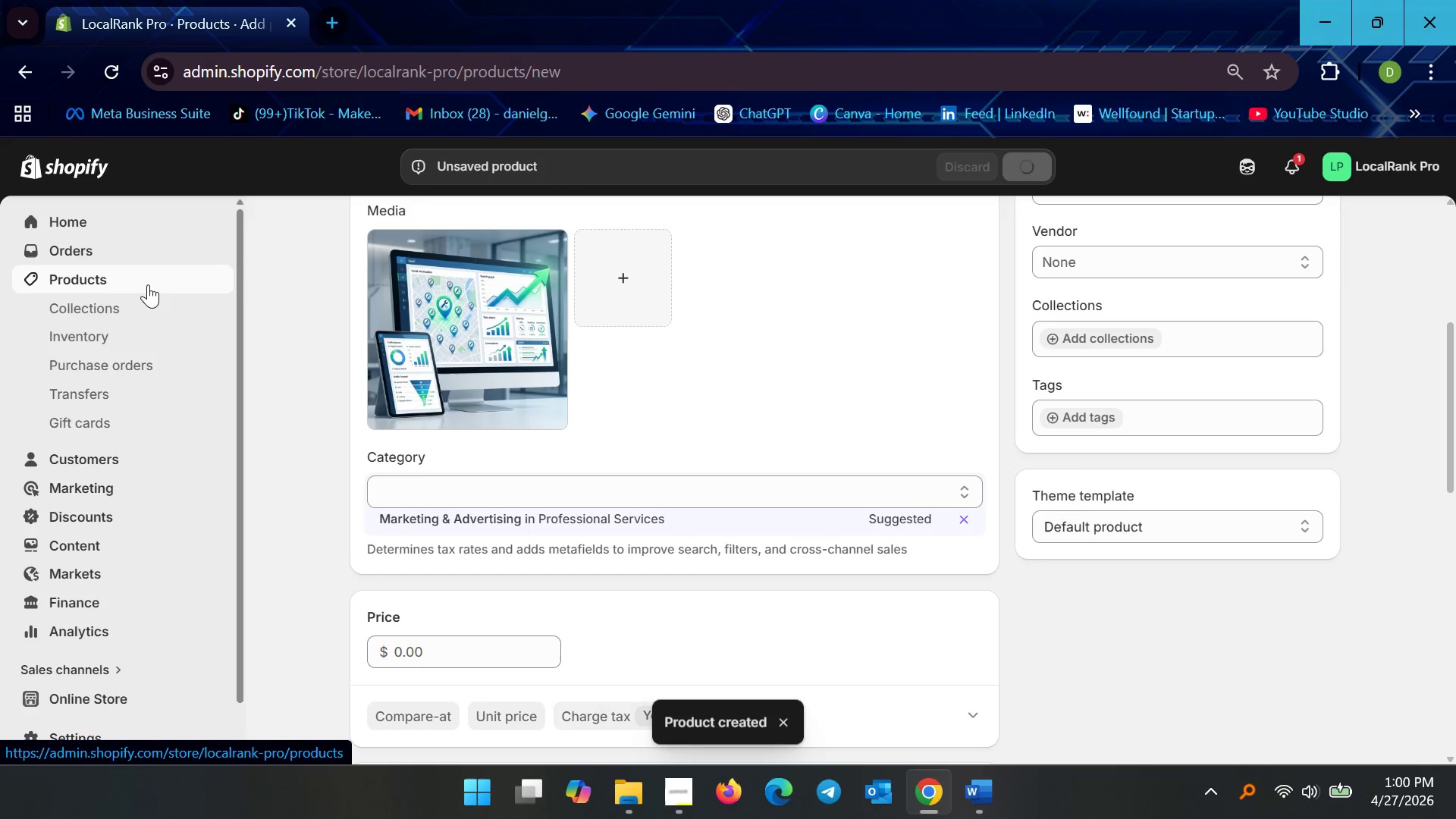 
left_click_drag(start_coordinate=[148, 284], to_coordinate=[1363, 224])
 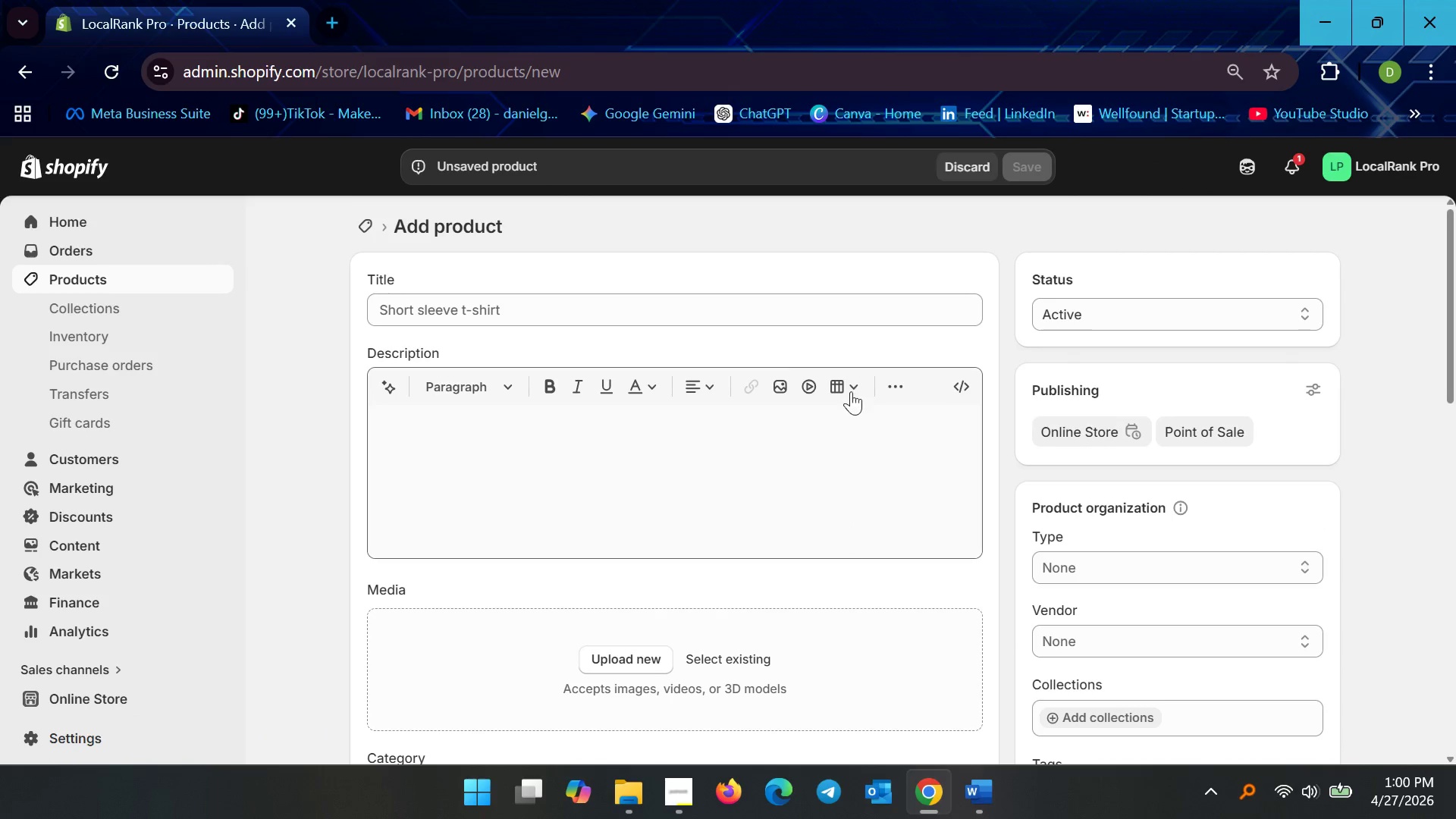 
left_click([981, 786])
 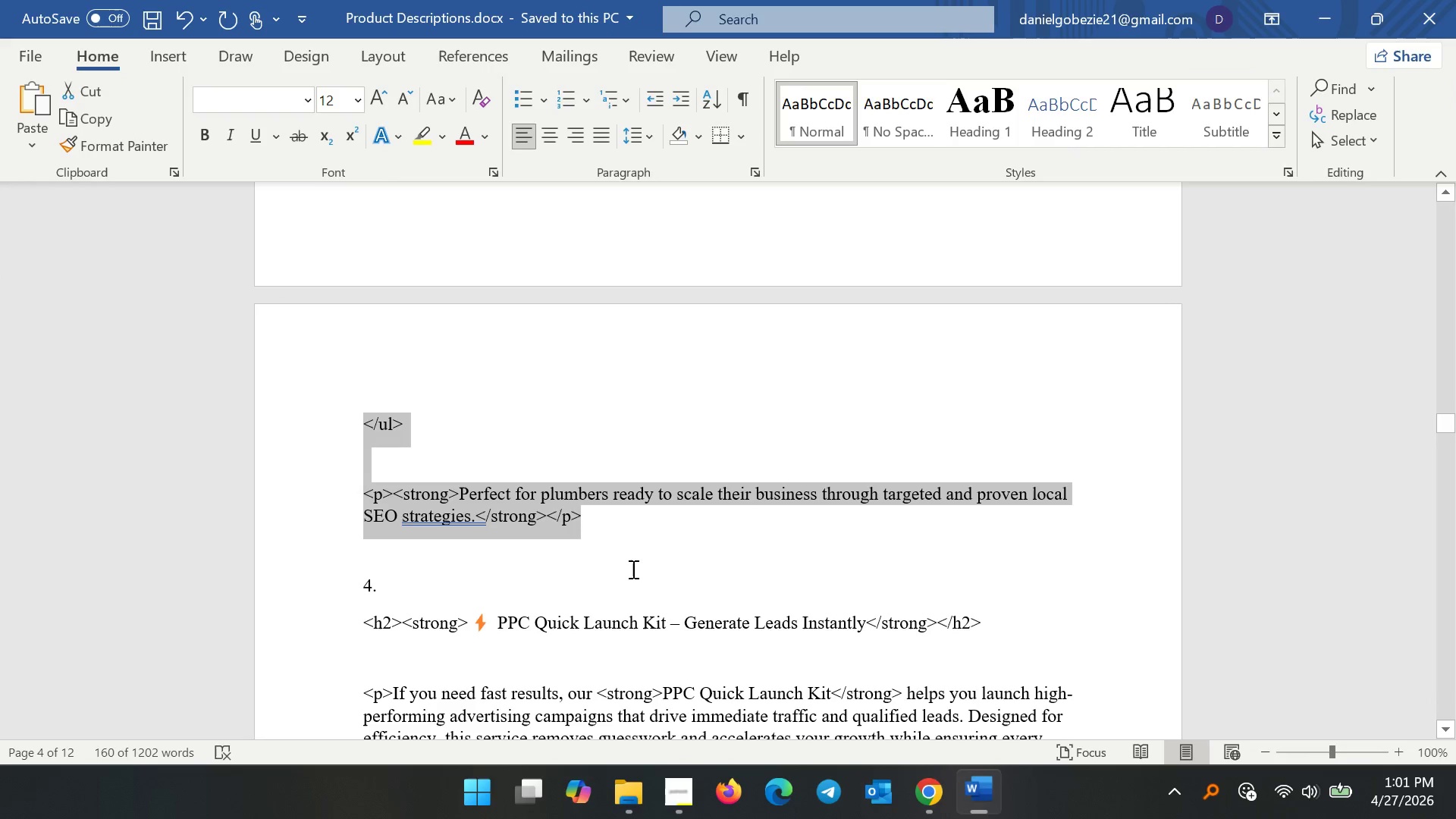 
left_click_drag(start_coordinate=[632, 569], to_coordinate=[626, 569])
 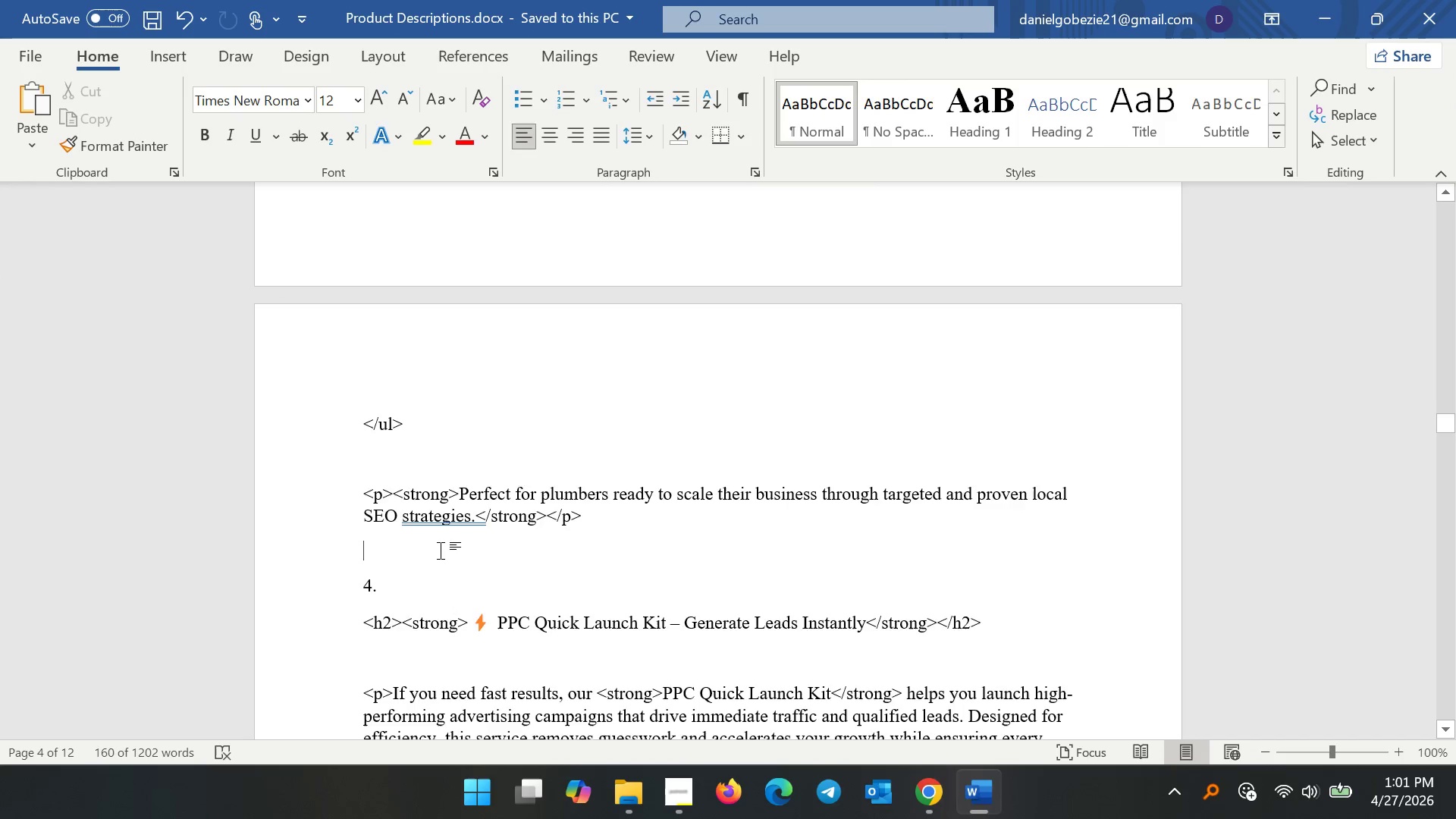 
scroll: coordinate [436, 553], scroll_direction: down, amount: 2.0
 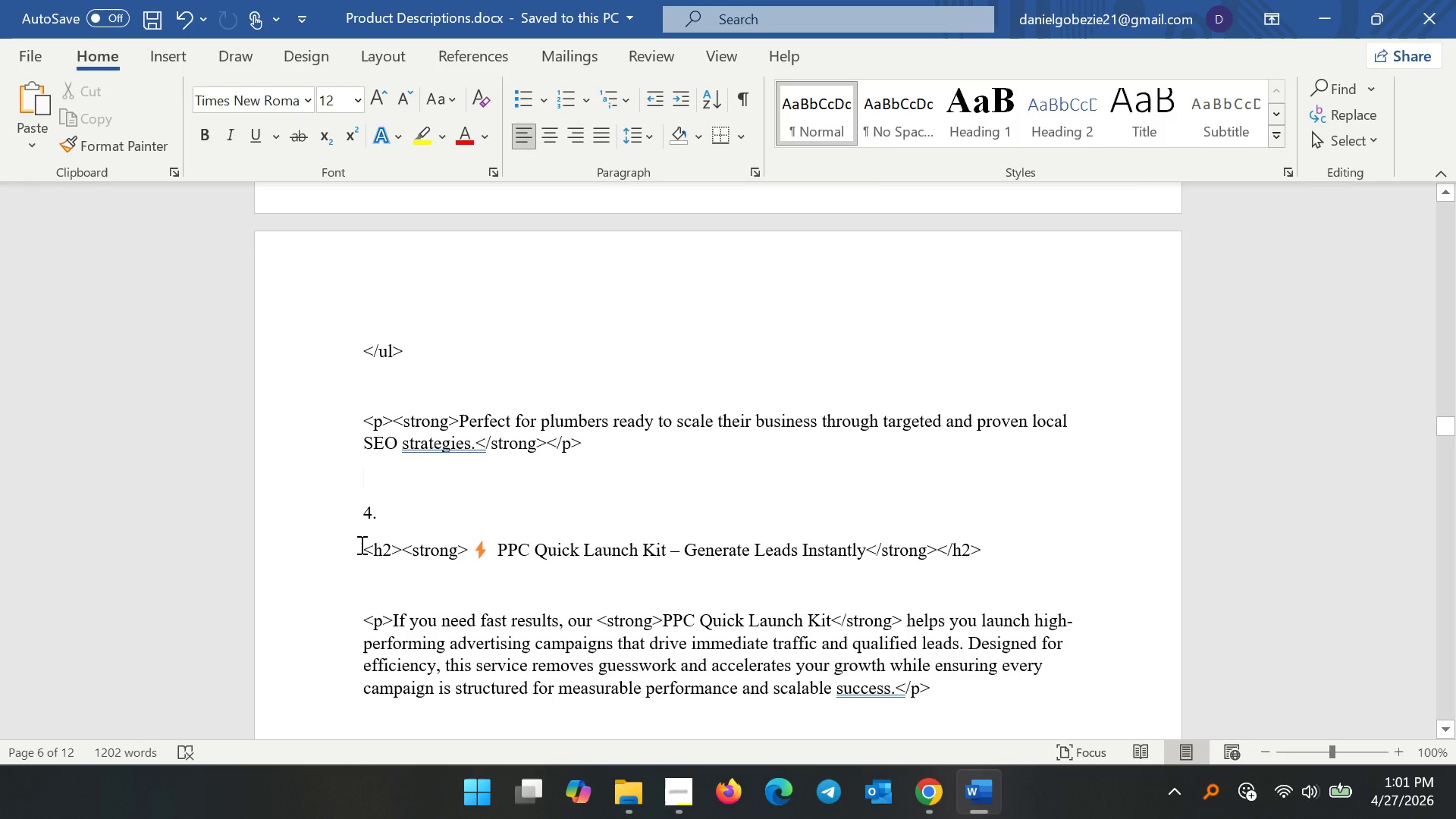 
left_click_drag(start_coordinate=[360, 546], to_coordinate=[771, 318])
 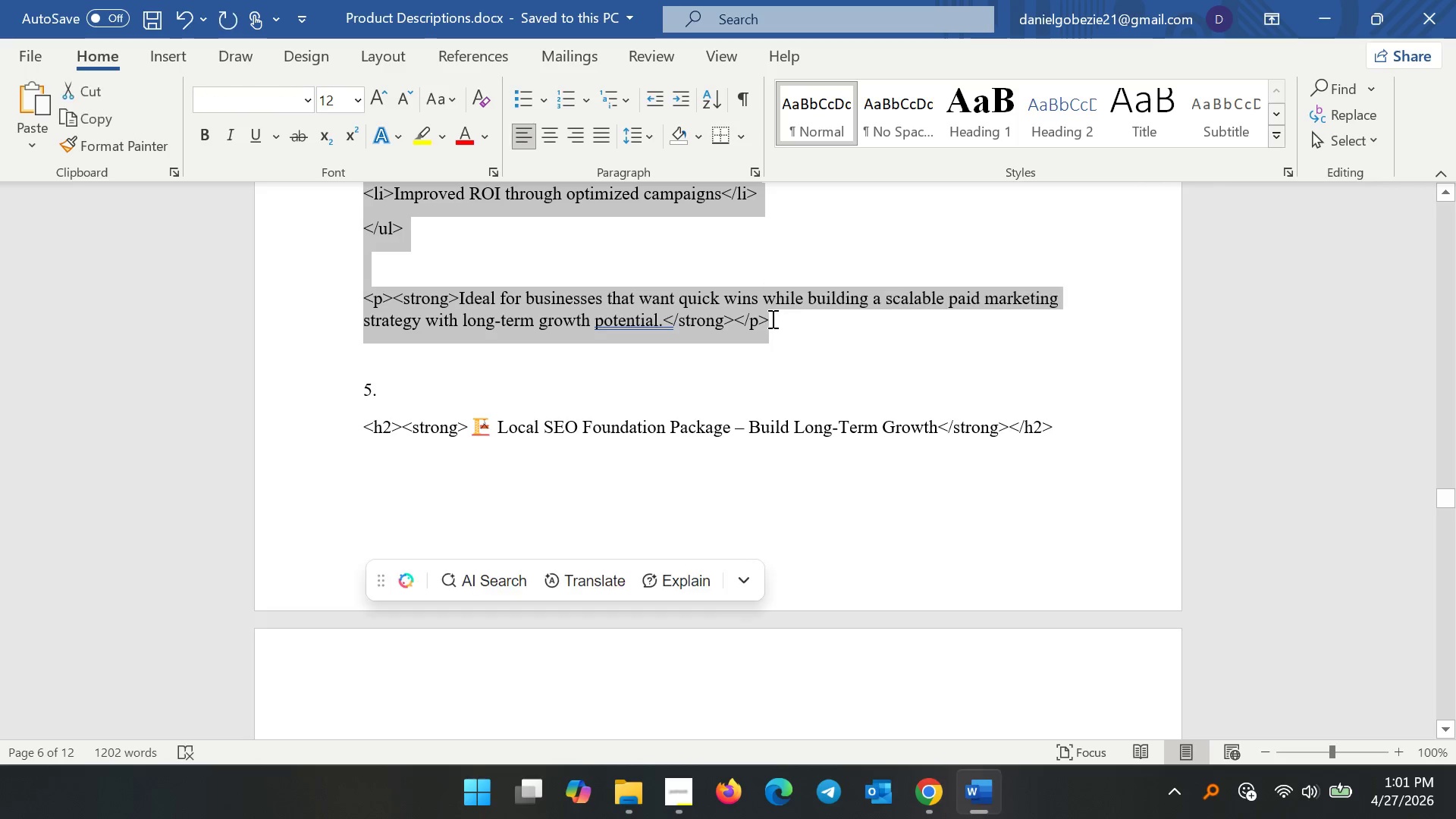 
key(Control+C)
 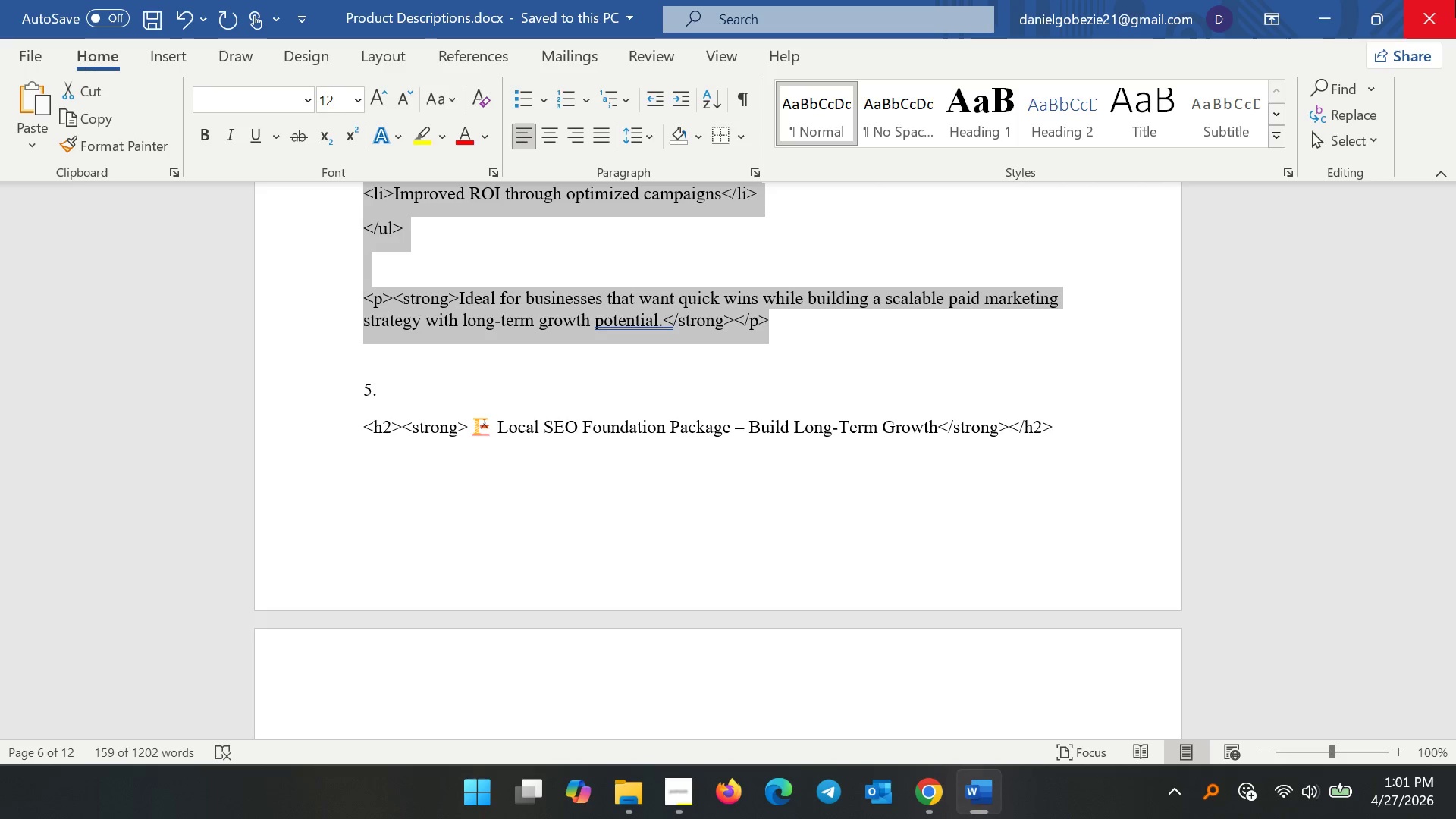 
key(Control+C)
 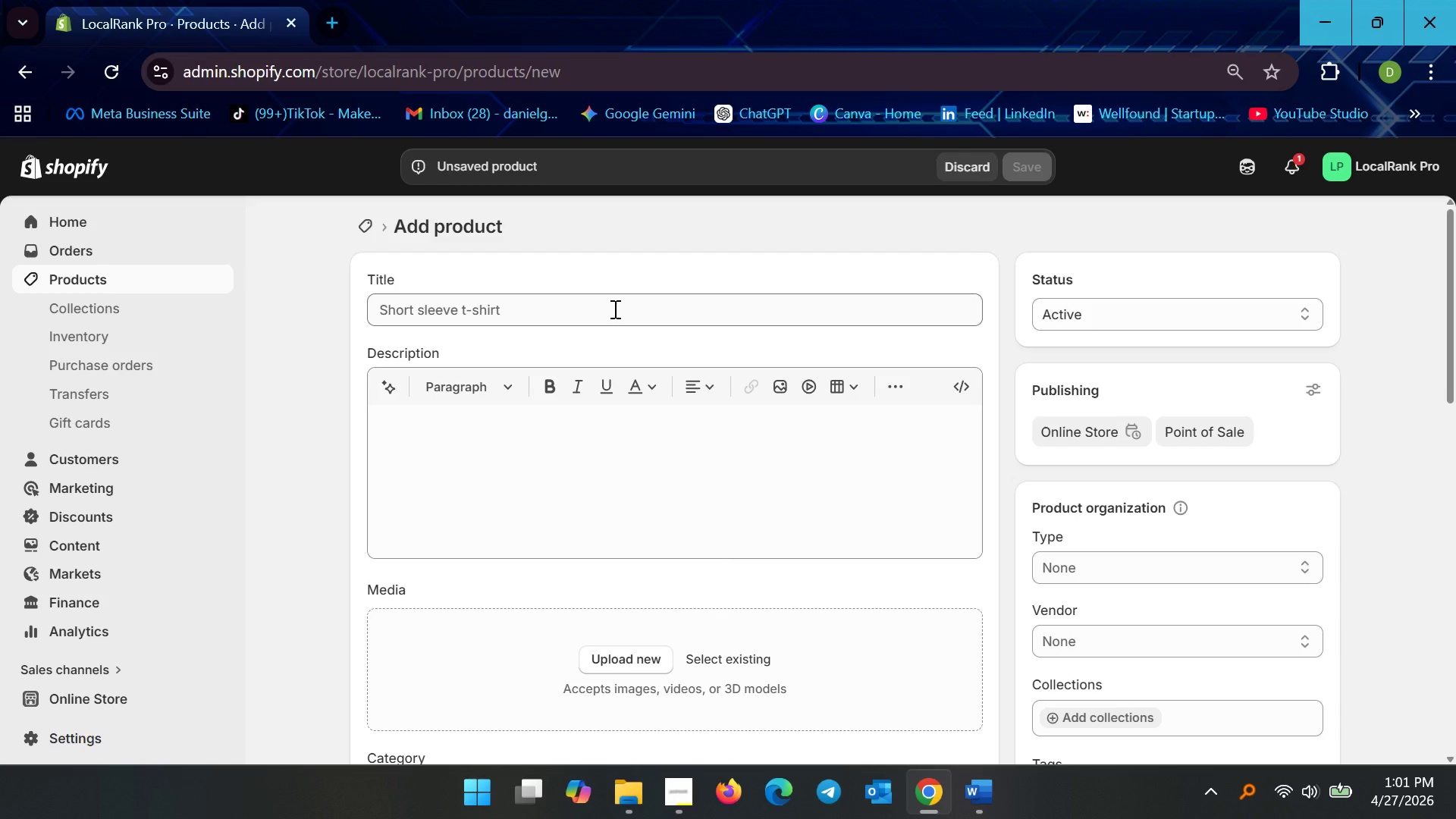 
wait(29.23)
 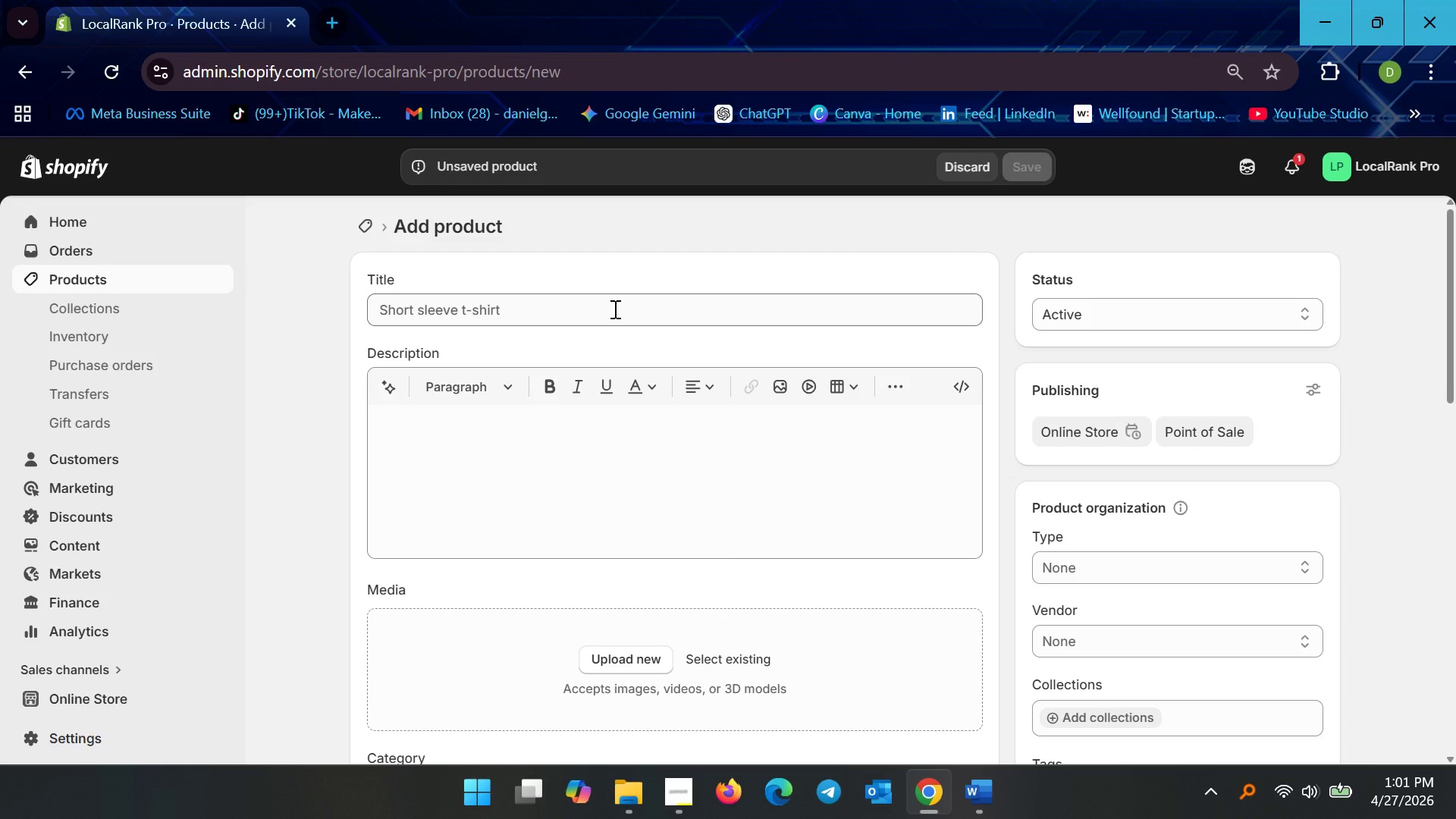 
left_click([532, 312])
 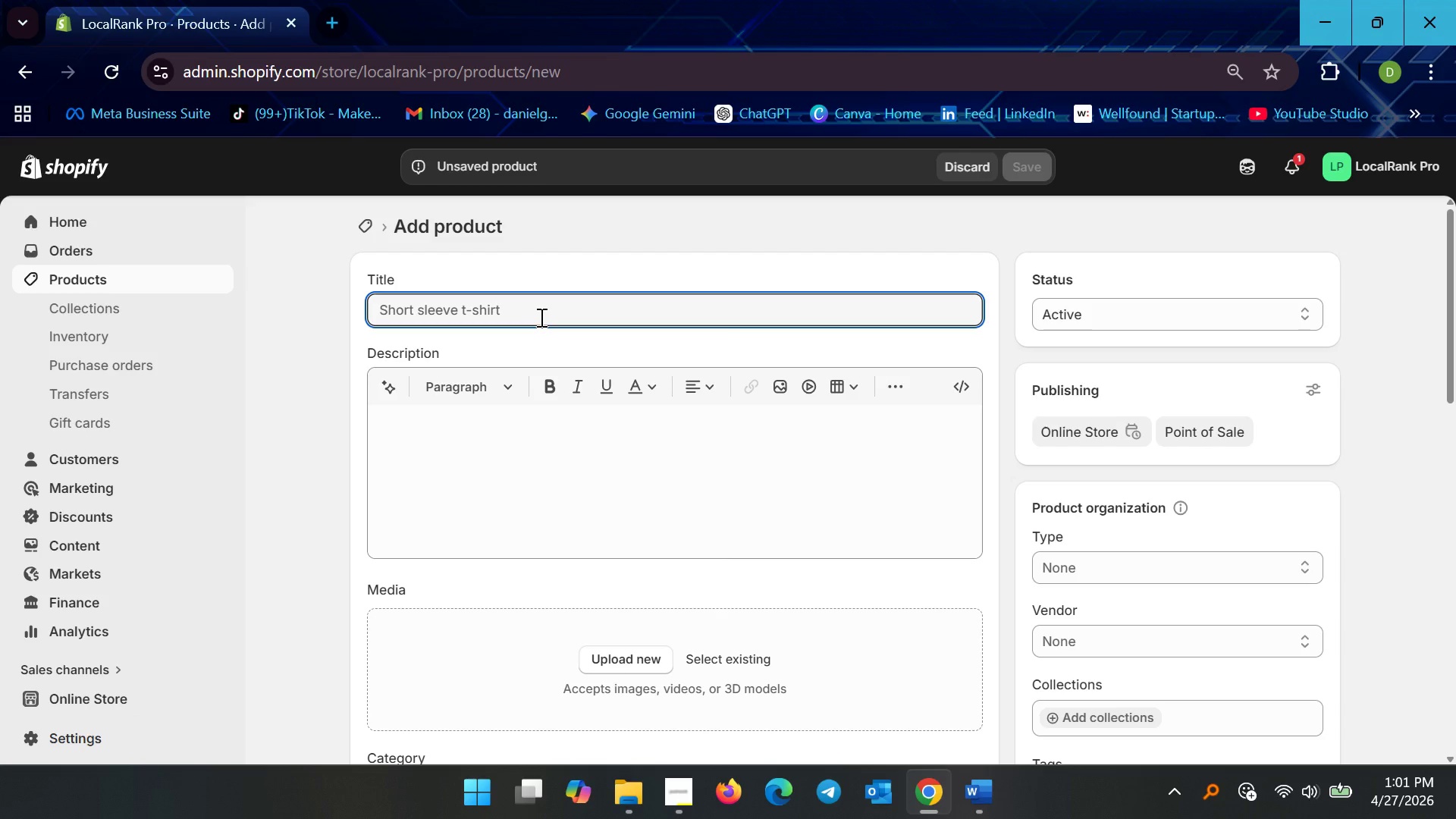 
type(PPC QU)
key(Backspace)
key(Backspace)
type(Quick Launch Kit)
 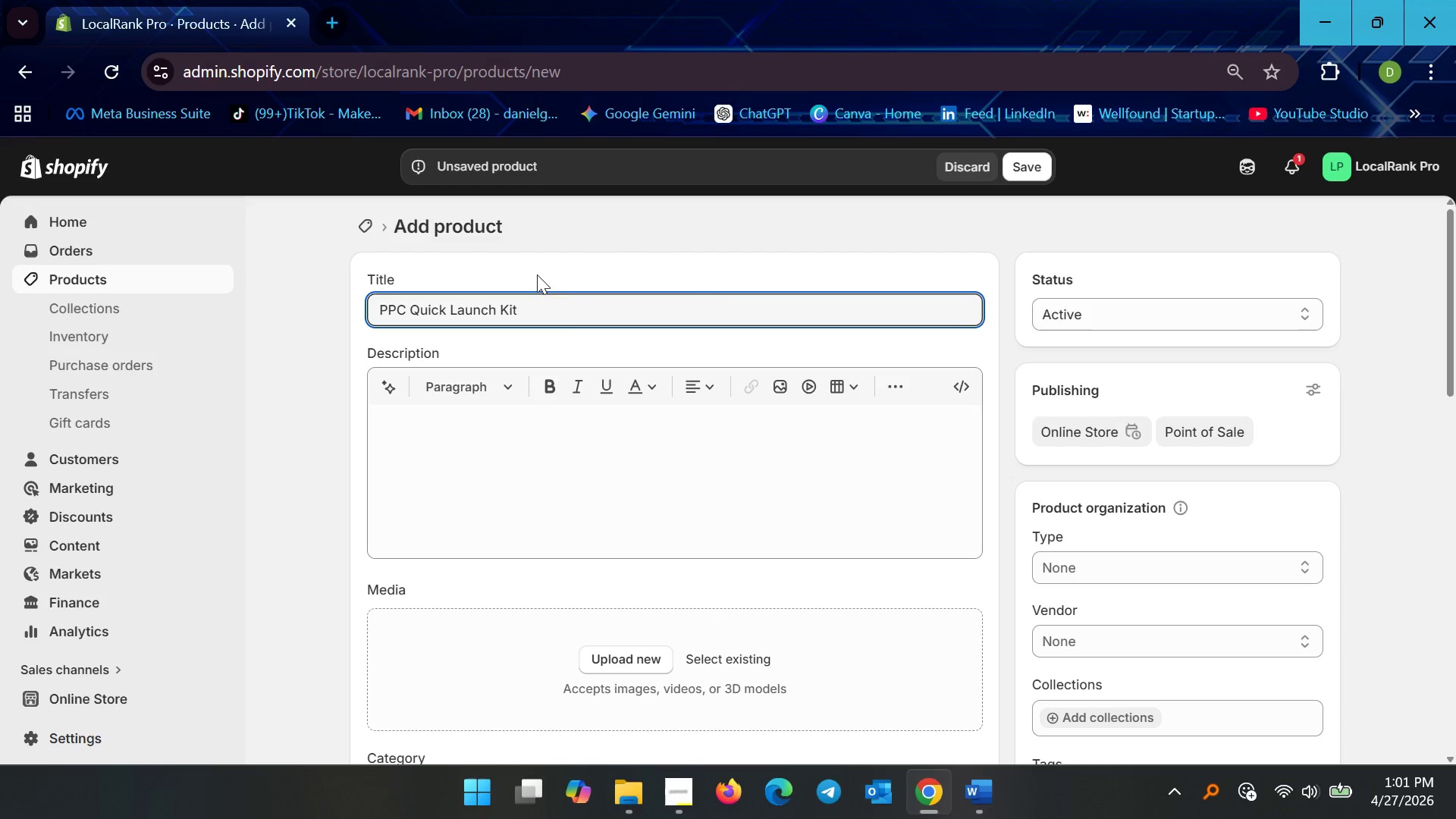 
left_click([993, 808])
 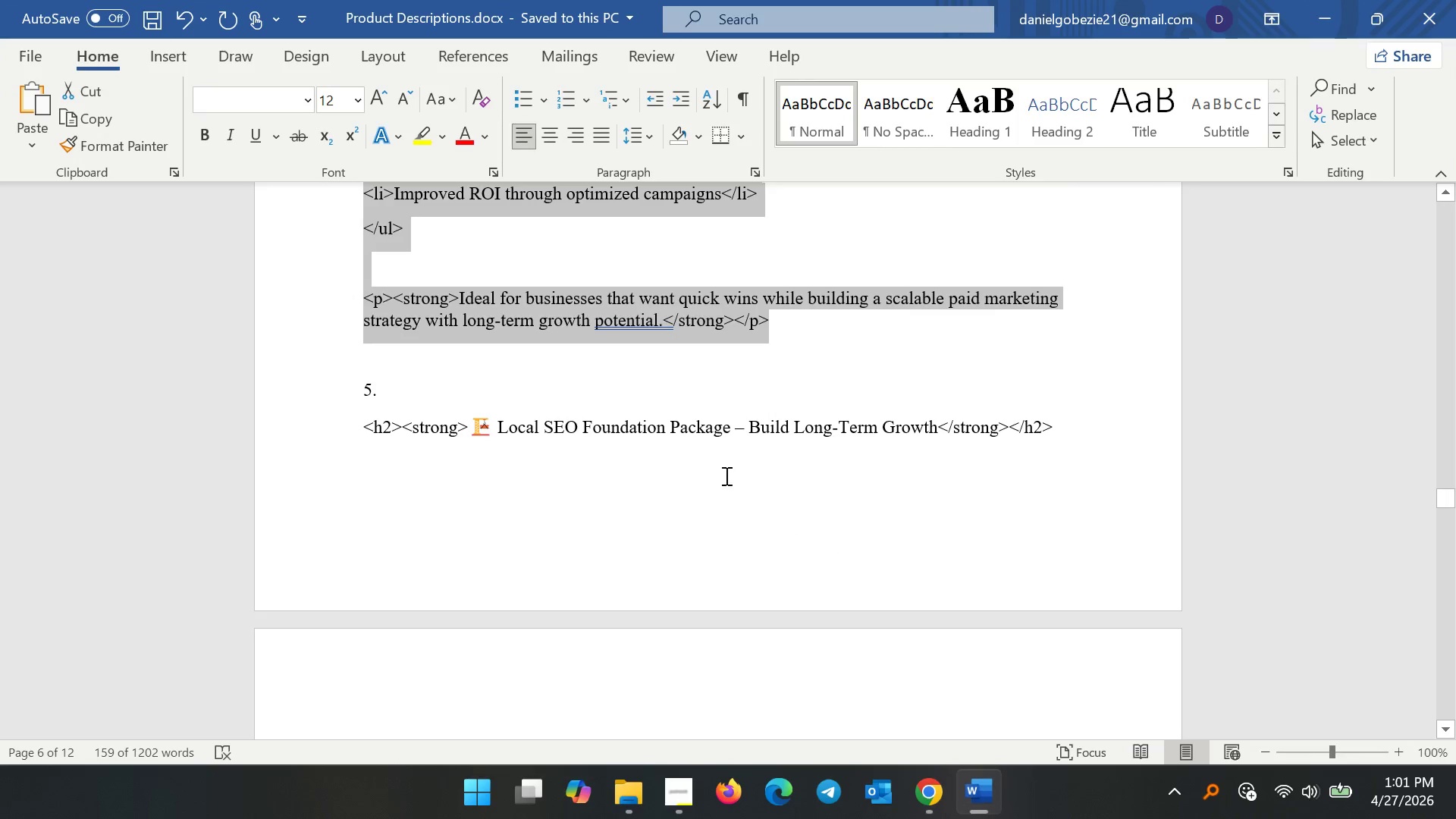 
left_click([672, 448])
 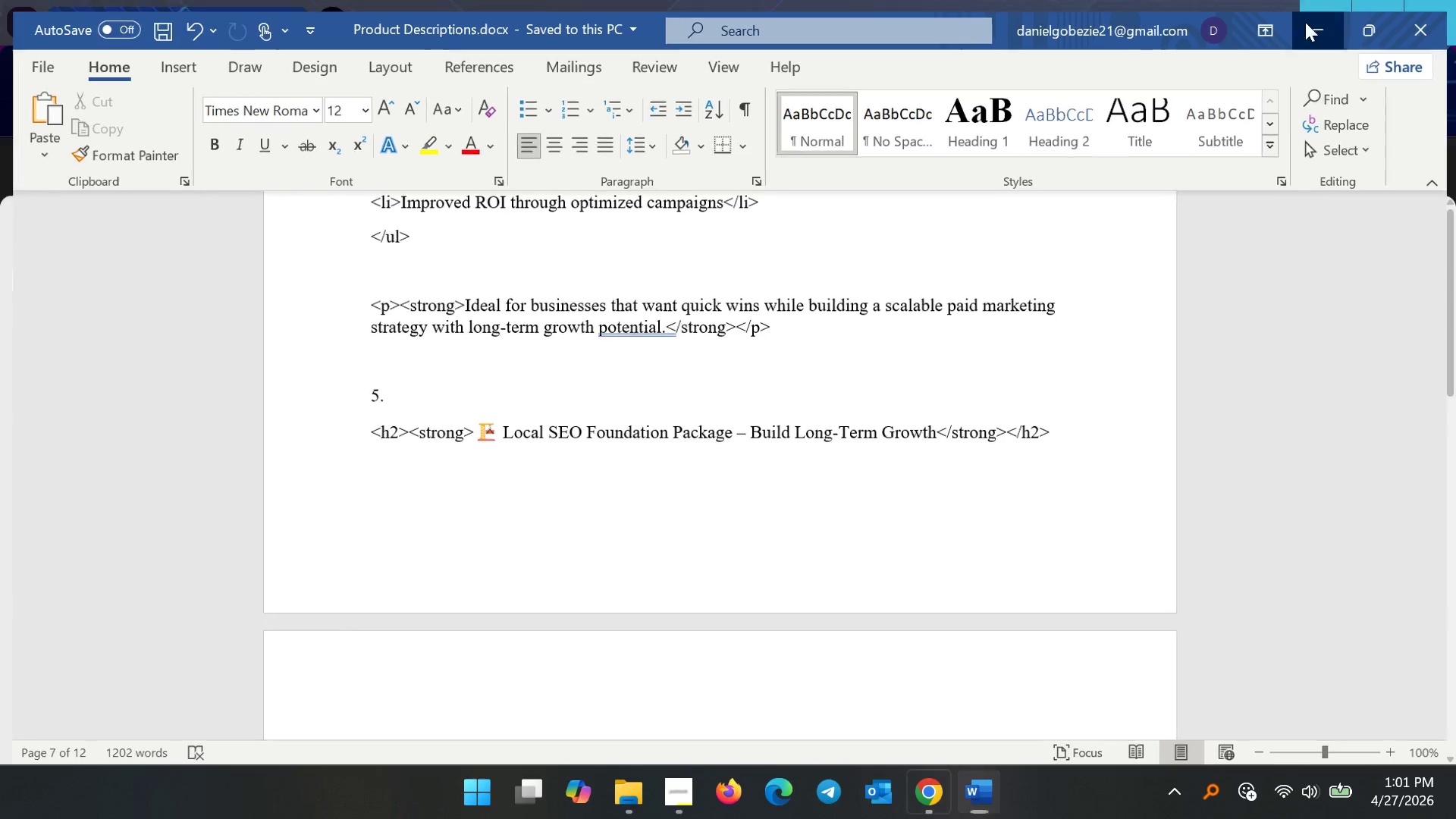 
left_click([956, 386])
 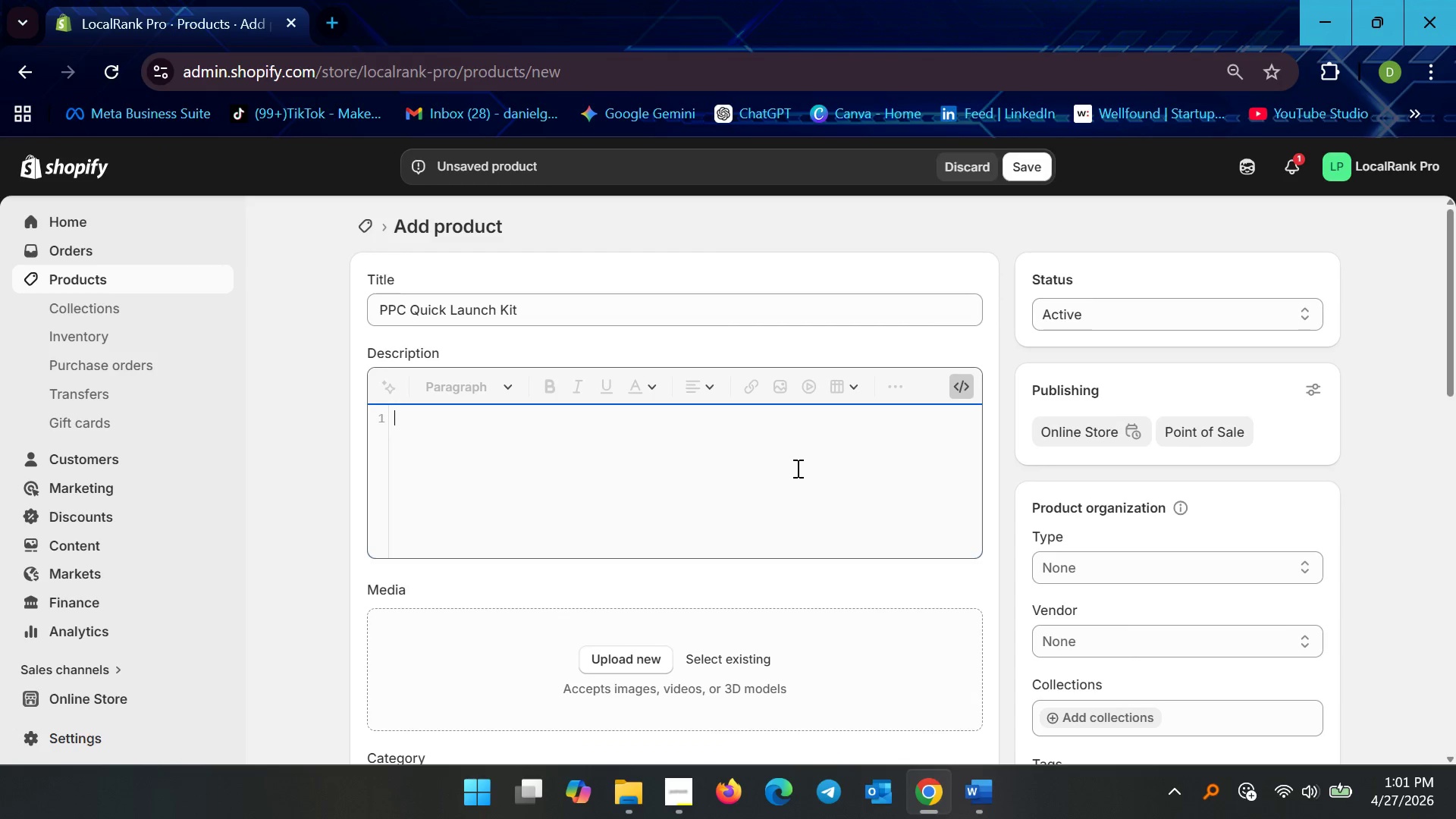 
key(Control+V)
 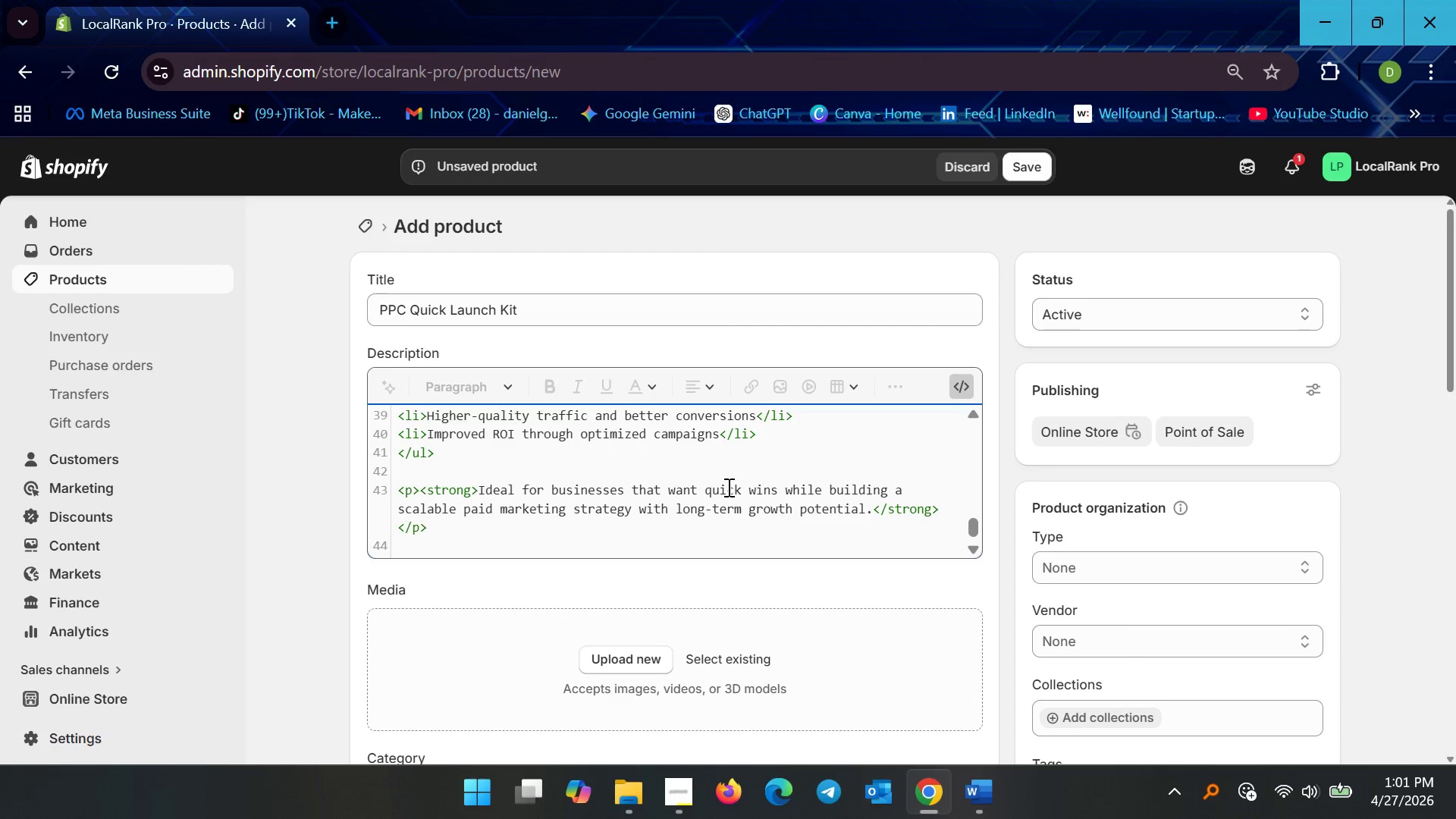 
key(Backspace)
 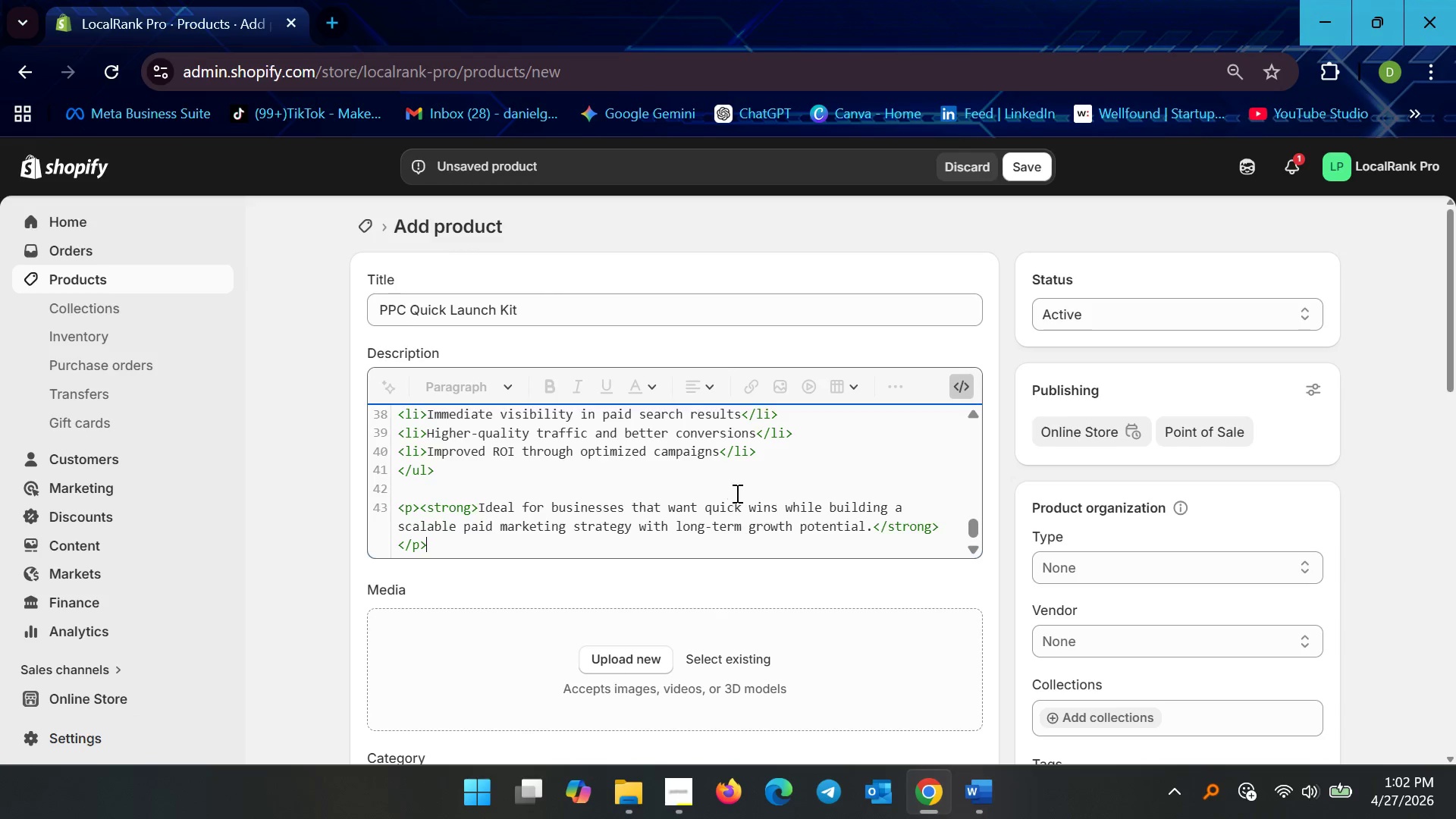 
scroll: coordinate [740, 466], scroll_direction: up, amount: 18.0
 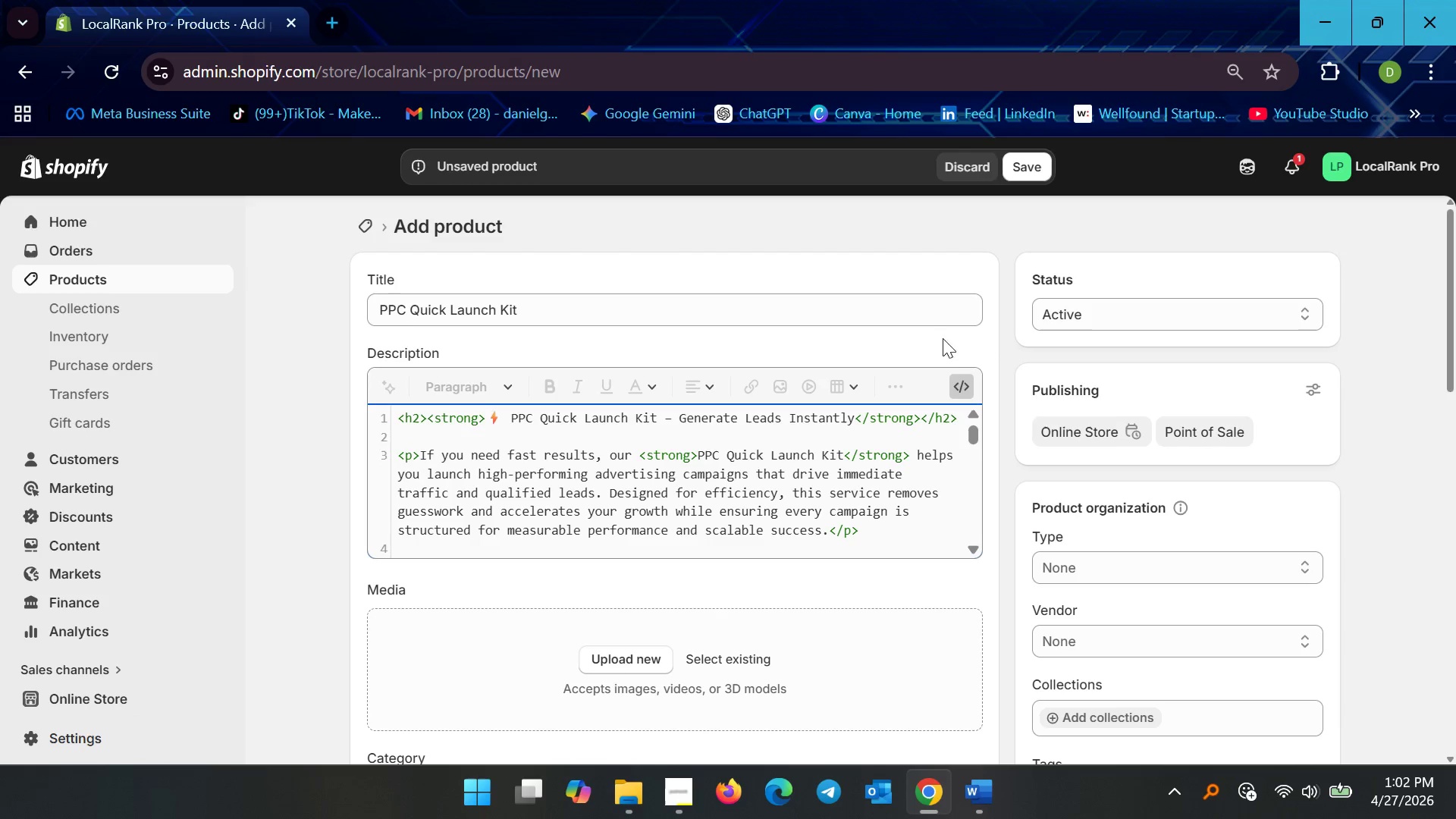 
left_click([955, 386])
 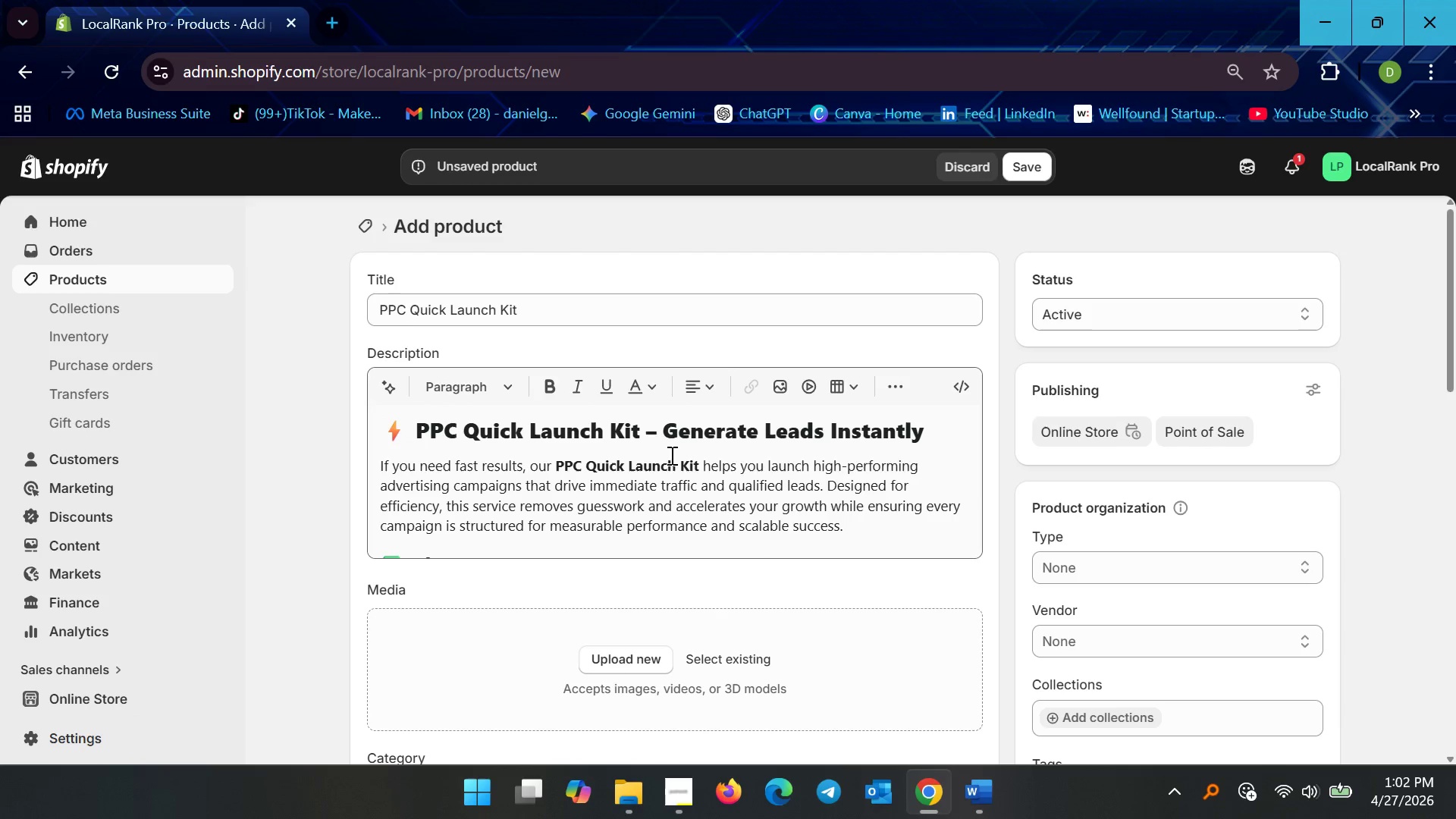 
left_click([618, 467])
 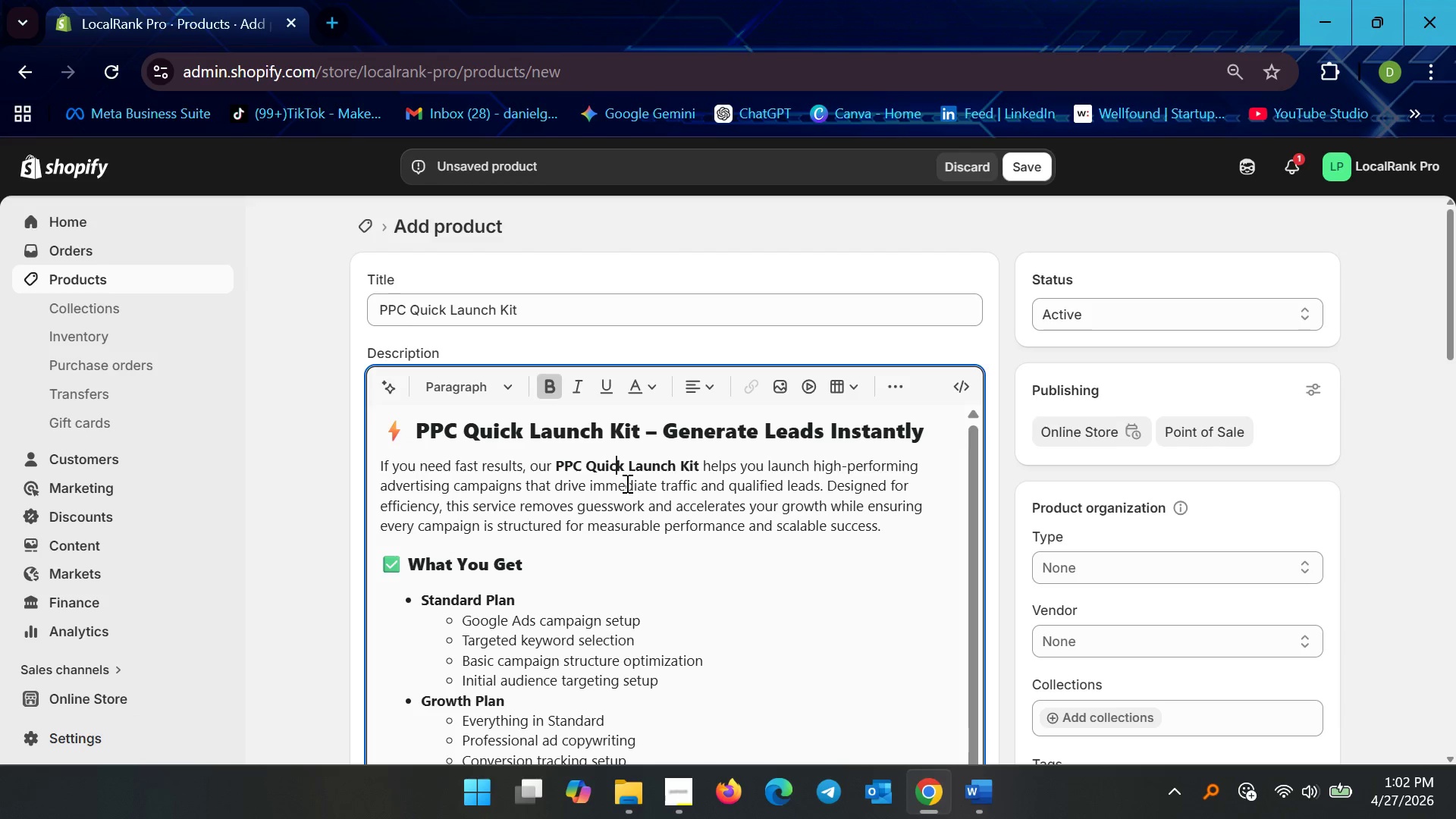 
scroll: coordinate [549, 513], scroll_direction: down, amount: 7.0
 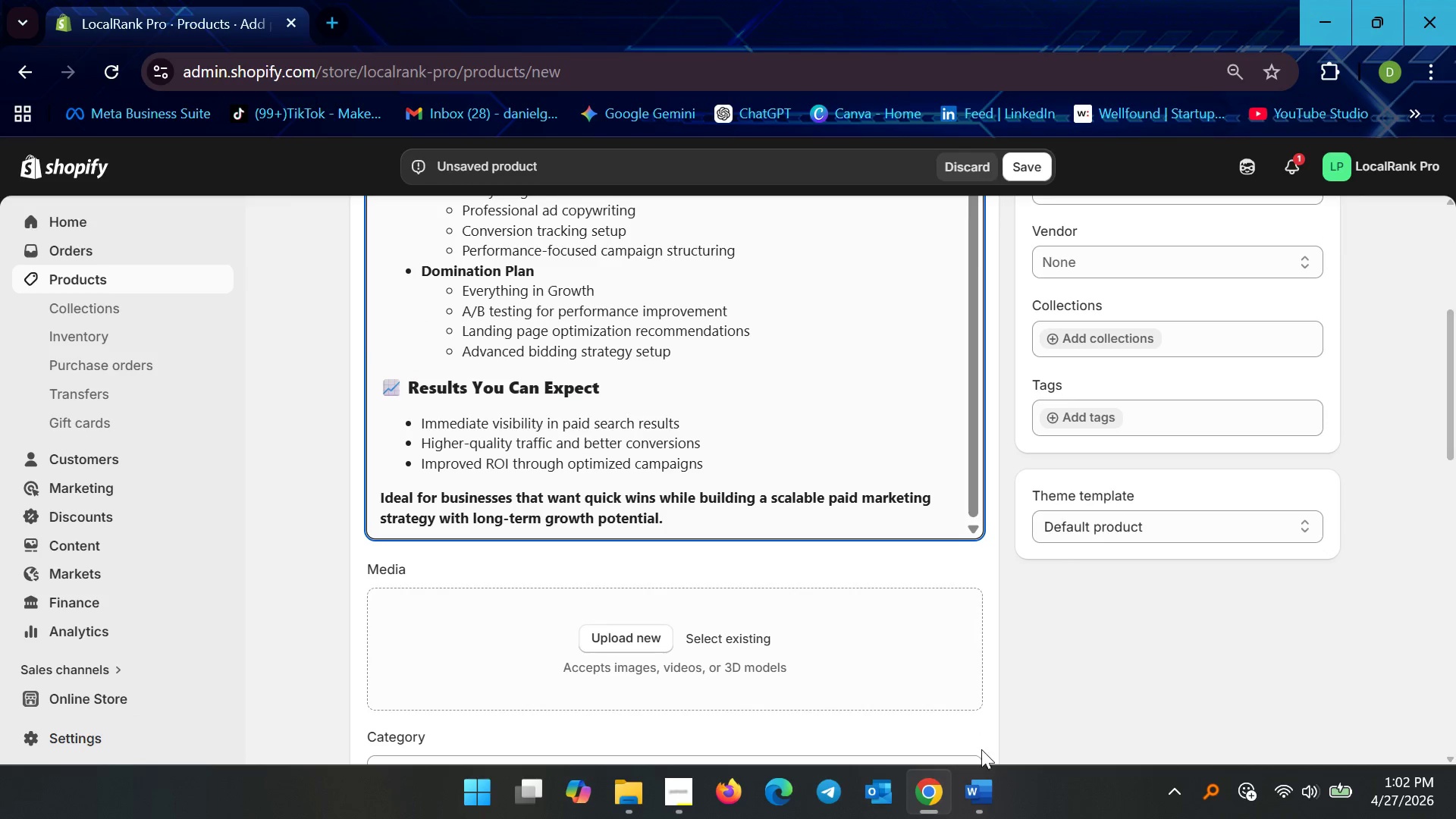 
left_click([735, 637])
 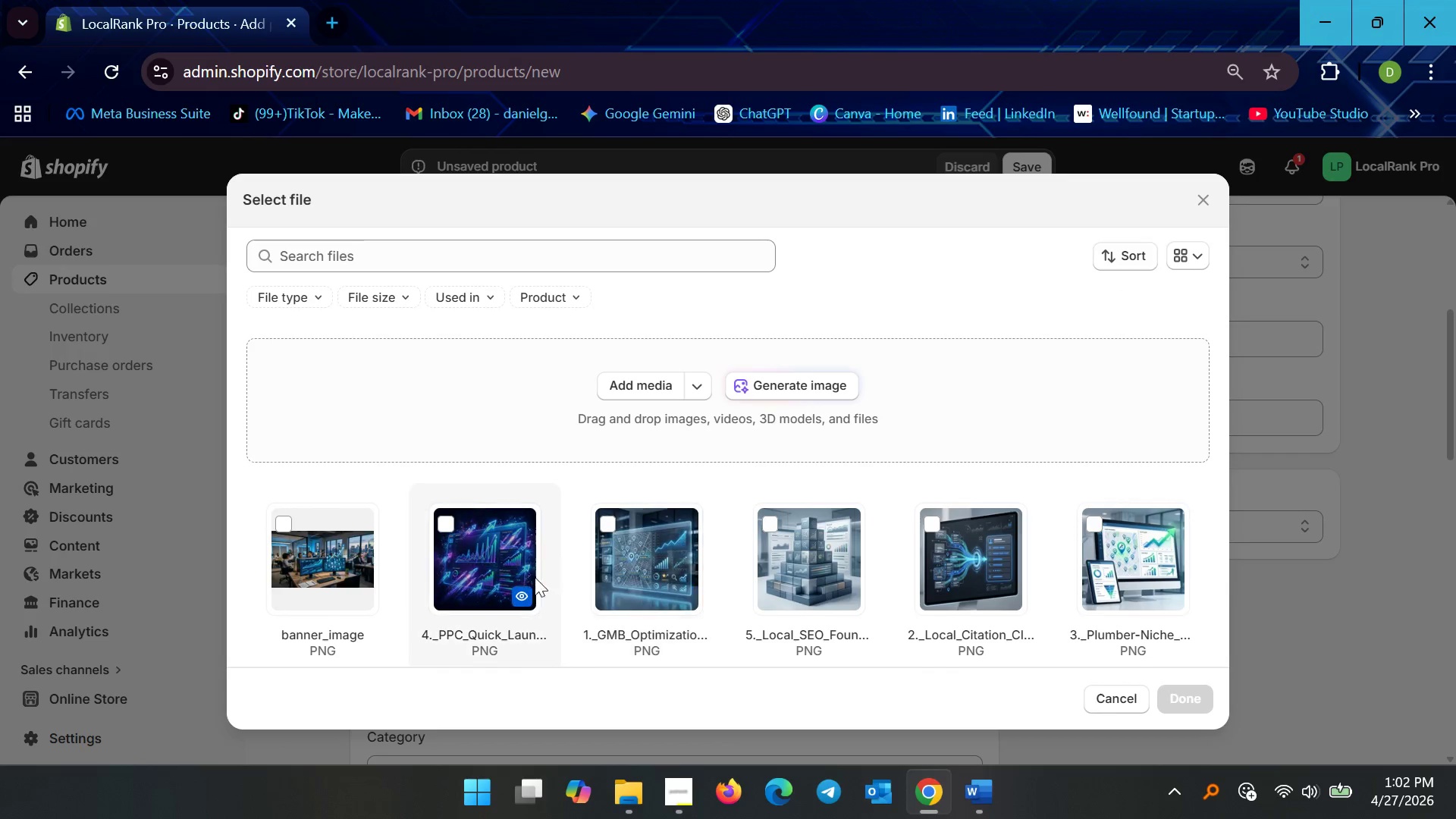 
left_click([493, 555])
 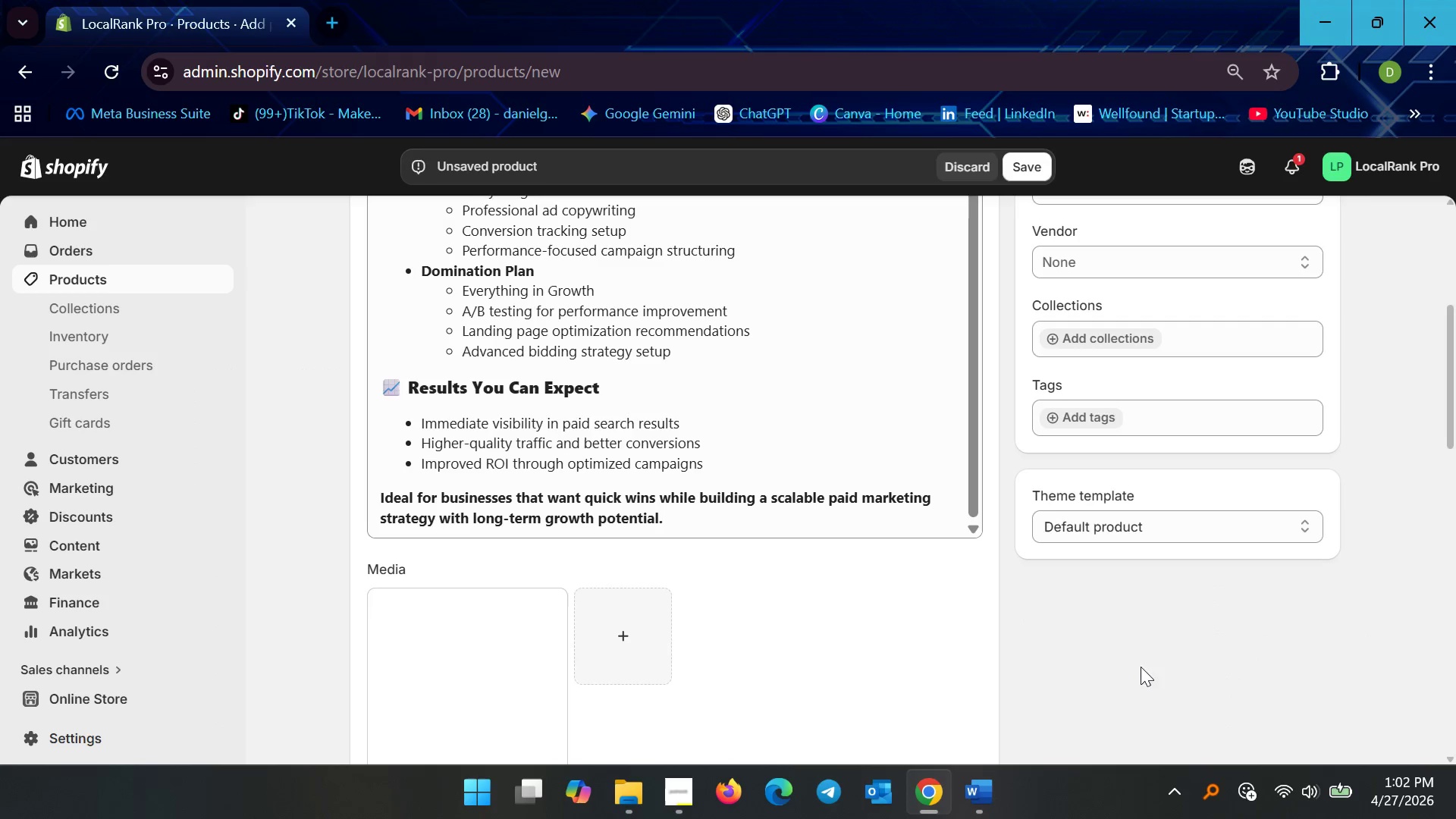 
scroll: coordinate [912, 529], scroll_direction: down, amount: 4.0
 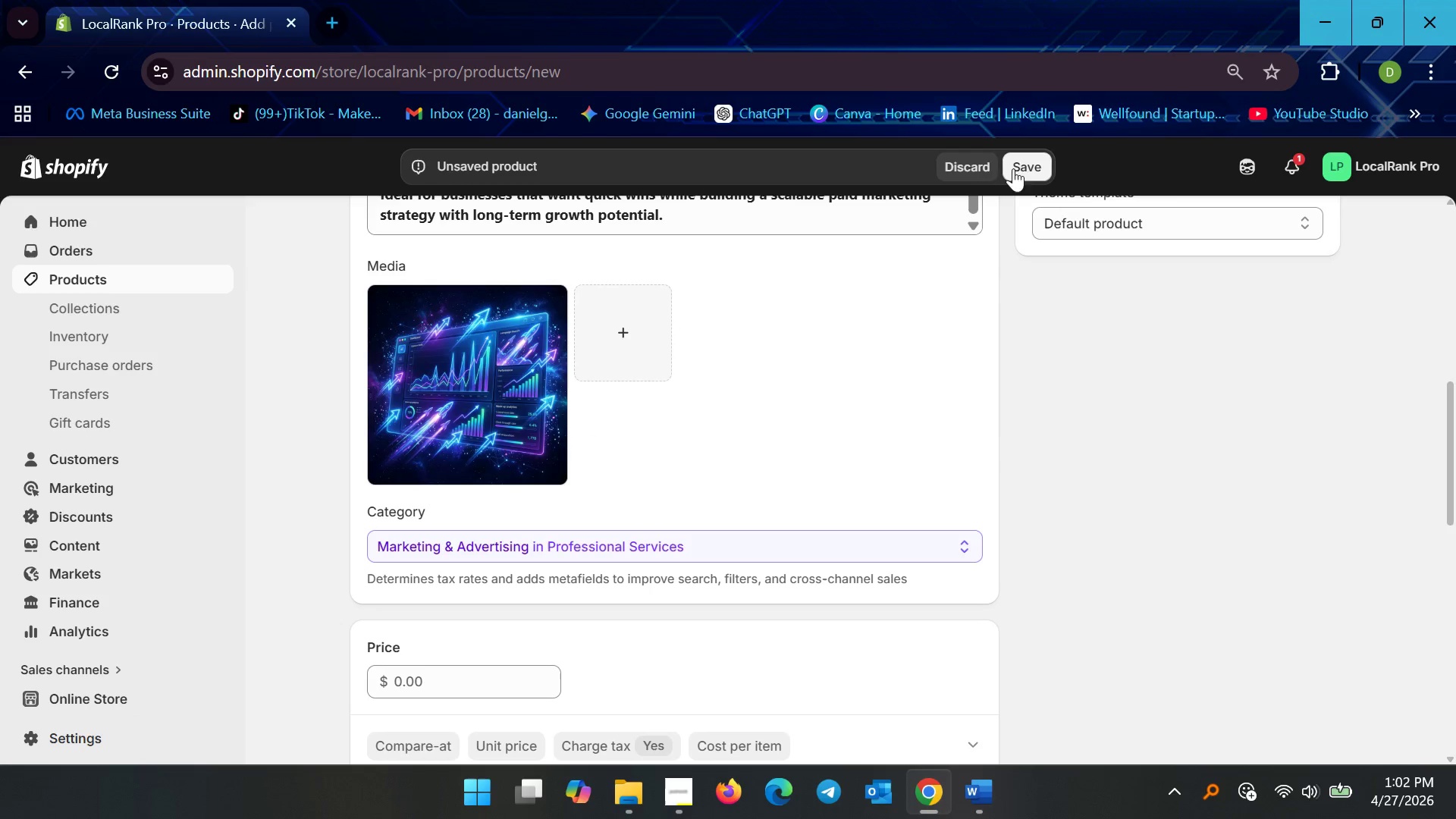 
left_click([1014, 171])
 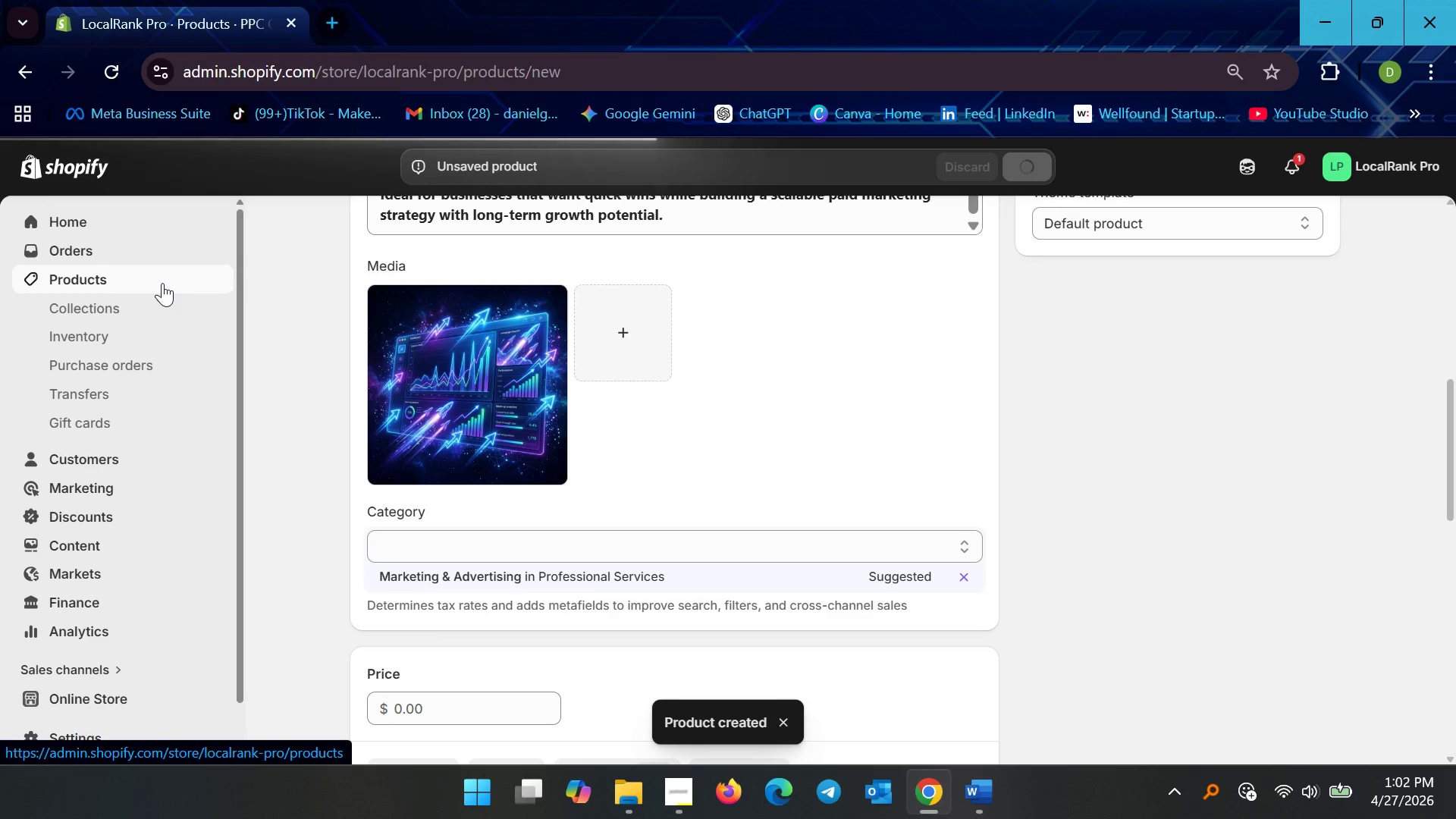 
wait(5.66)
 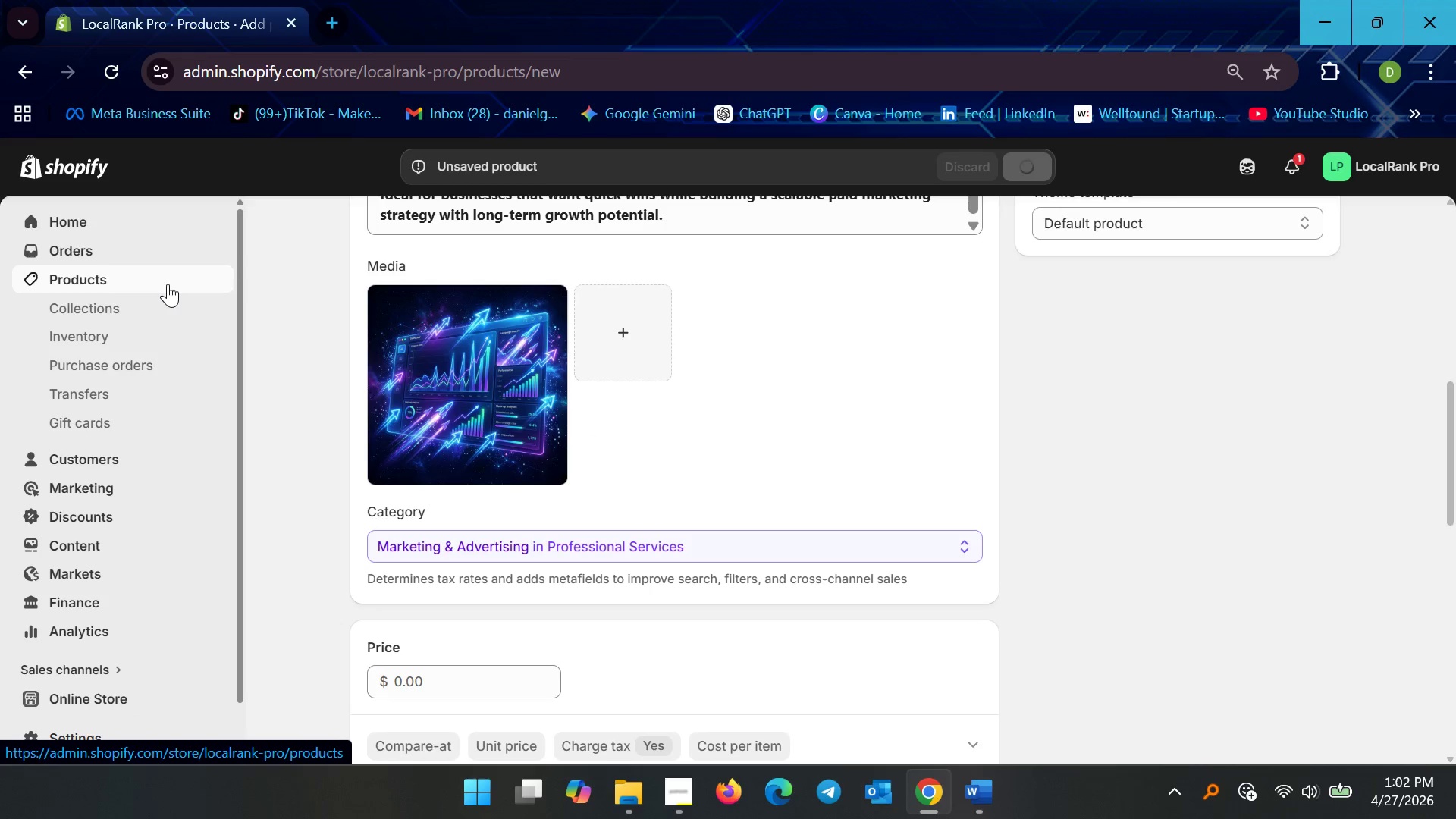 
scroll: coordinate [339, 541], scroll_direction: down, amount: 22.0
 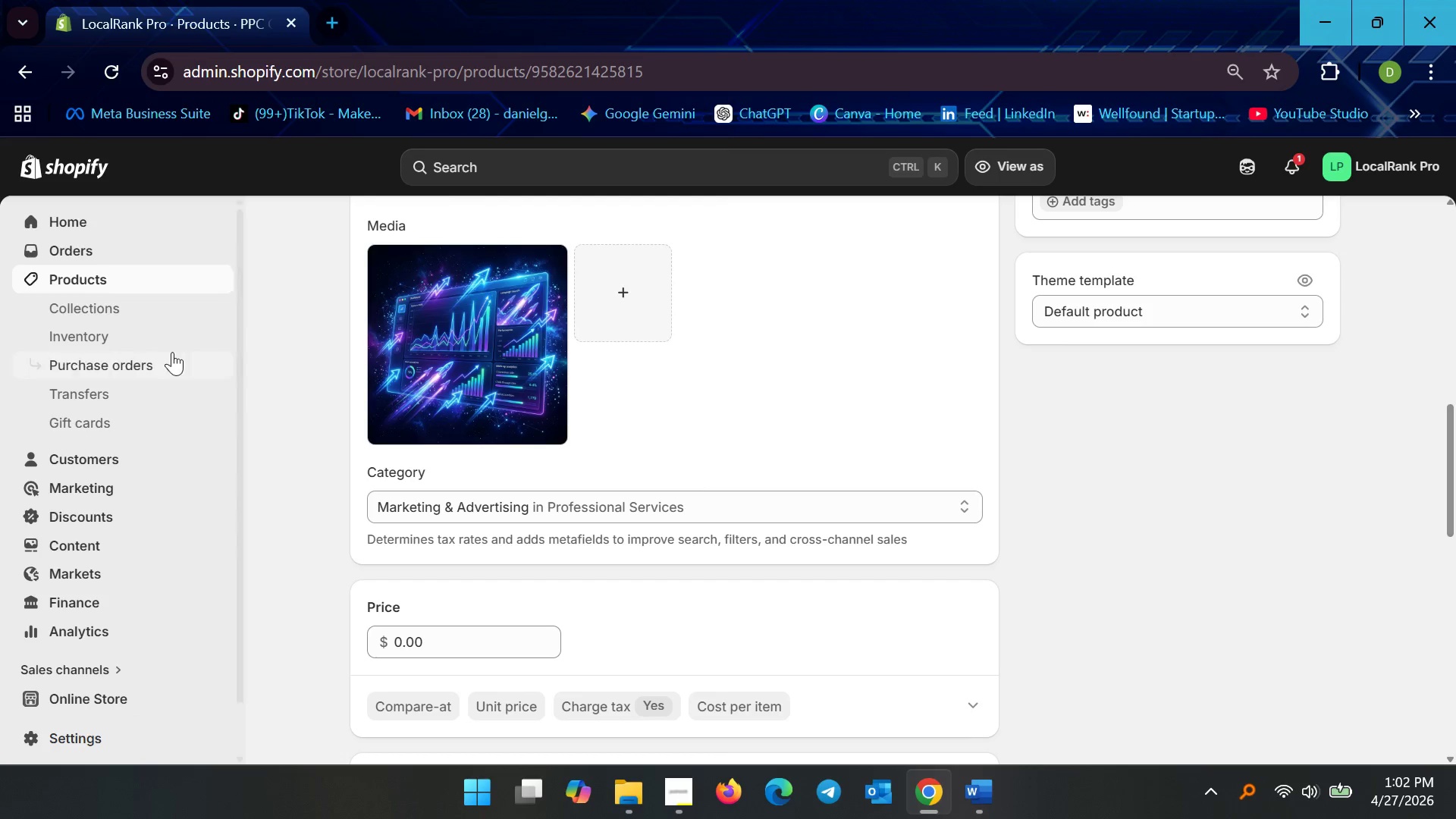 
left_click([131, 287])
 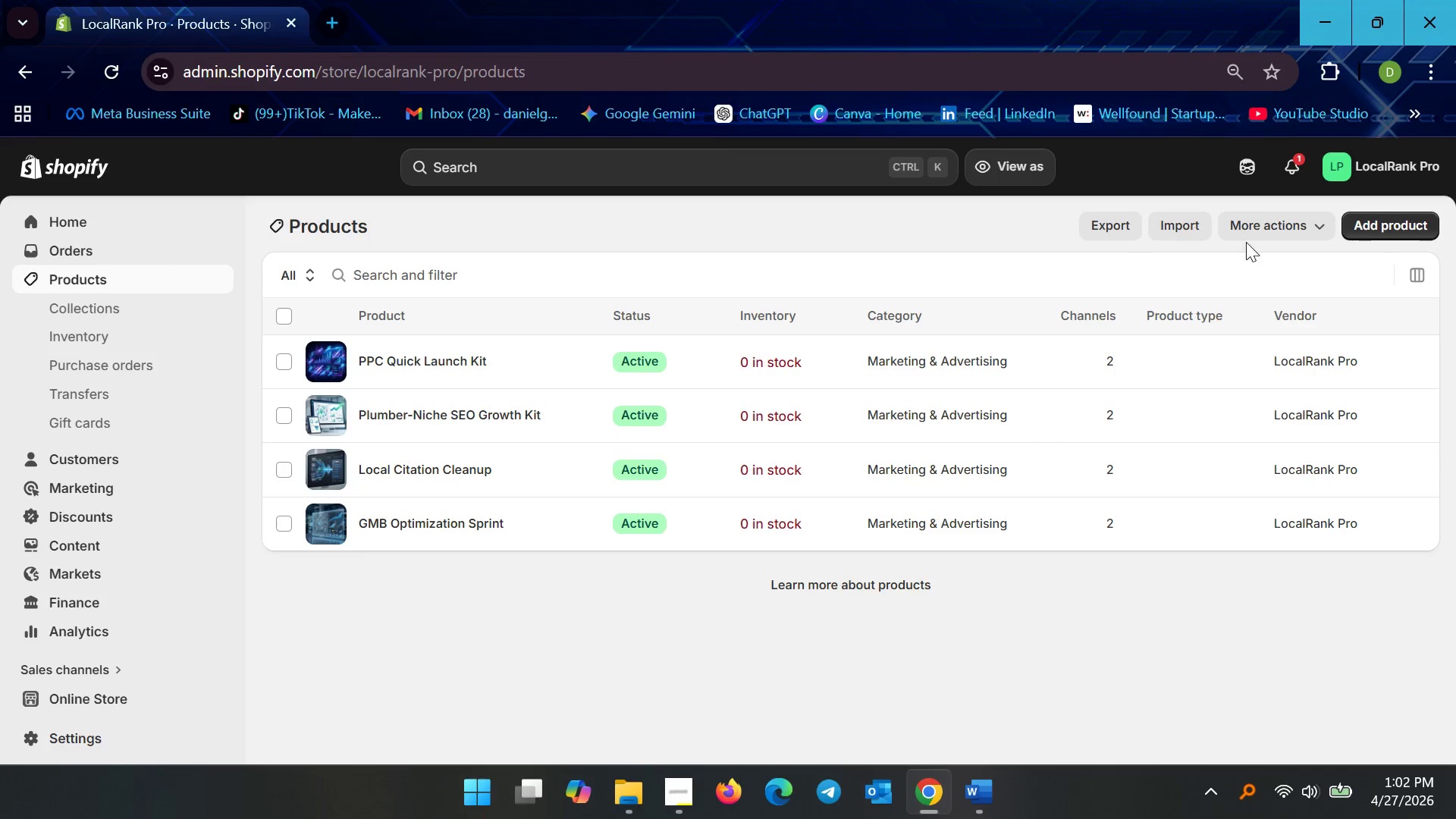 
left_click([1369, 231])
 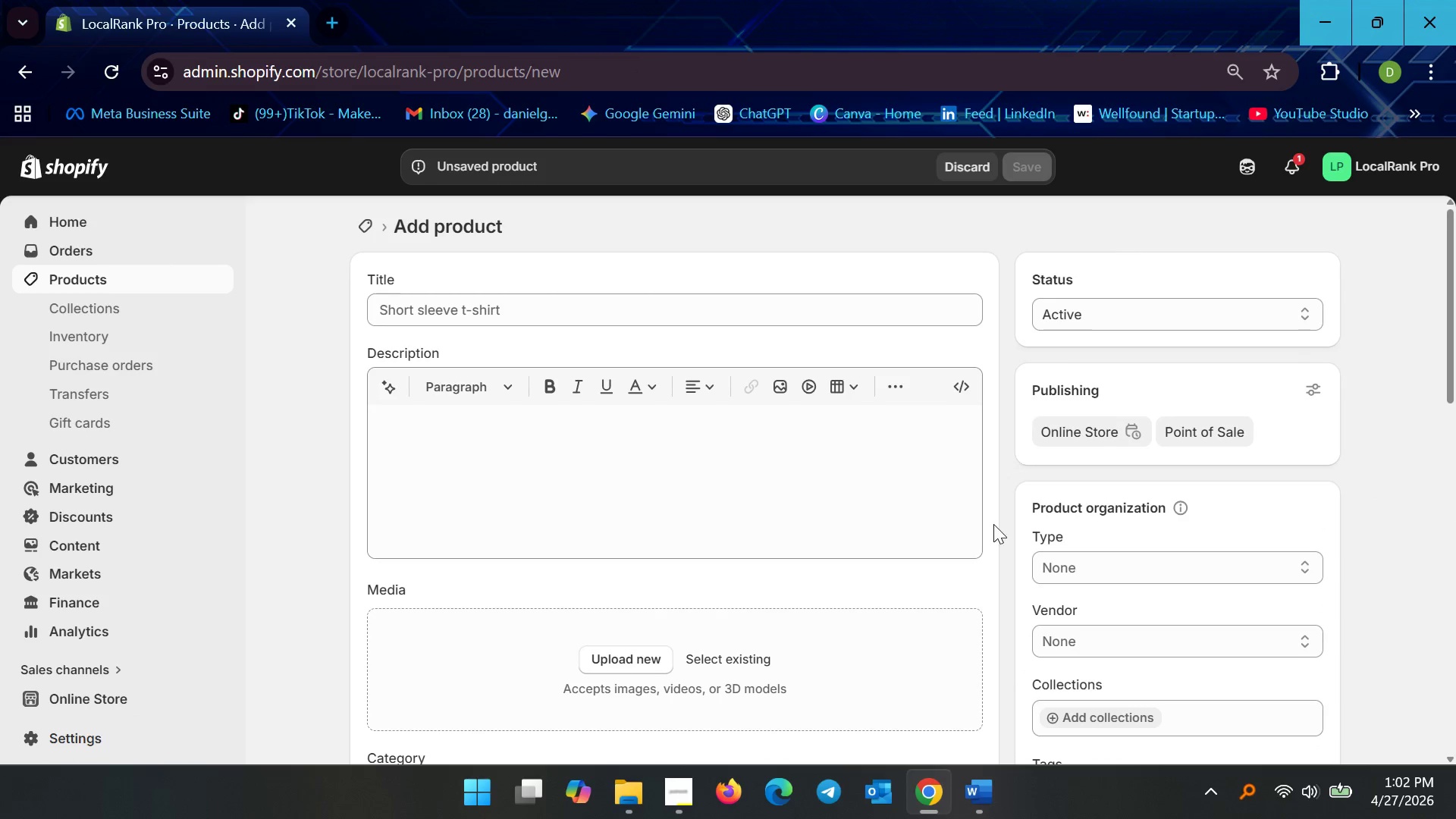 
left_click([639, 525])
 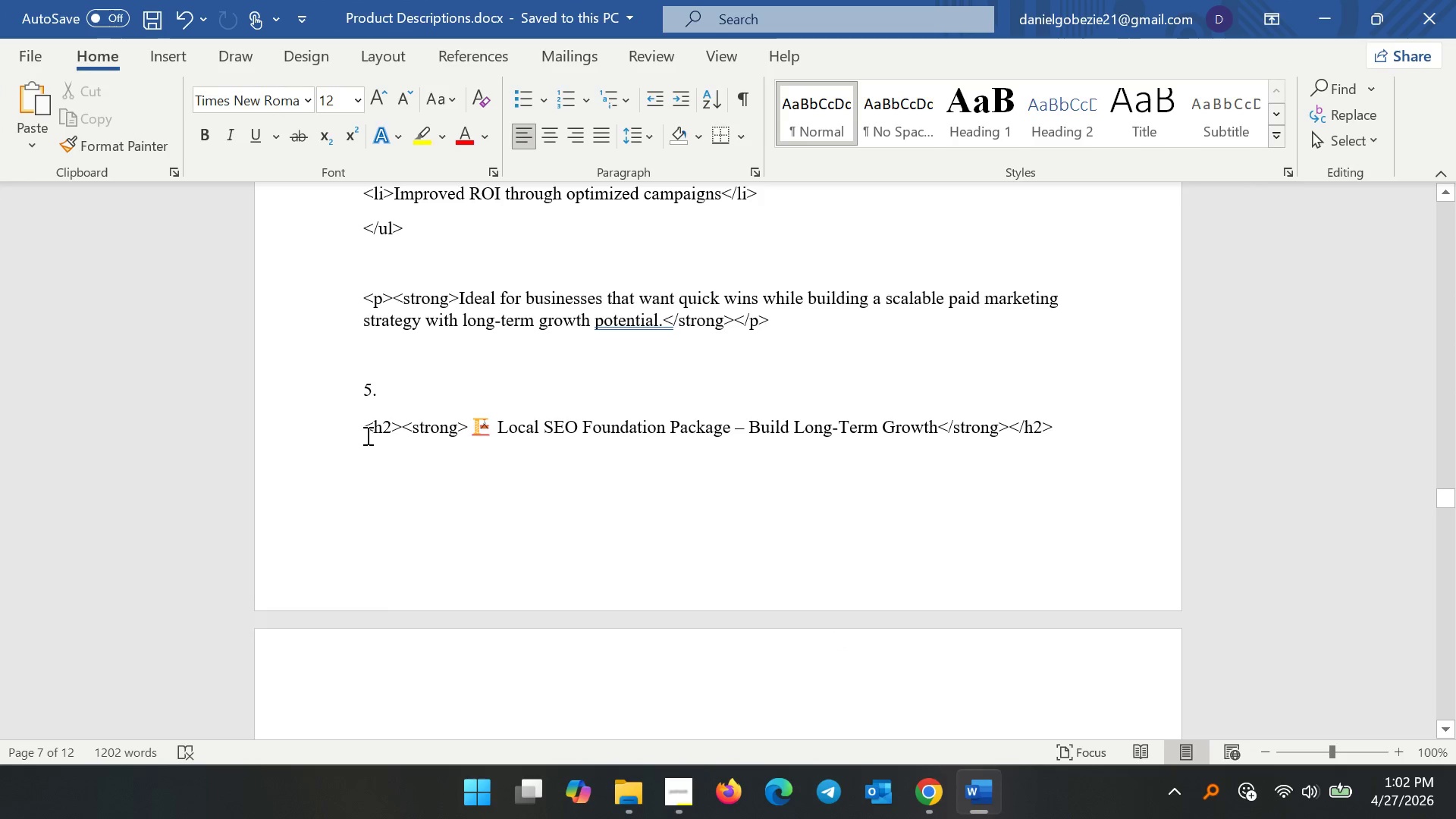 
left_click_drag(start_coordinate=[362, 431], to_coordinate=[916, 479])
 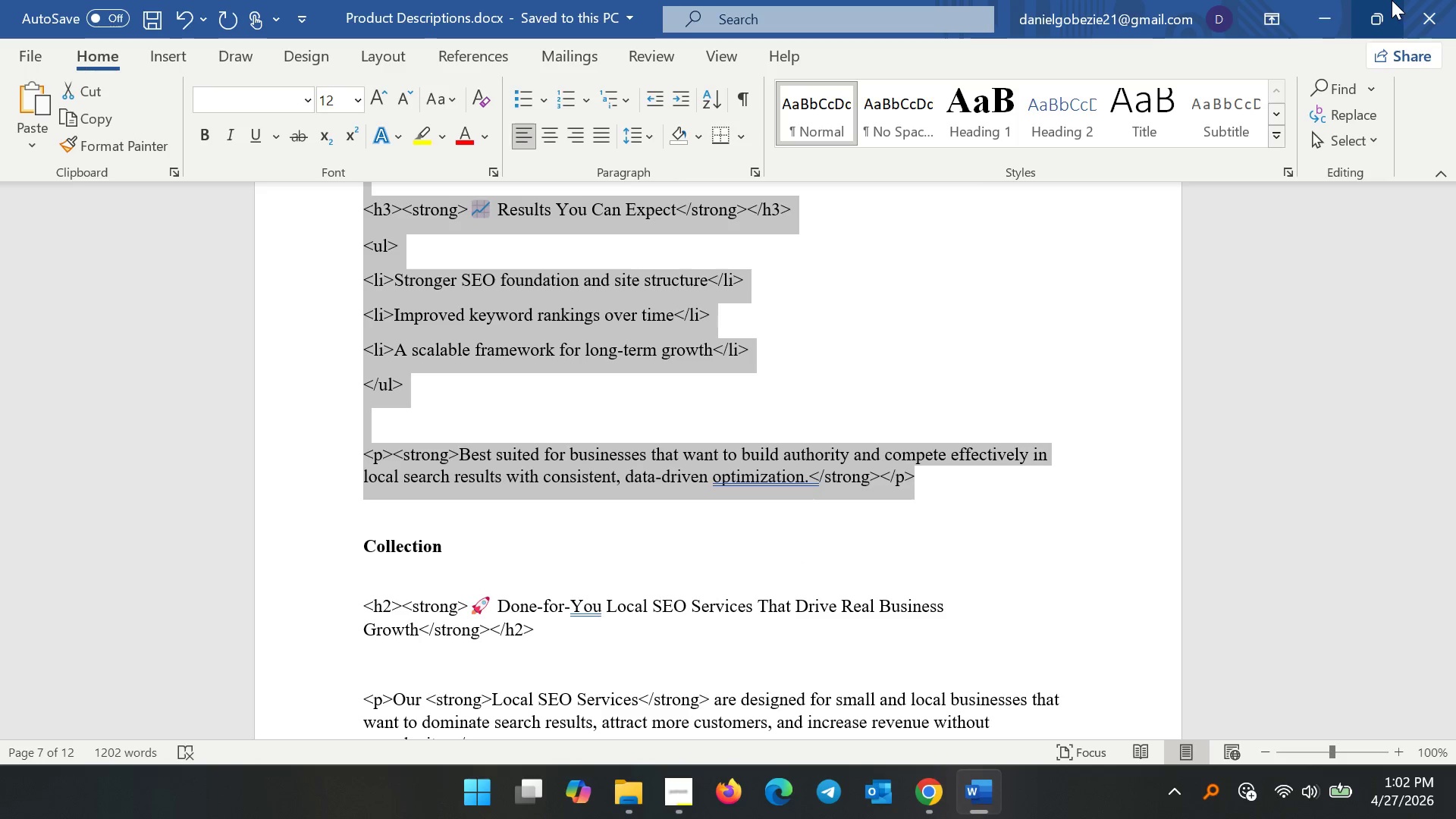 
key(Control+C)
 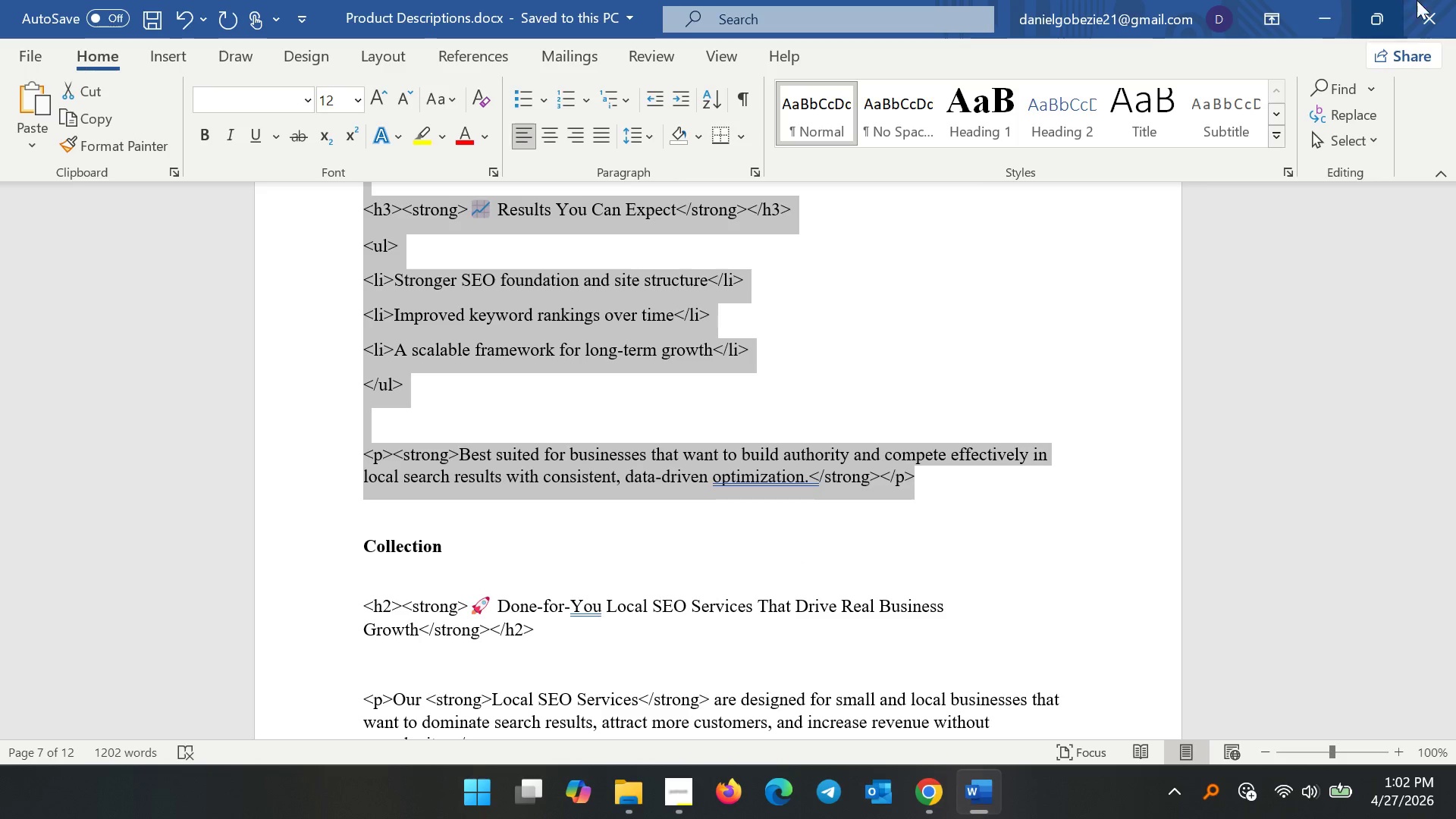 
key(Control+C)
 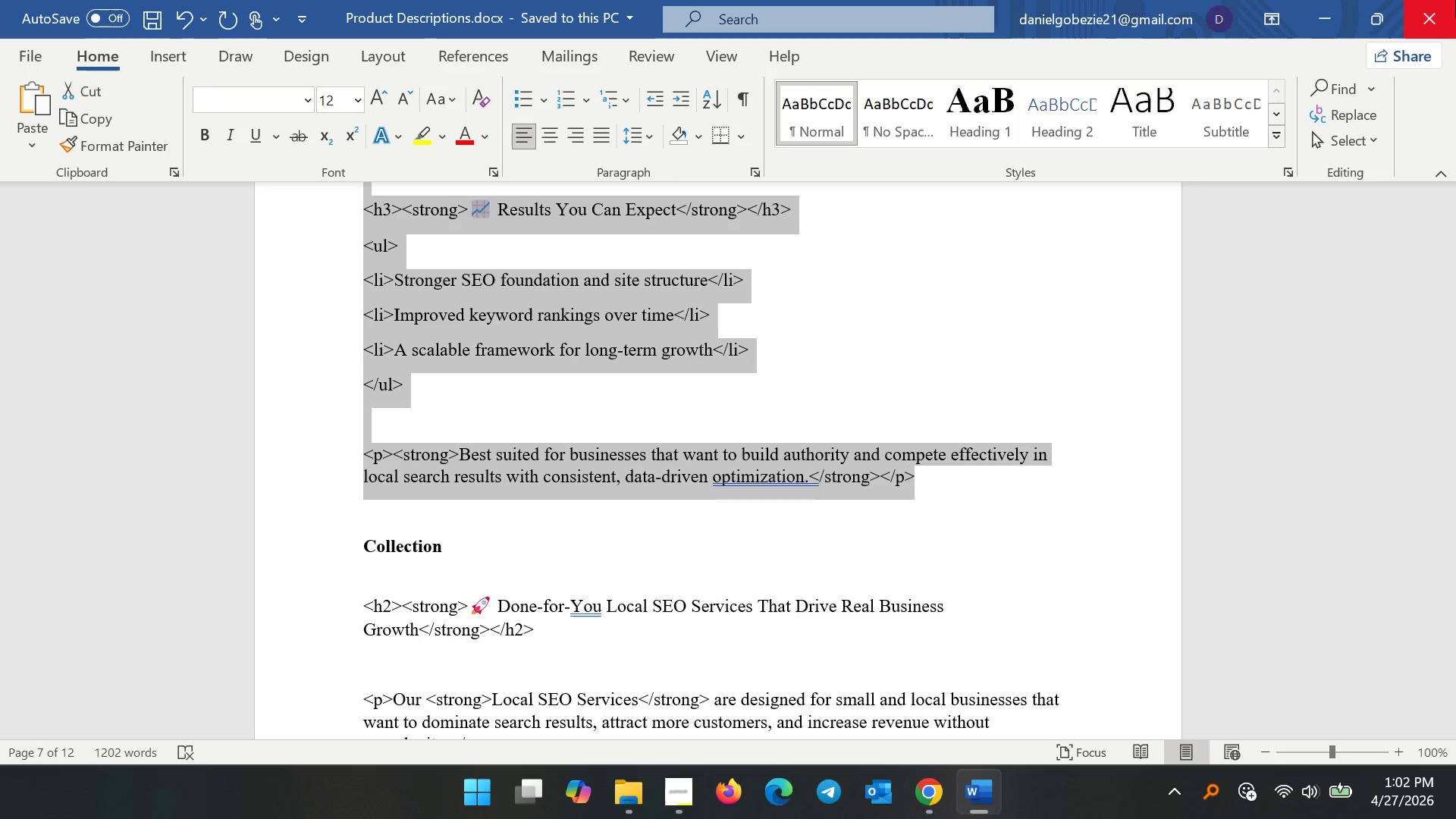 
key(Control+C)
 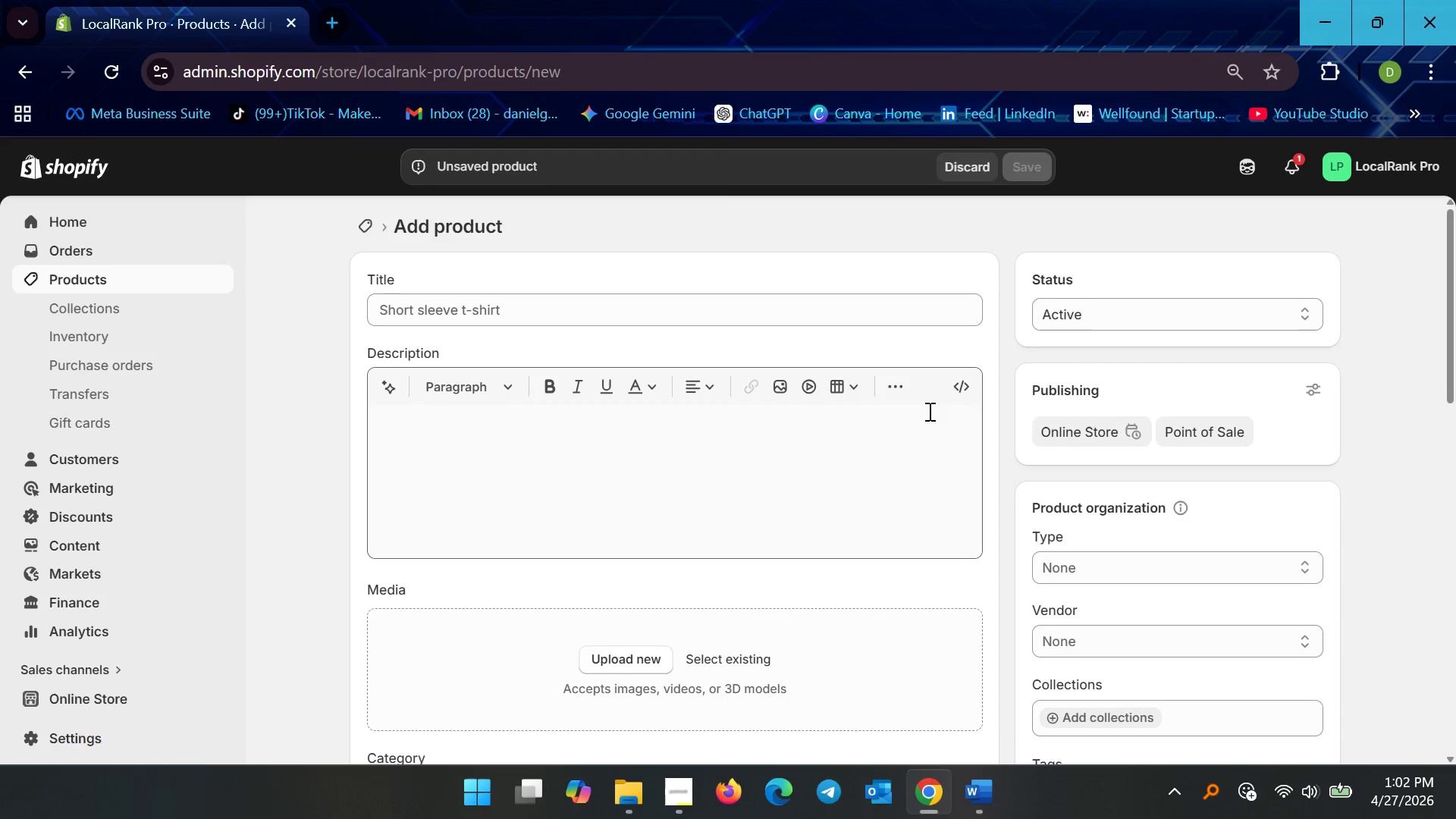 
left_click([953, 386])
 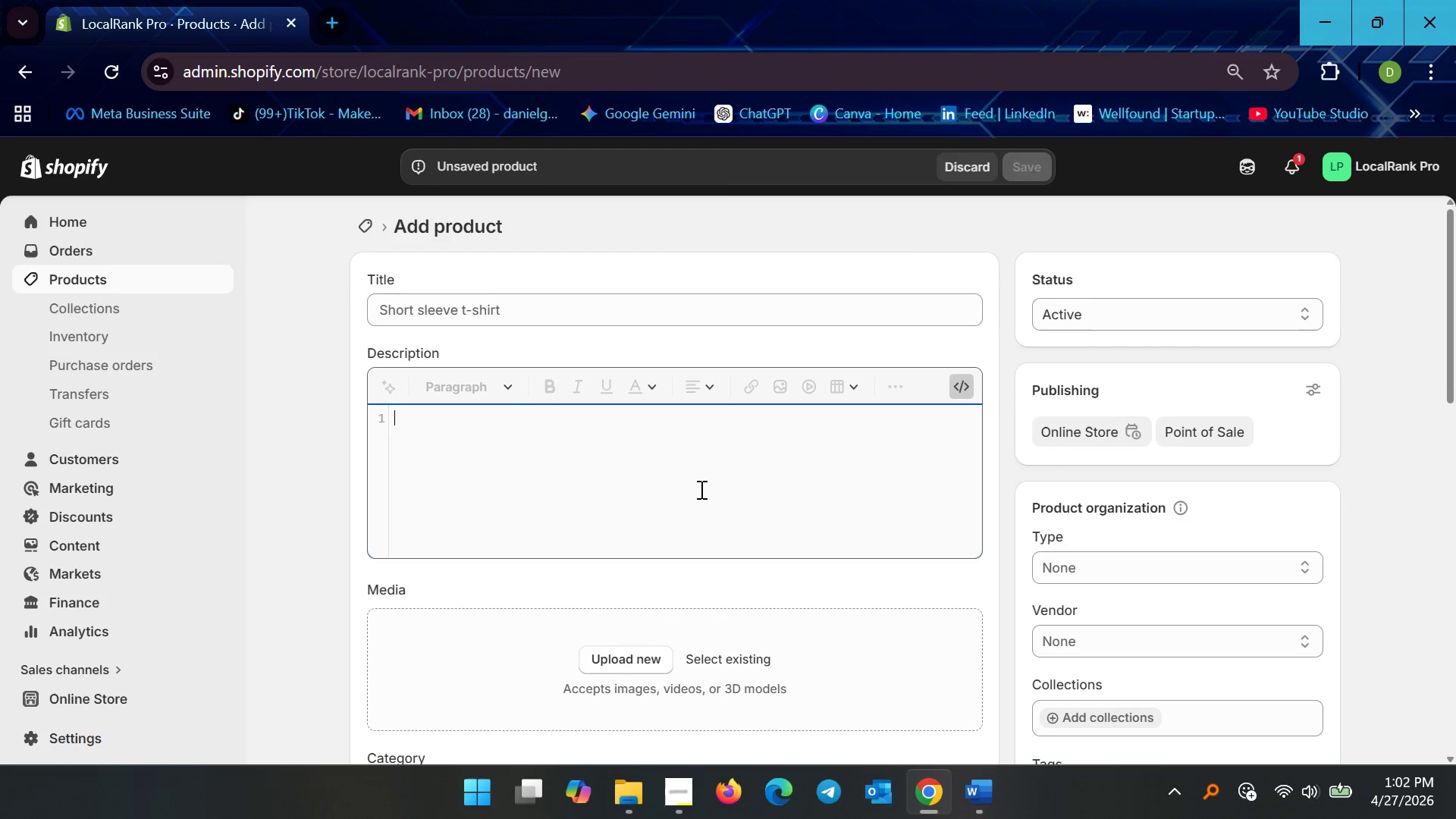 
key(Control+V)
 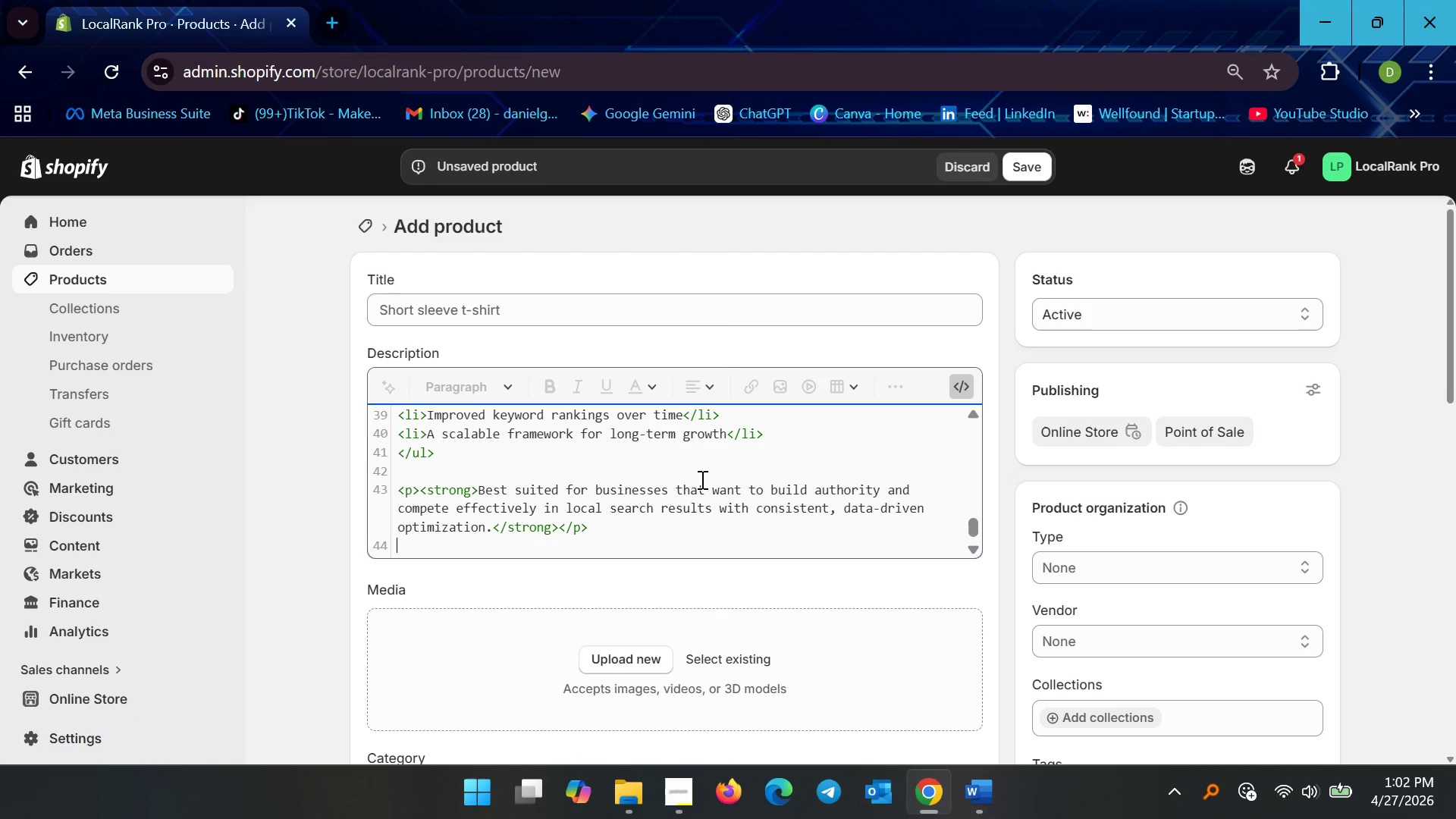 
key(Backspace)
 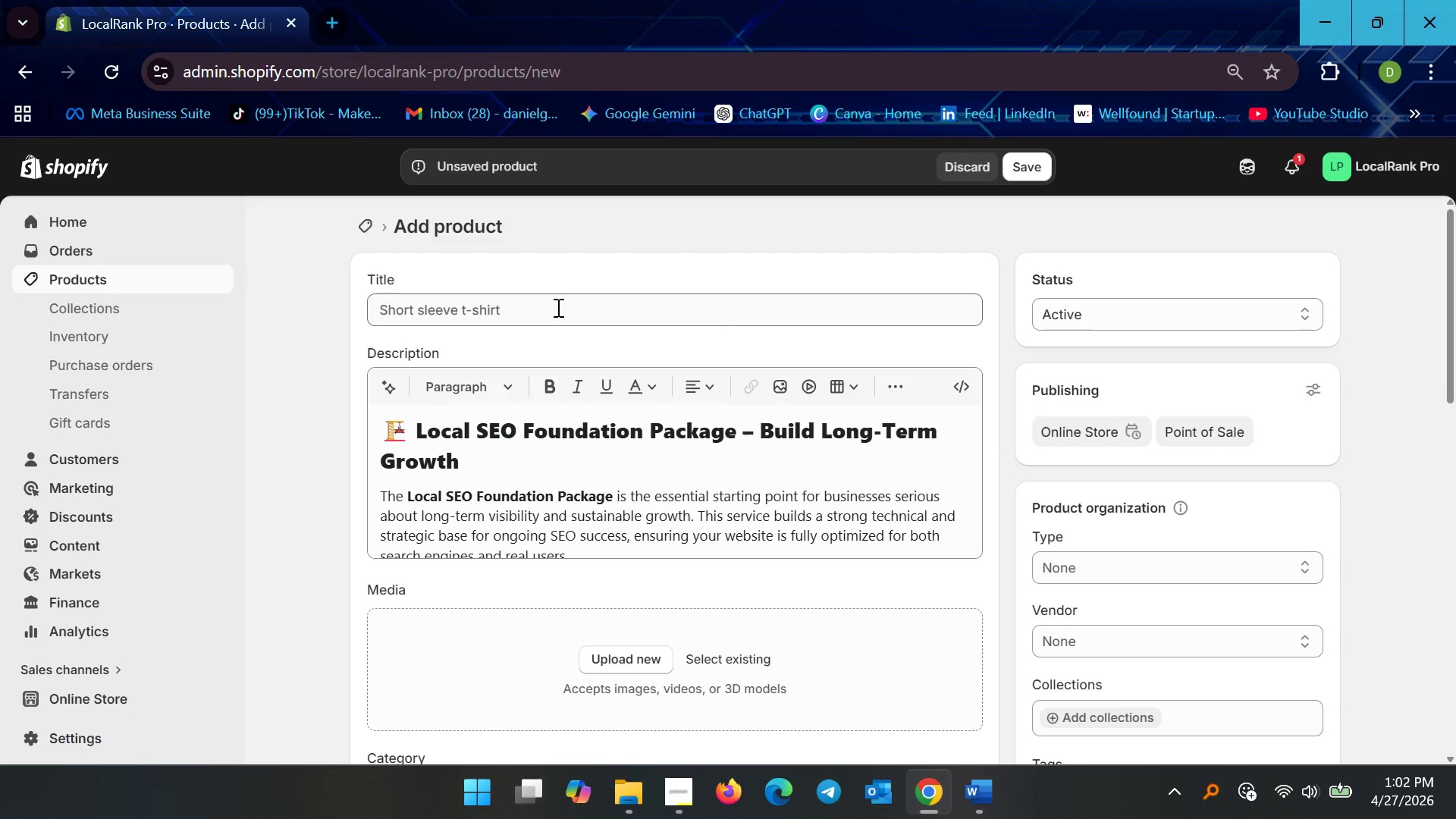 
left_click([557, 304])
 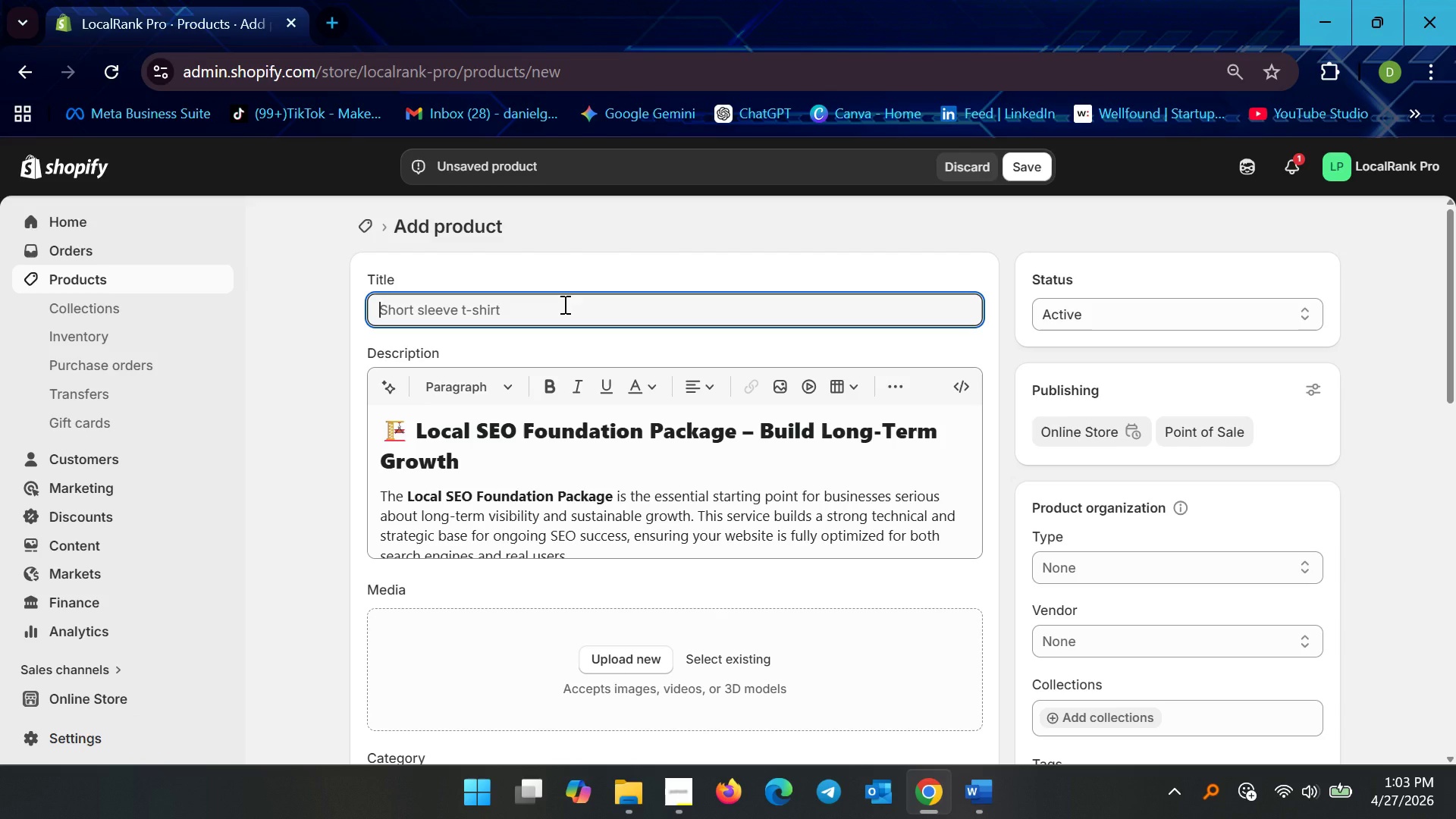 
wait(28.5)
 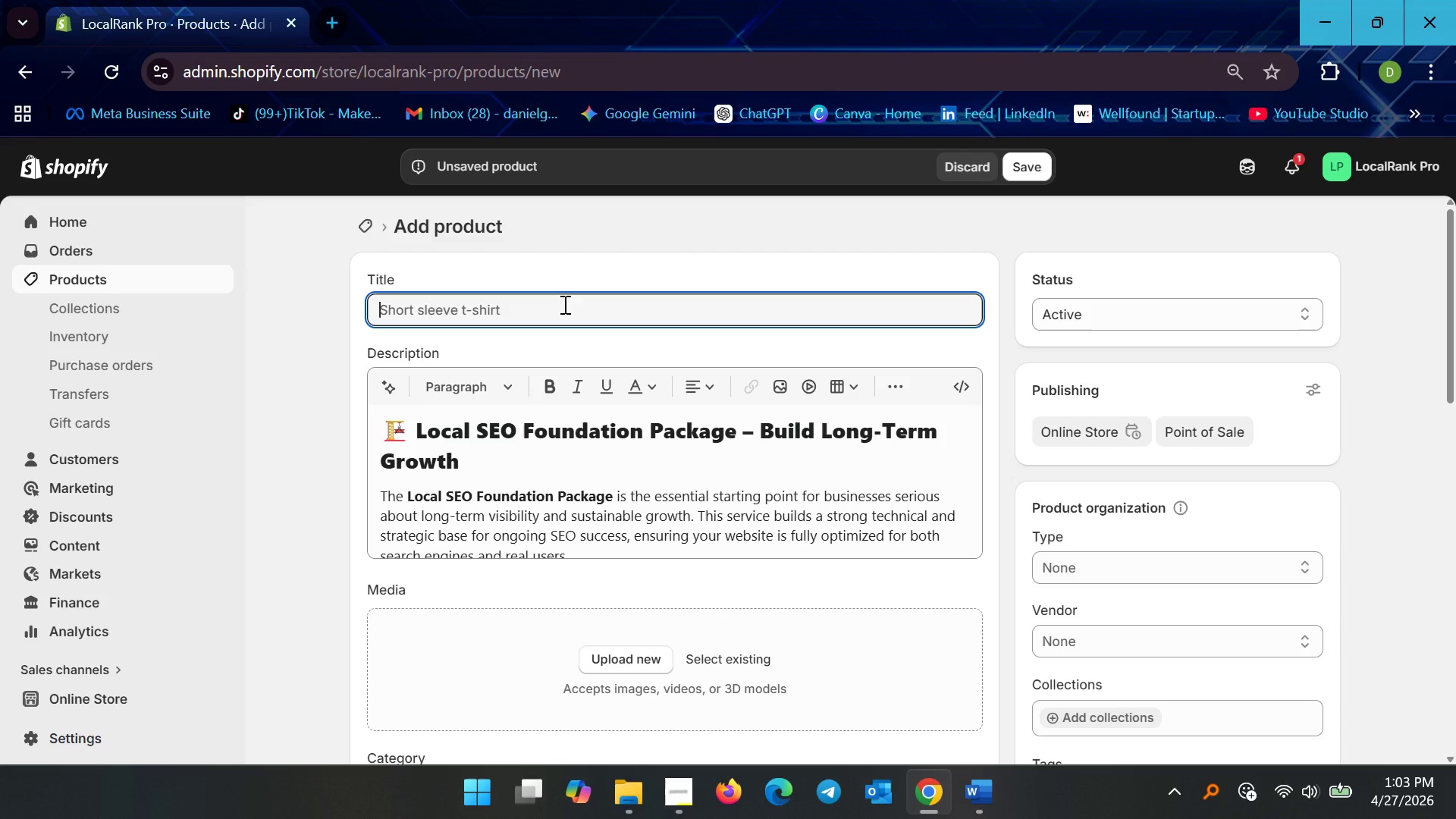 
type(Local SEO Foundation Package)
 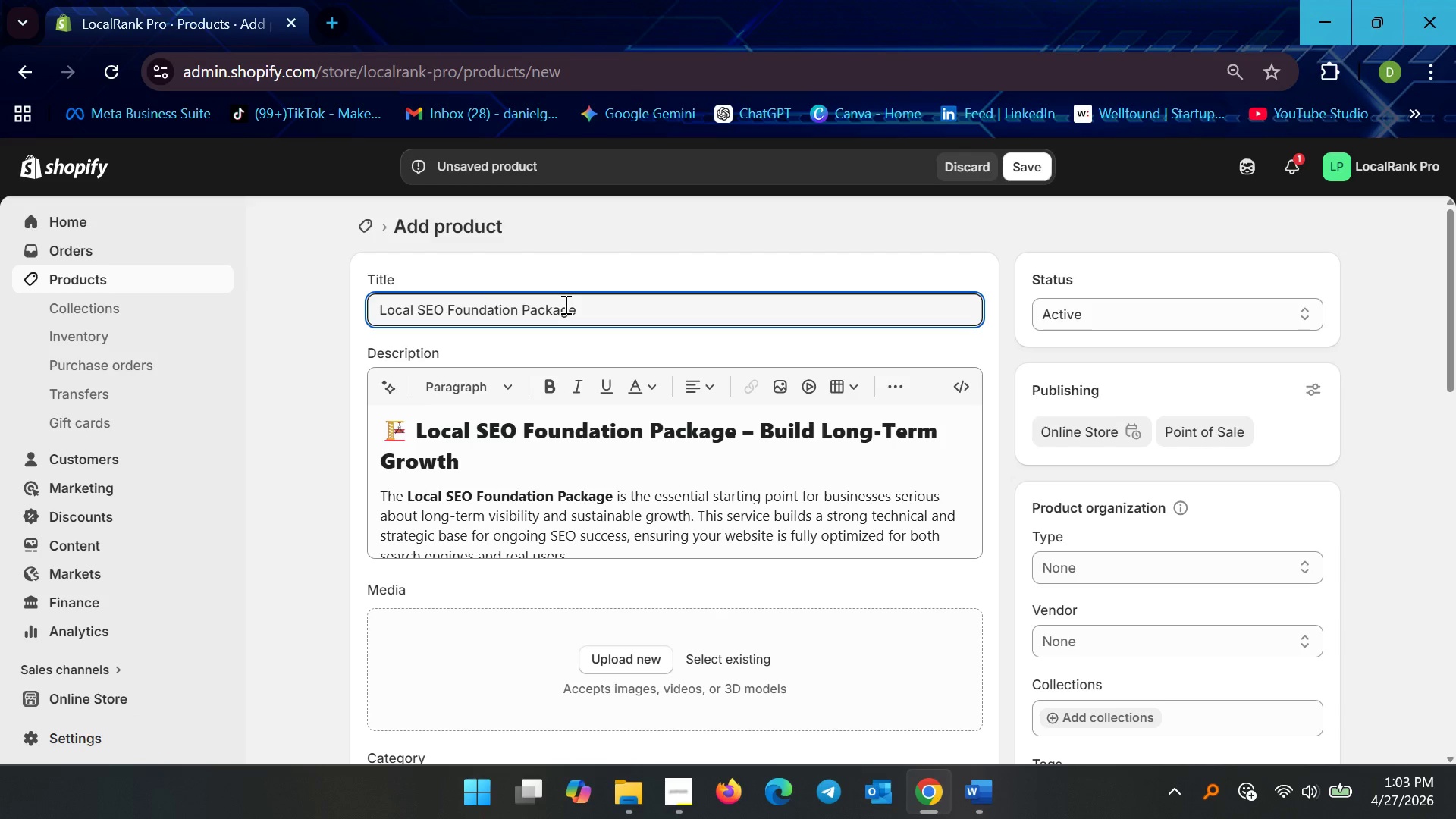 
left_click([748, 660])
 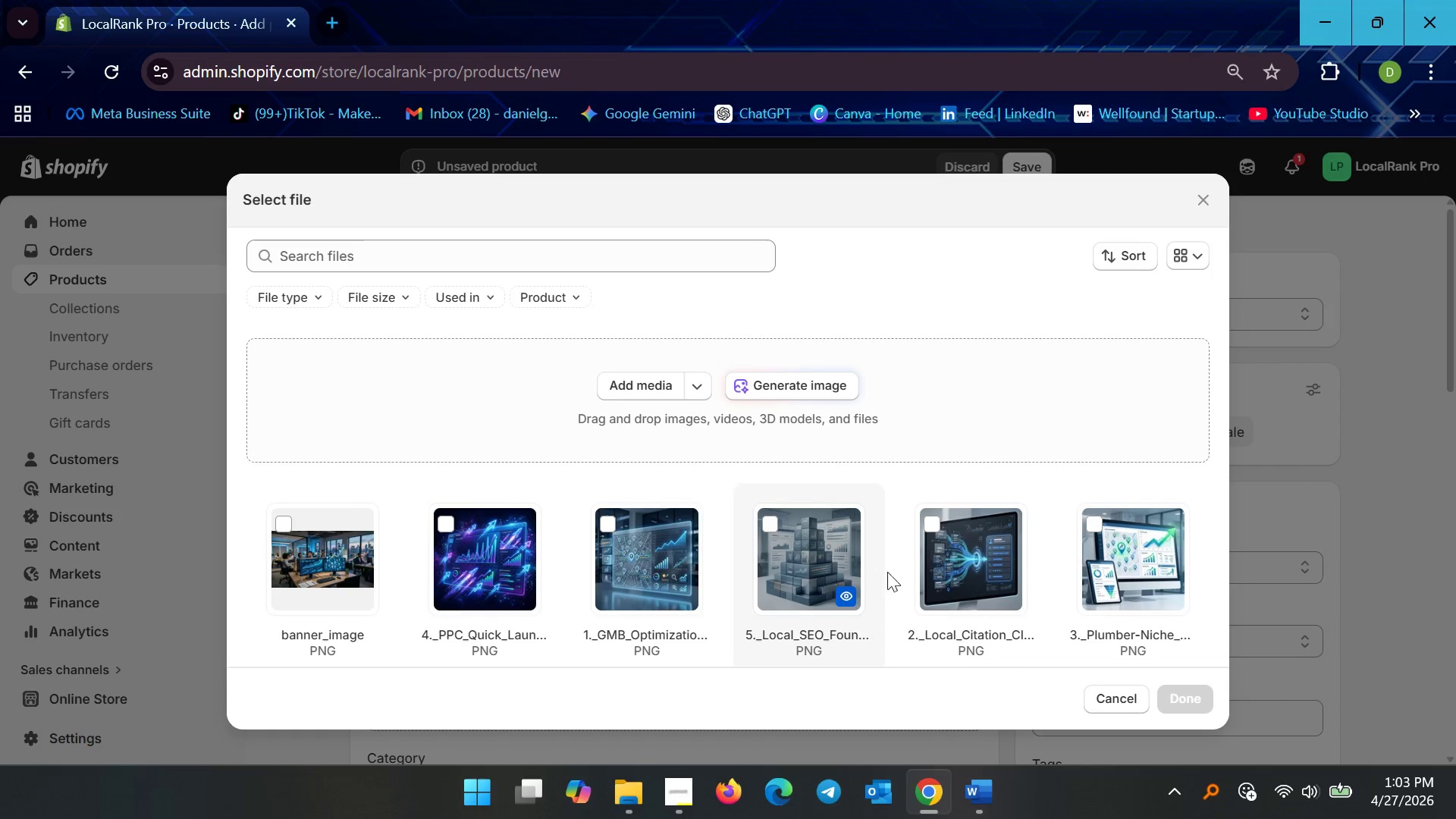 
left_click([789, 567])
 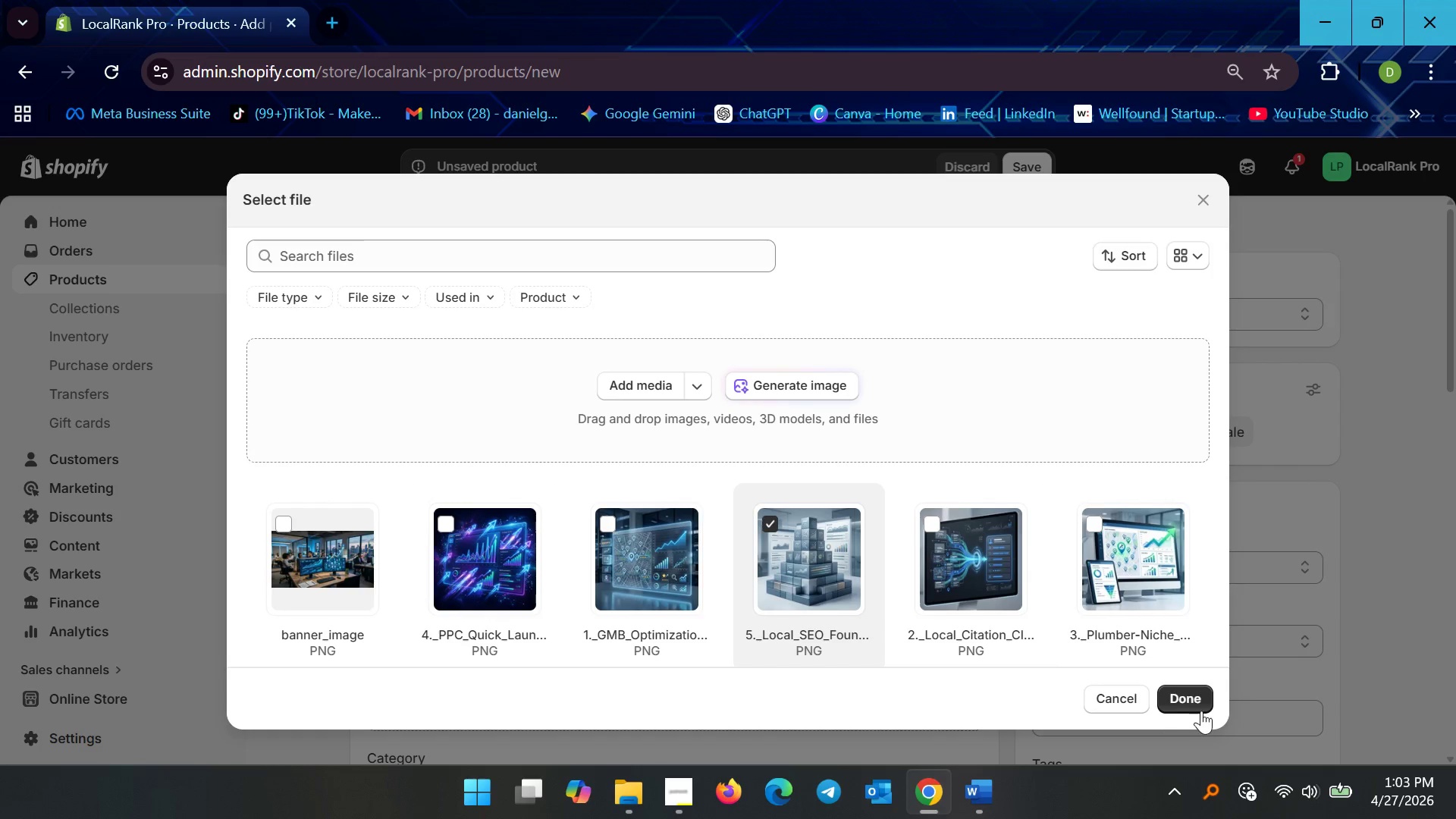 
left_click([1204, 711])
 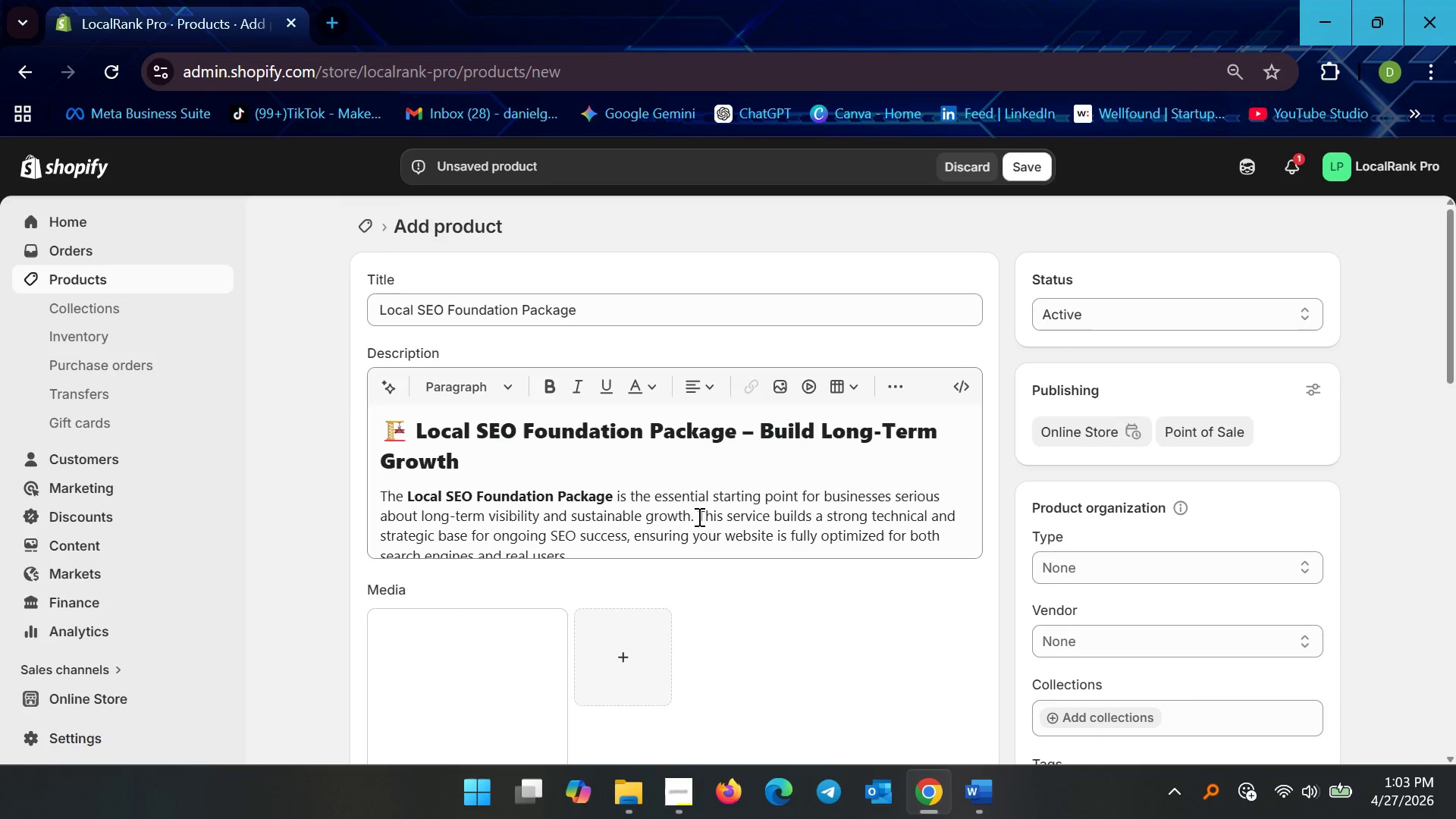 
scroll: coordinate [670, 515], scroll_direction: down, amount: 3.0
 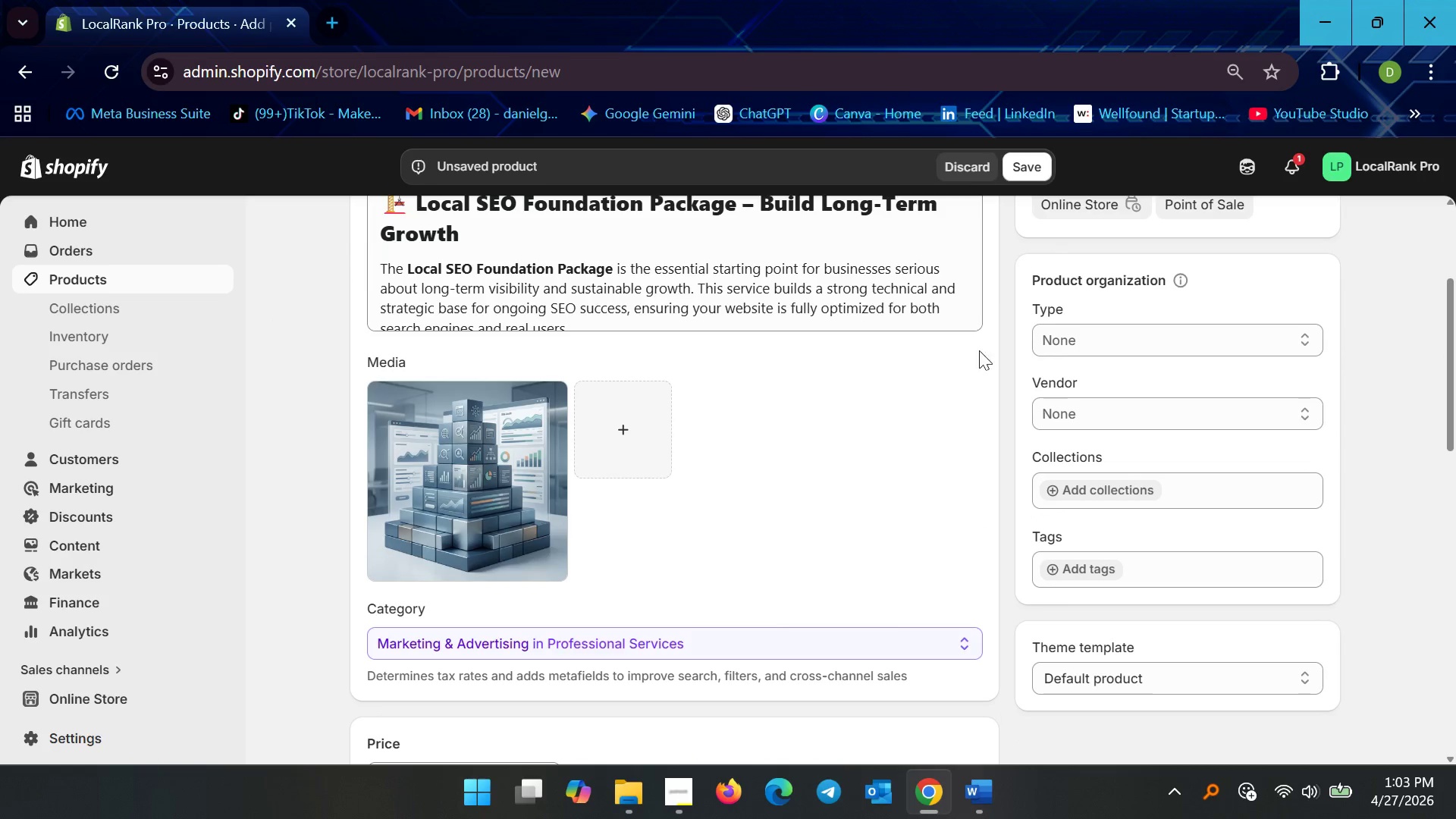 
left_click([1027, 177])
 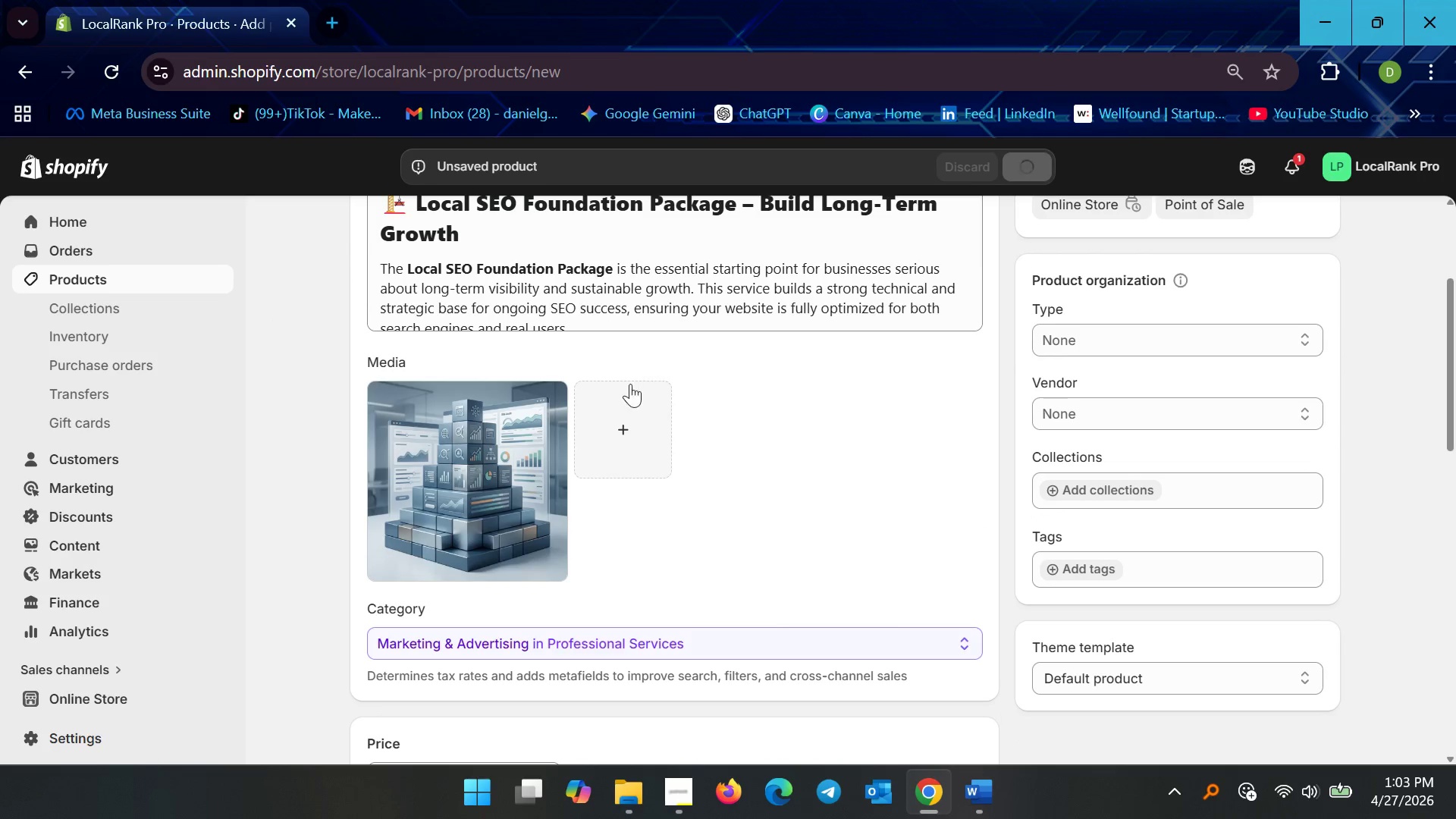 
scroll: coordinate [637, 438], scroll_direction: up, amount: 2.0
 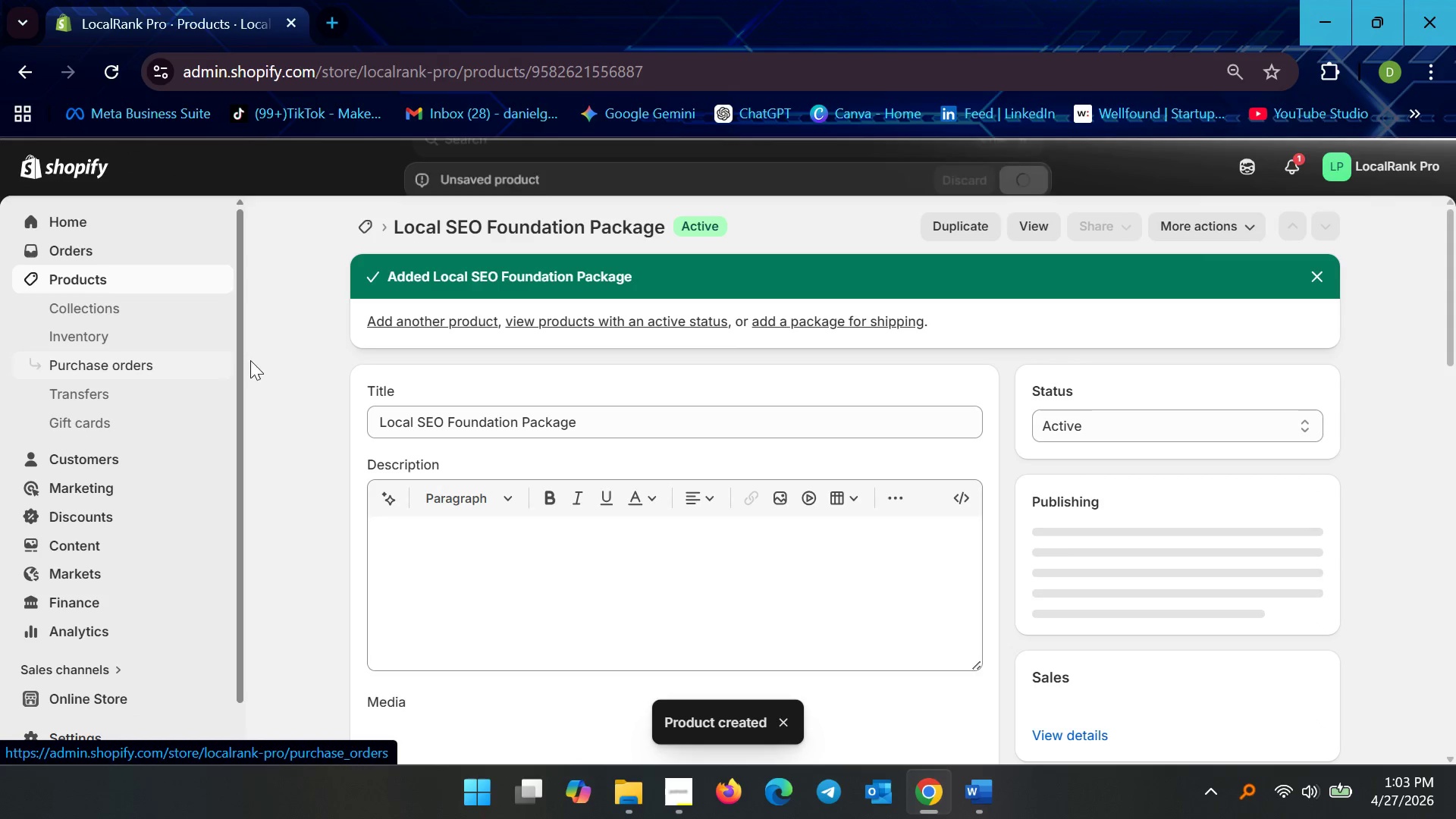 
left_click([127, 276])
 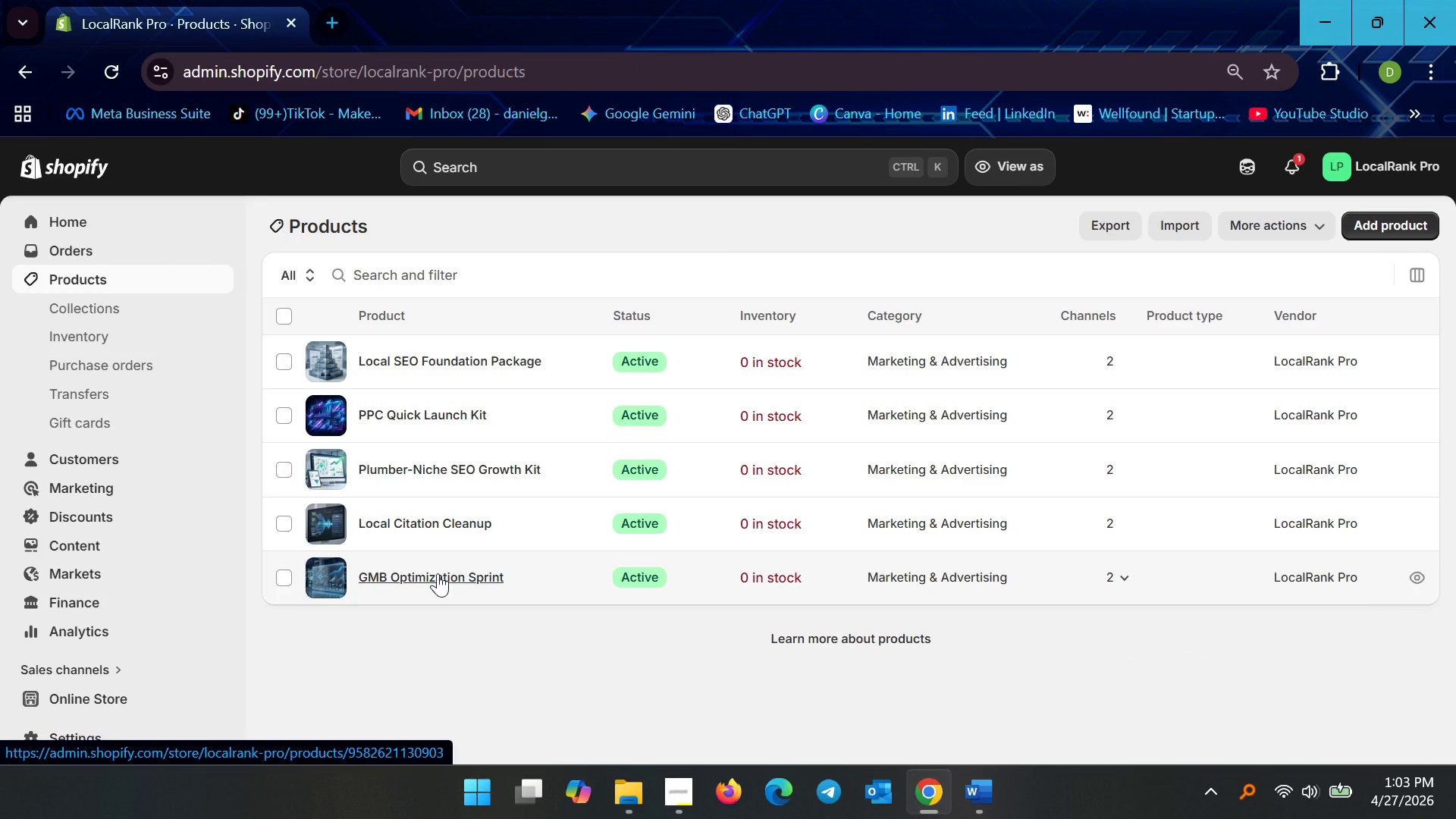 
wait(9.5)
 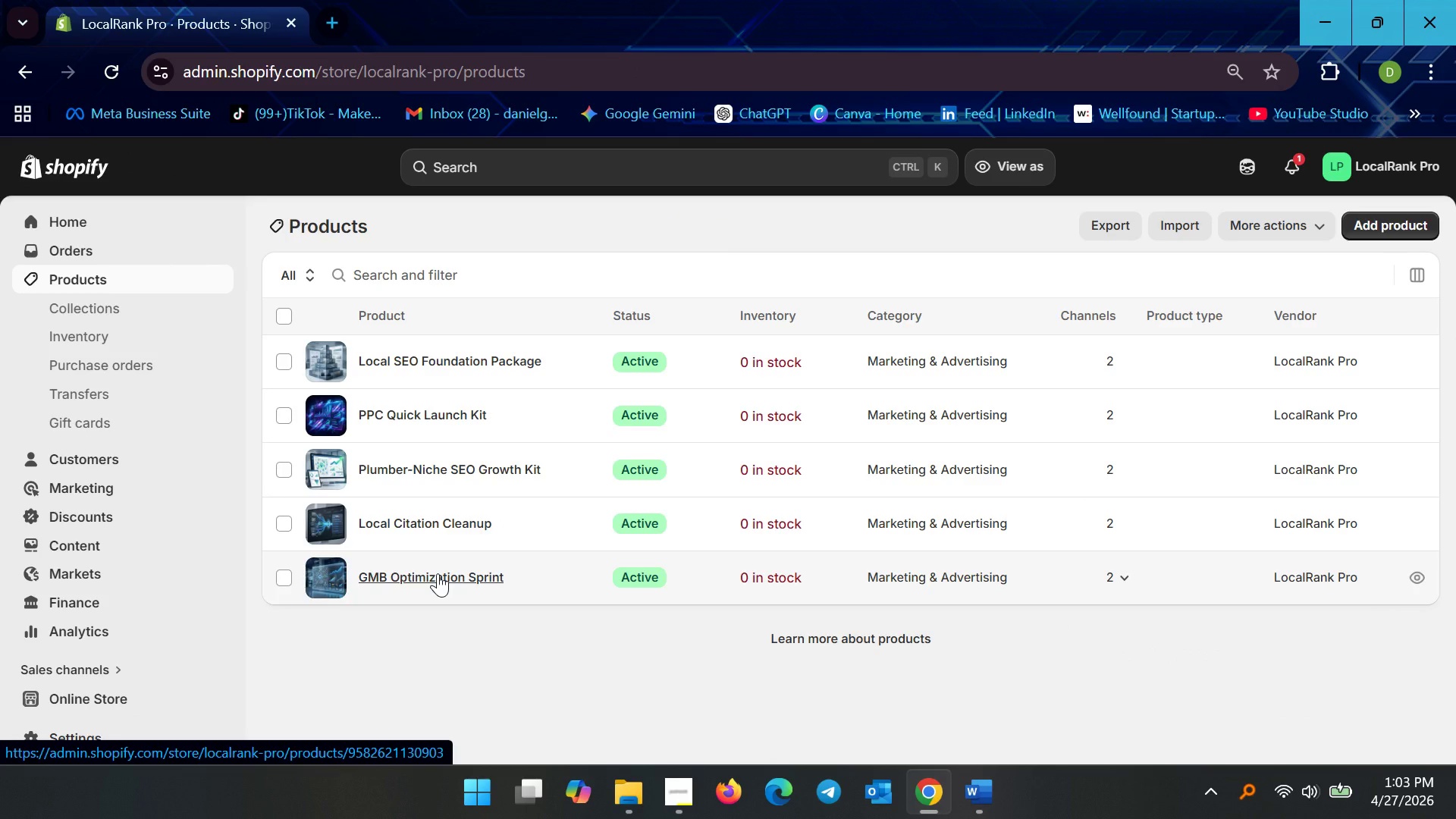 
left_click([438, 573])
 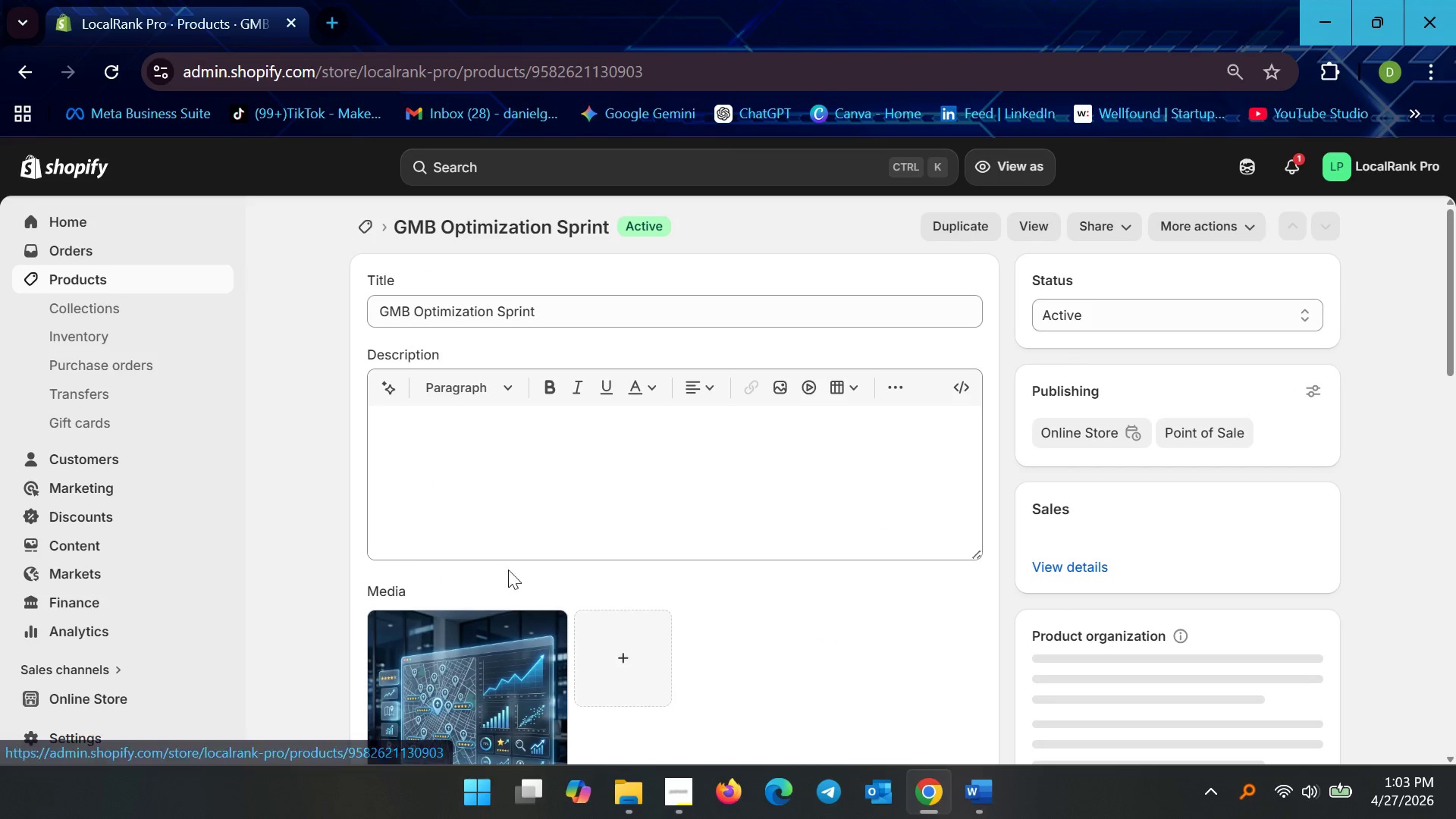 
scroll: coordinate [504, 520], scroll_direction: up, amount: 1.0
 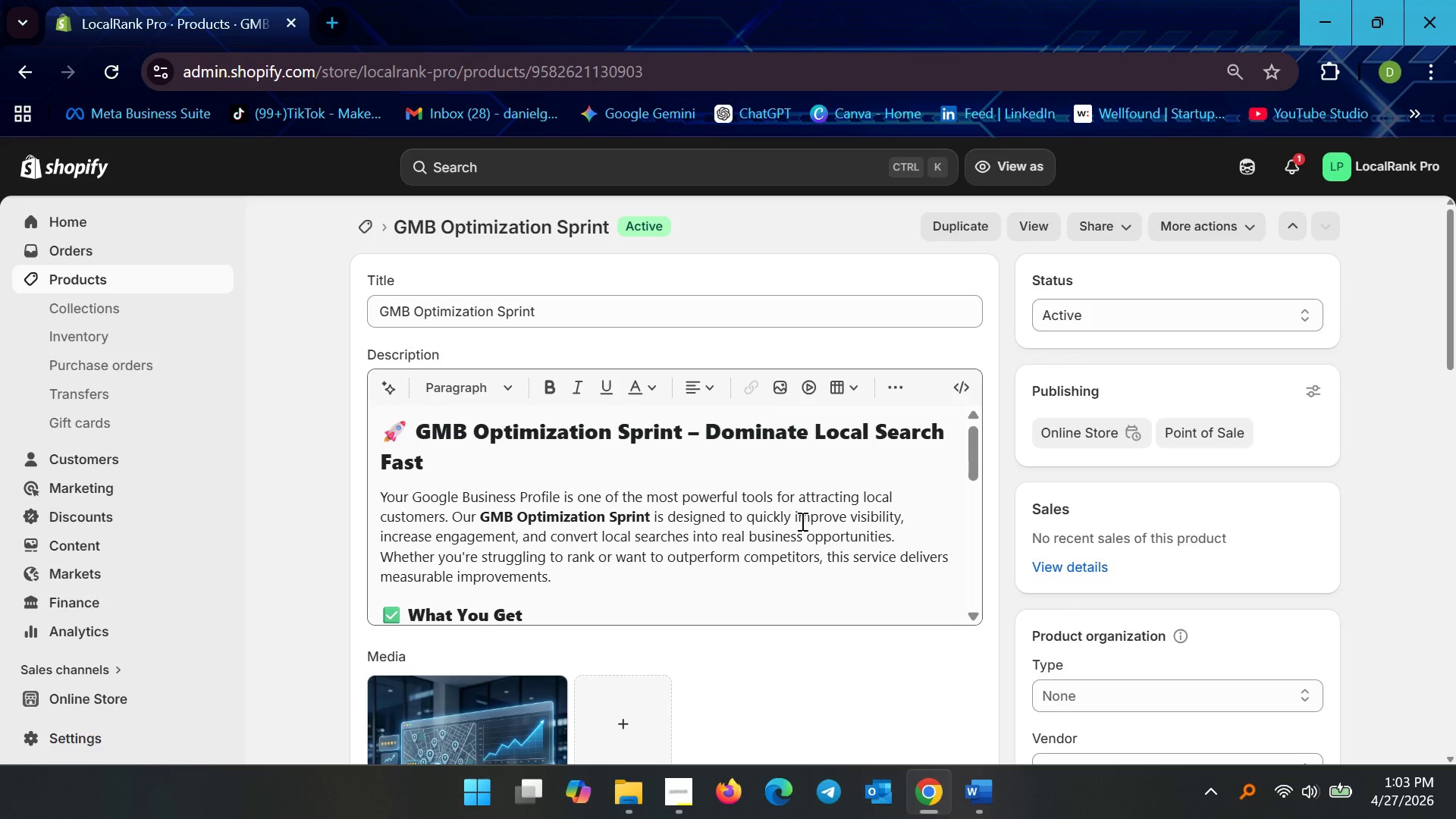 
scroll: coordinate [748, 554], scroll_direction: down, amount: 14.0
 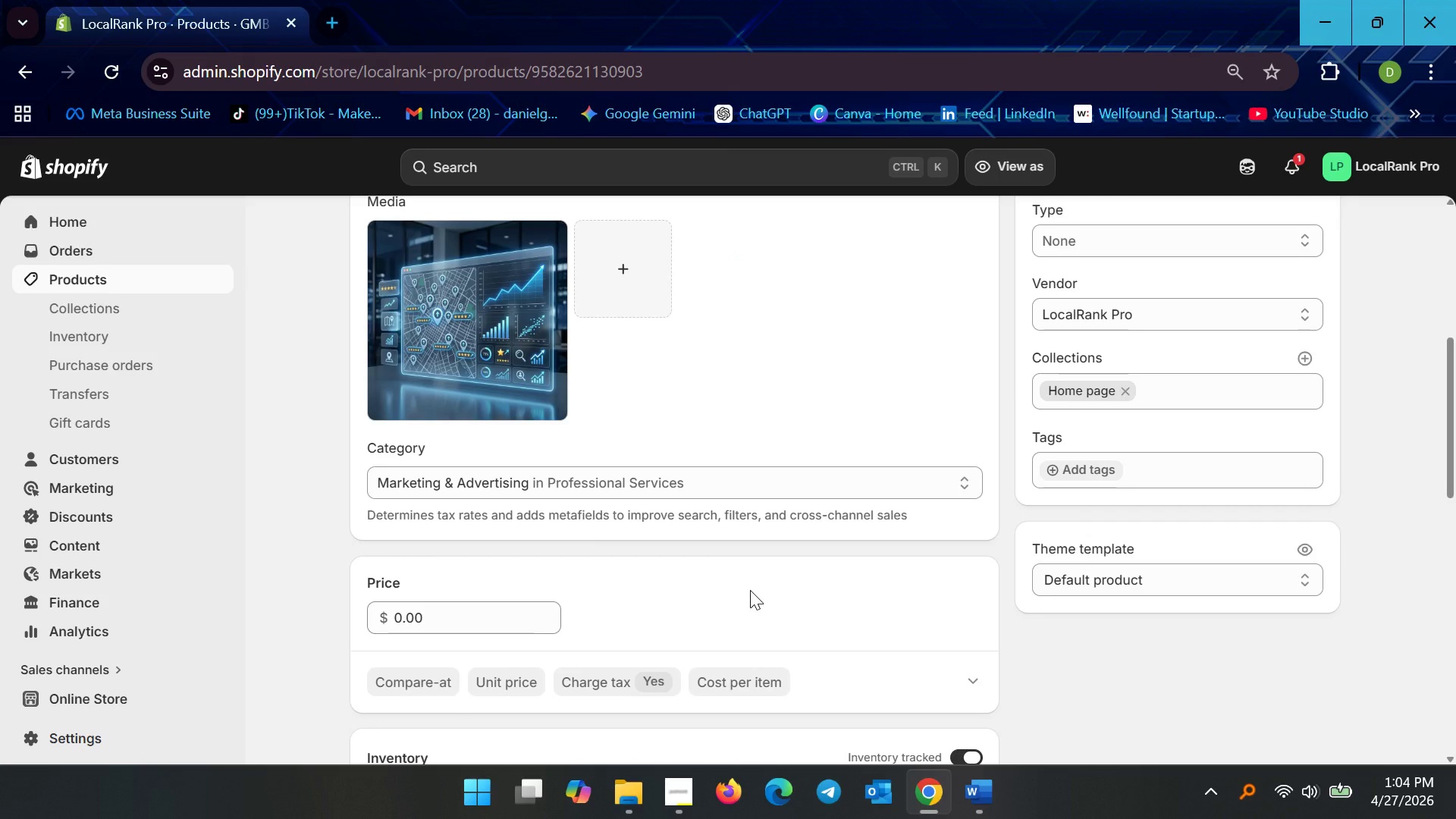 
wait(13.1)
 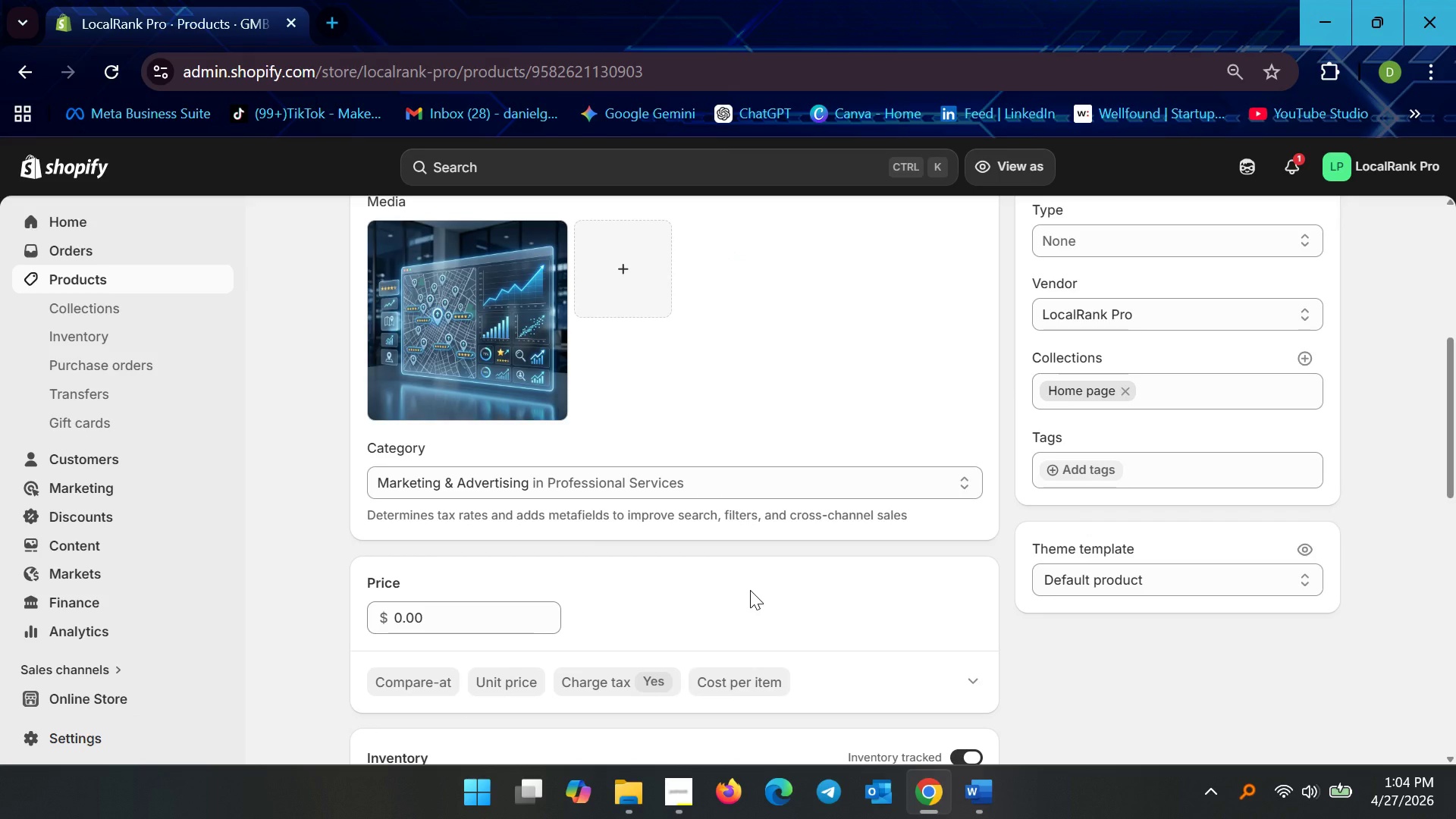 
scroll: coordinate [1041, 441], scroll_direction: up, amount: 3.0
 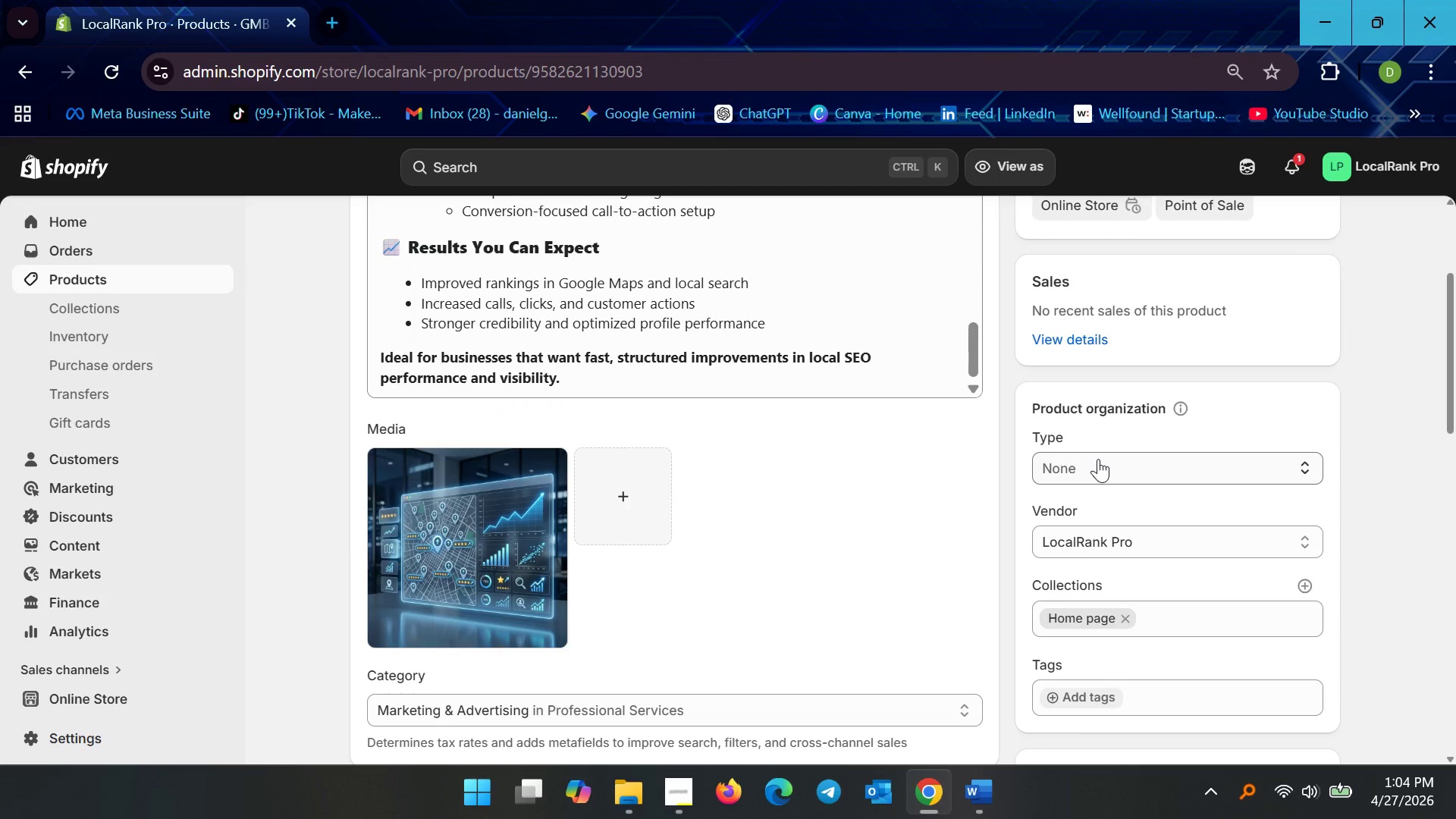 
left_click([1098, 459])
 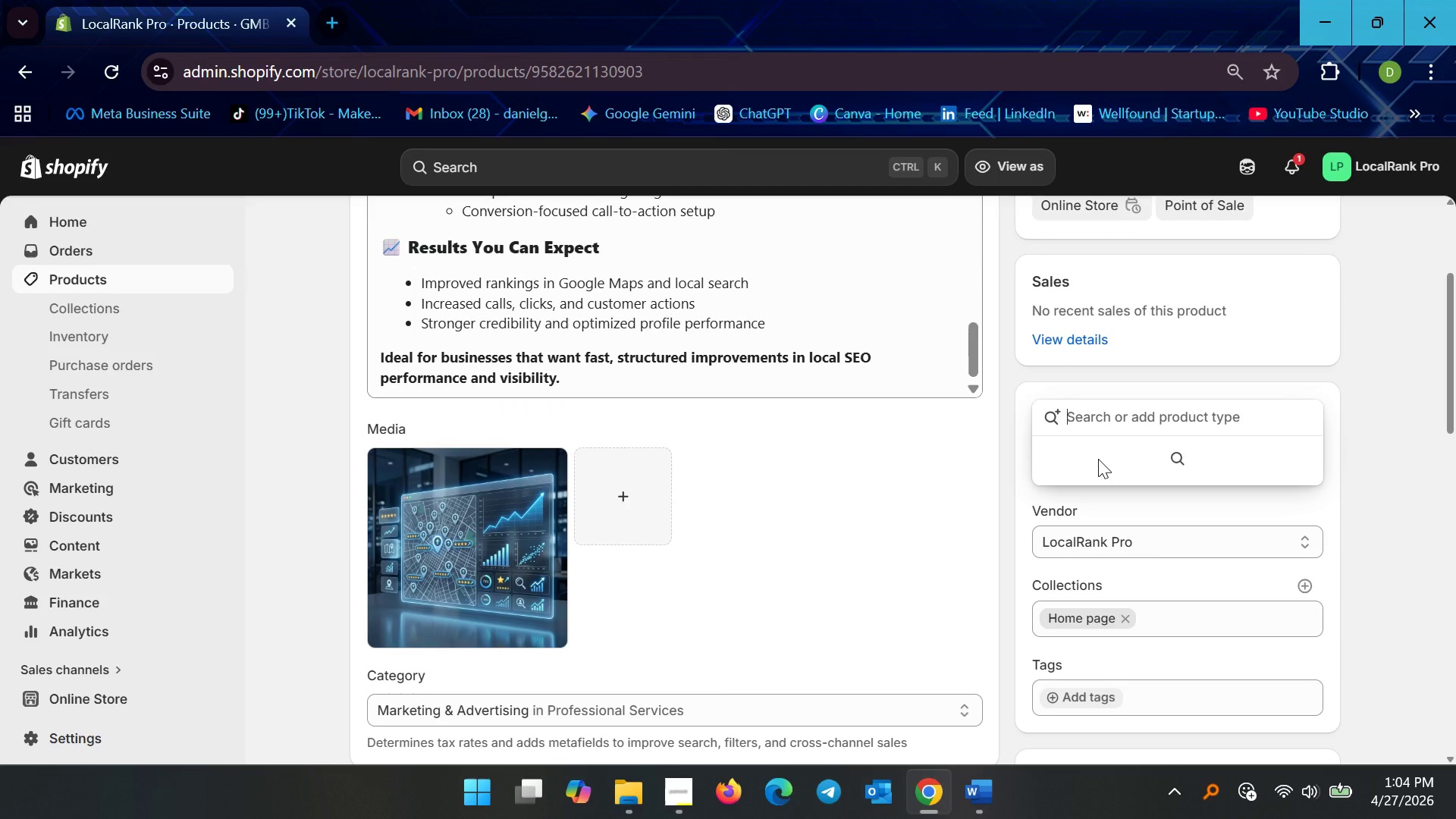 
wait(5.89)
 